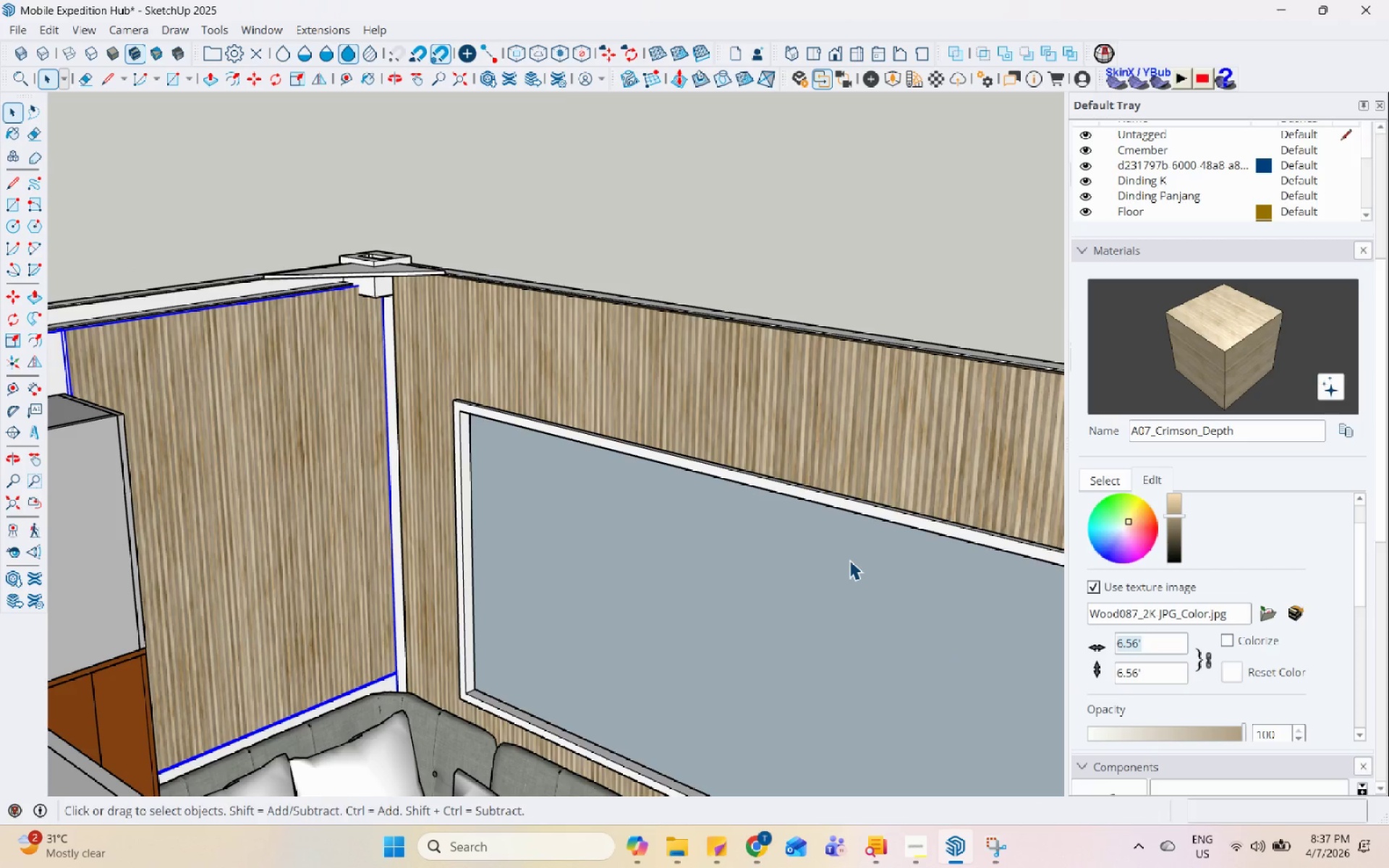 
key(Numpad3)
 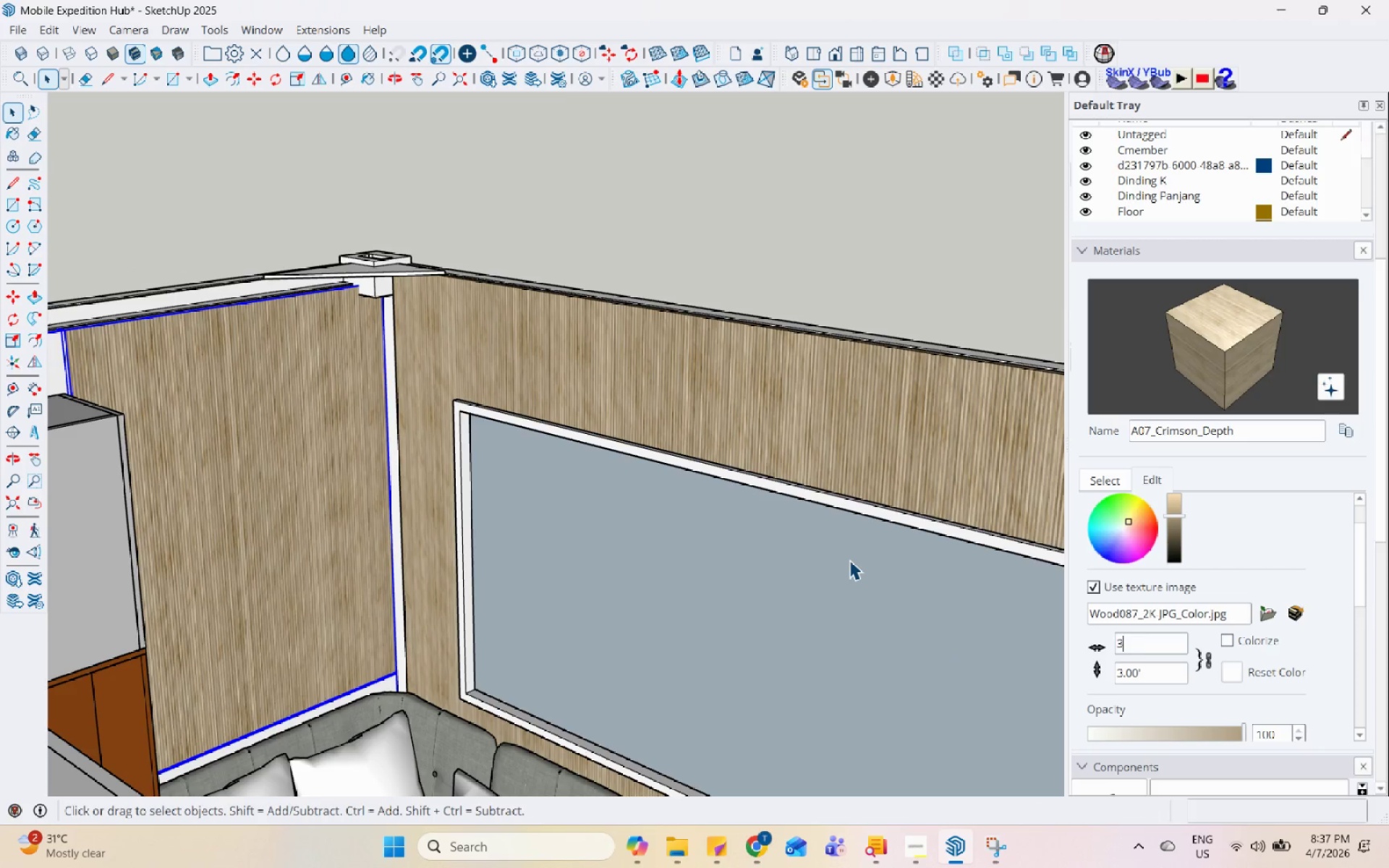 
key(Enter)
 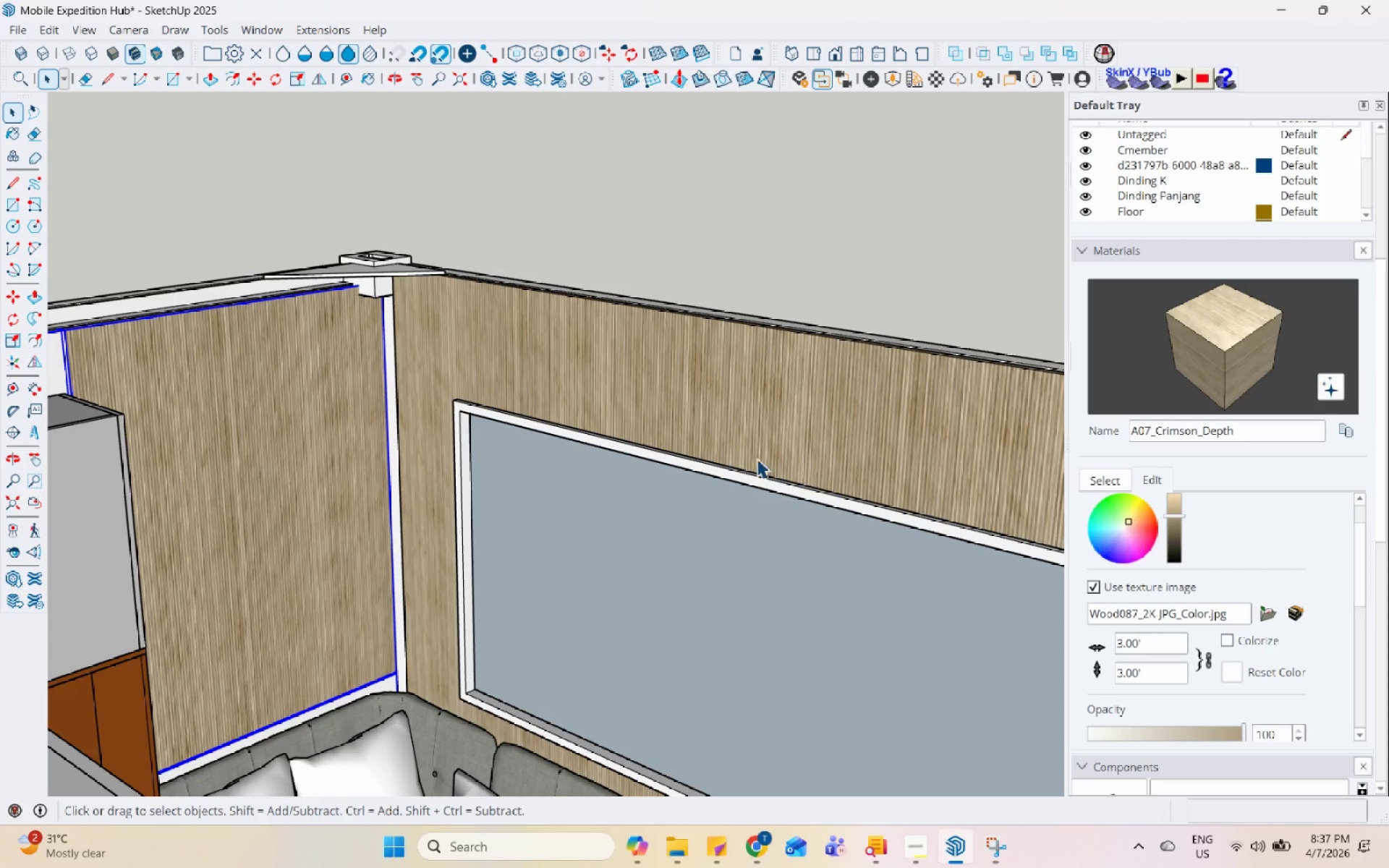 
scroll: coordinate [669, 404], scroll_direction: down, amount: 7.0
 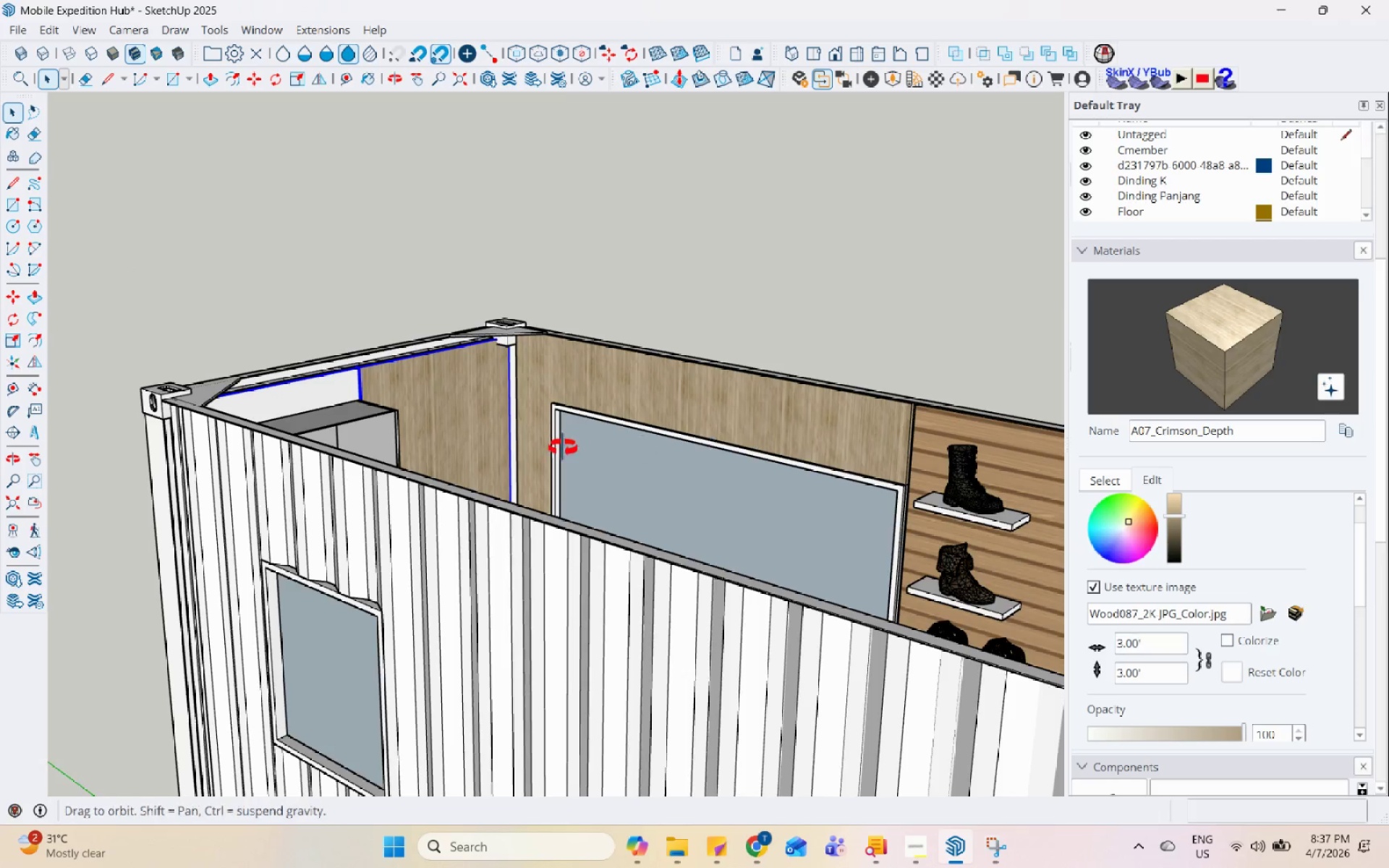 
scroll: coordinate [506, 421], scroll_direction: up, amount: 9.0
 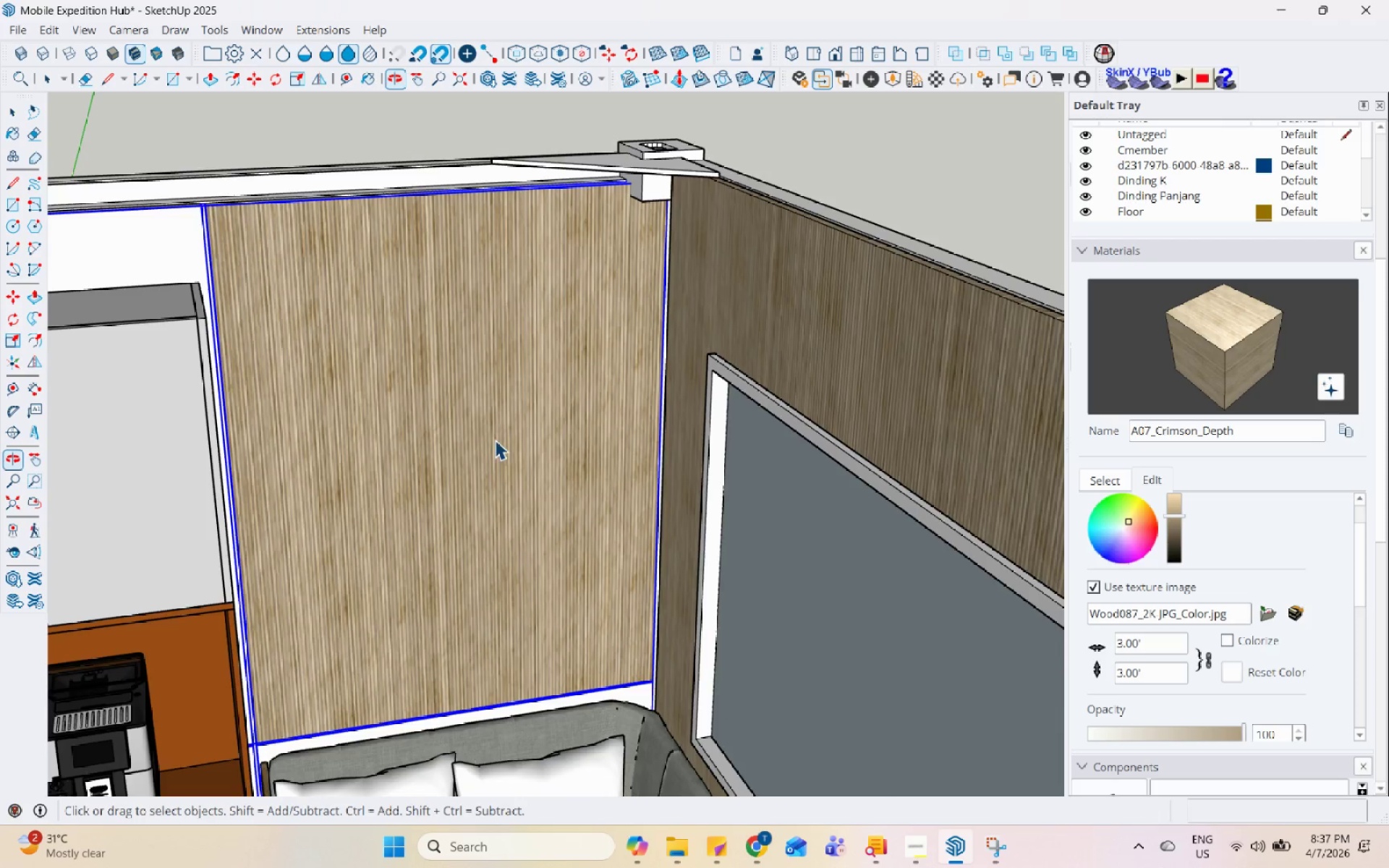 
scroll: coordinate [483, 419], scroll_direction: down, amount: 4.0
 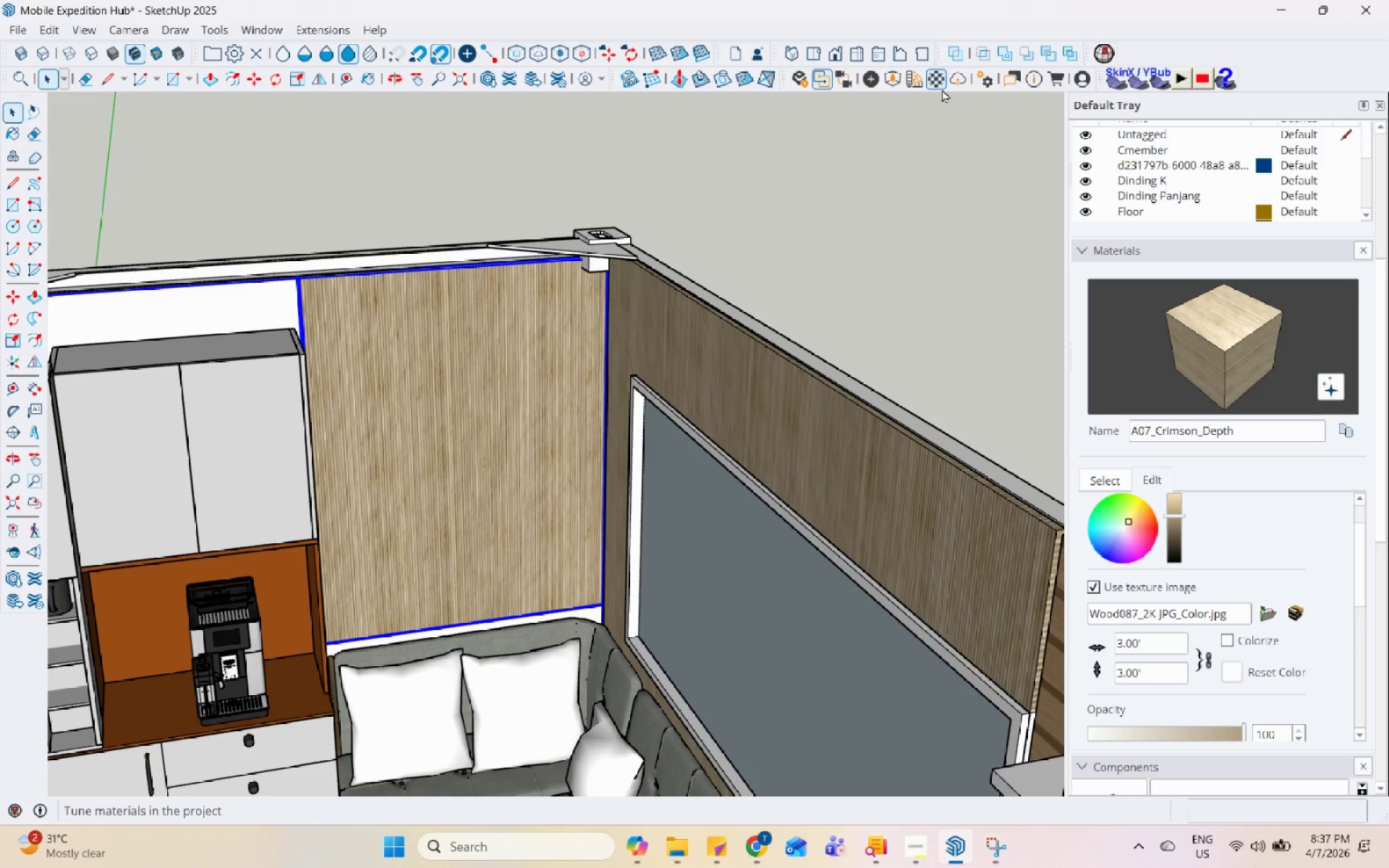 
left_click([935, 82])
 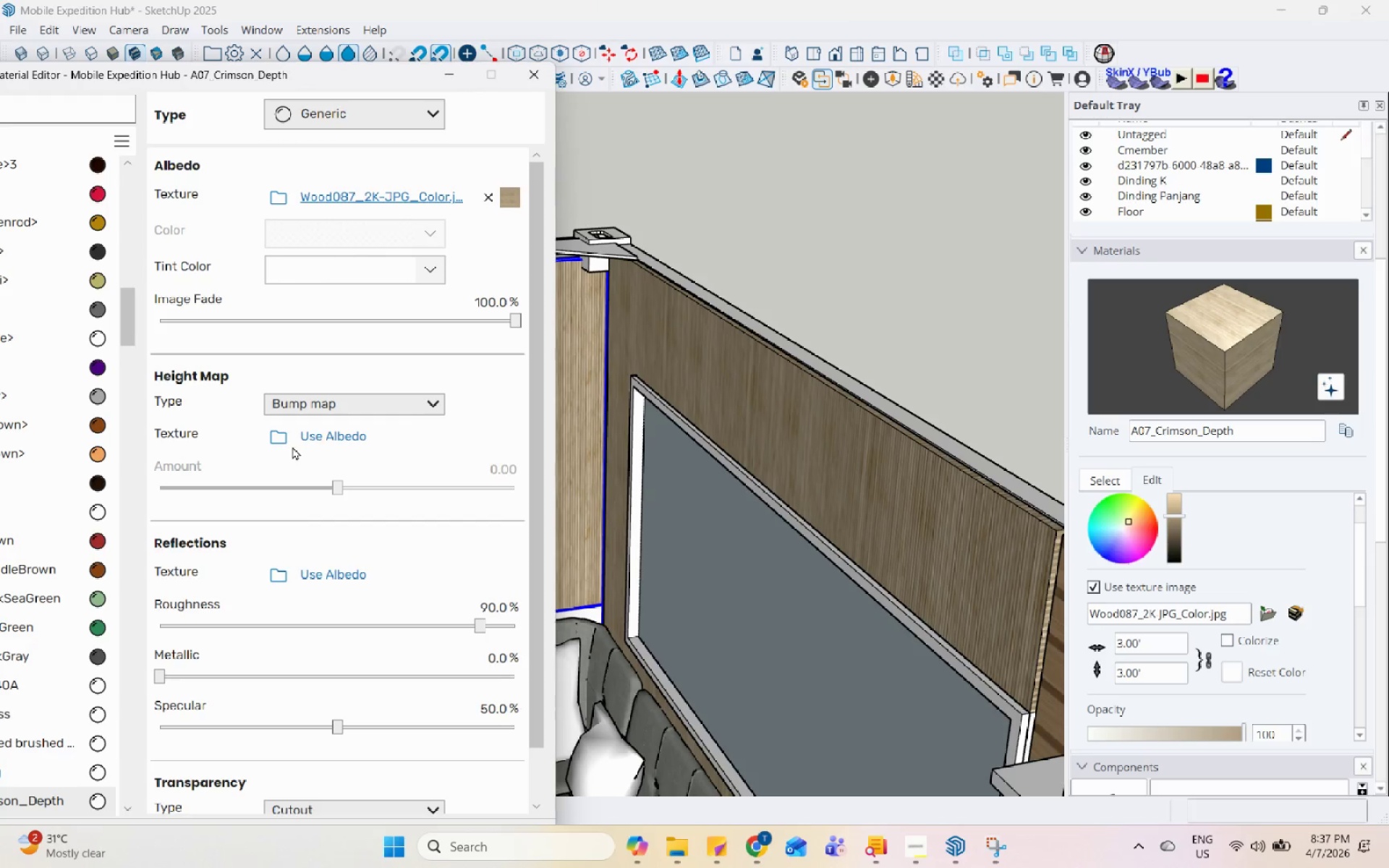 
left_click([279, 444])
 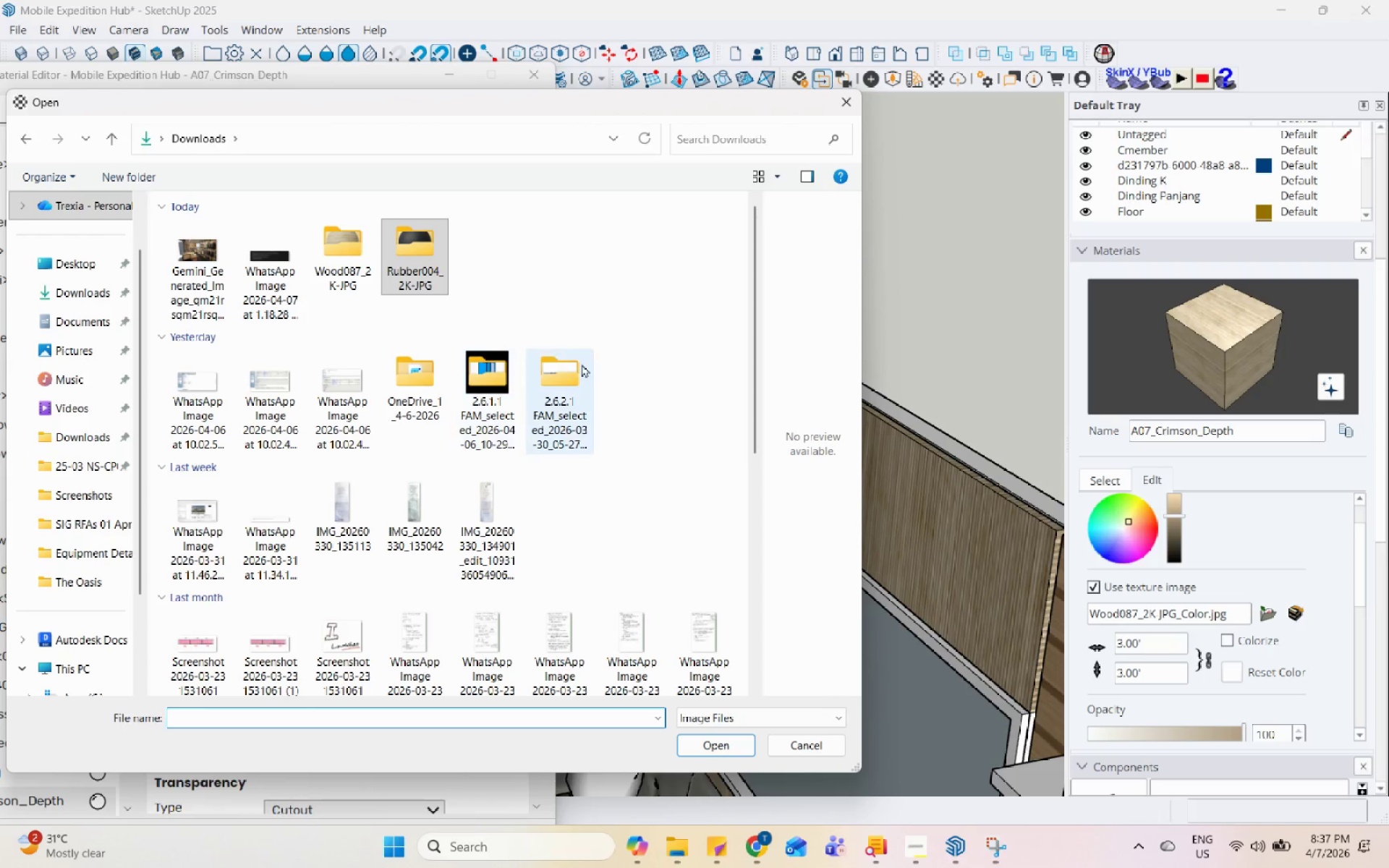 
double_click([322, 273])
 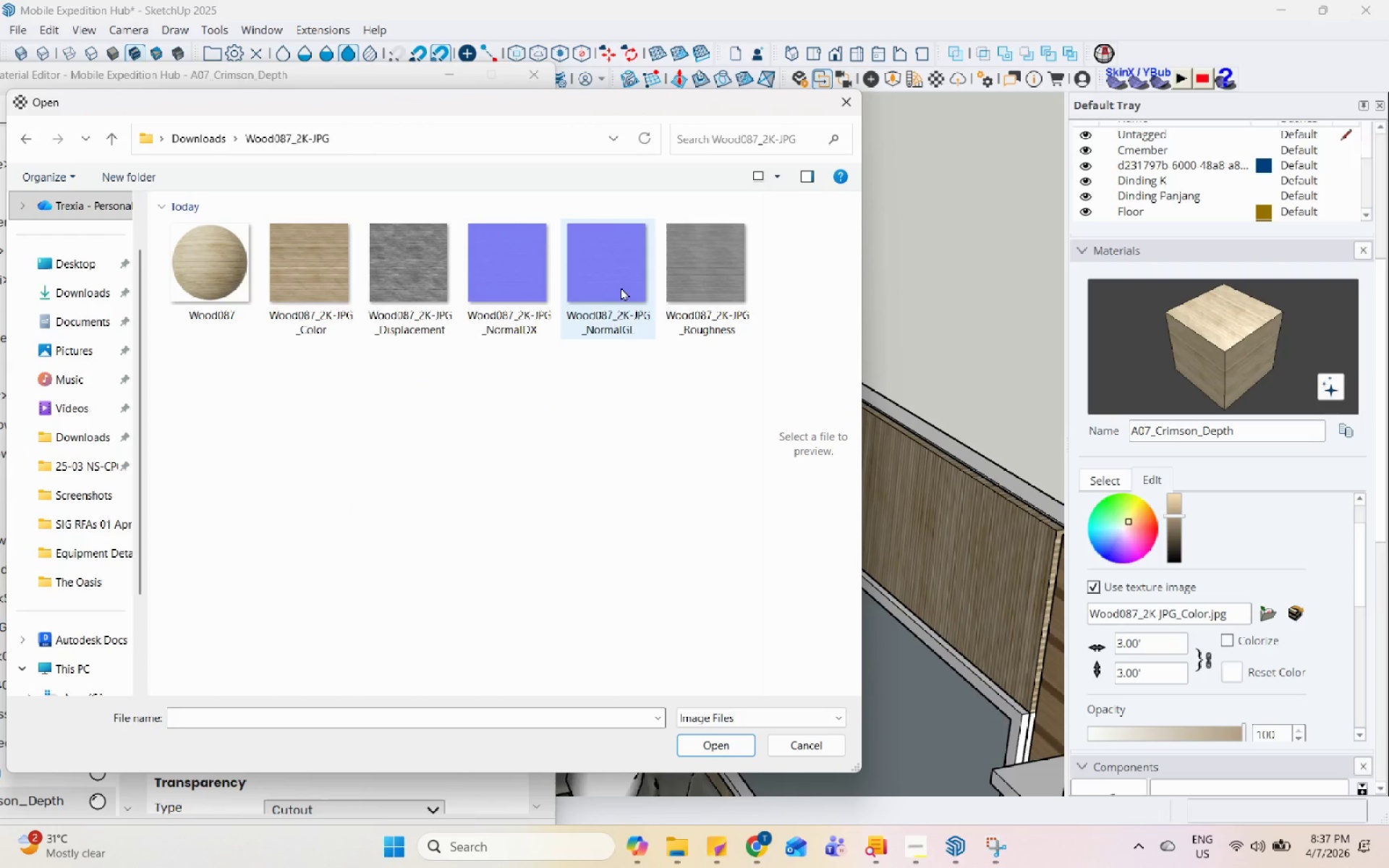 
left_click([456, 268])
 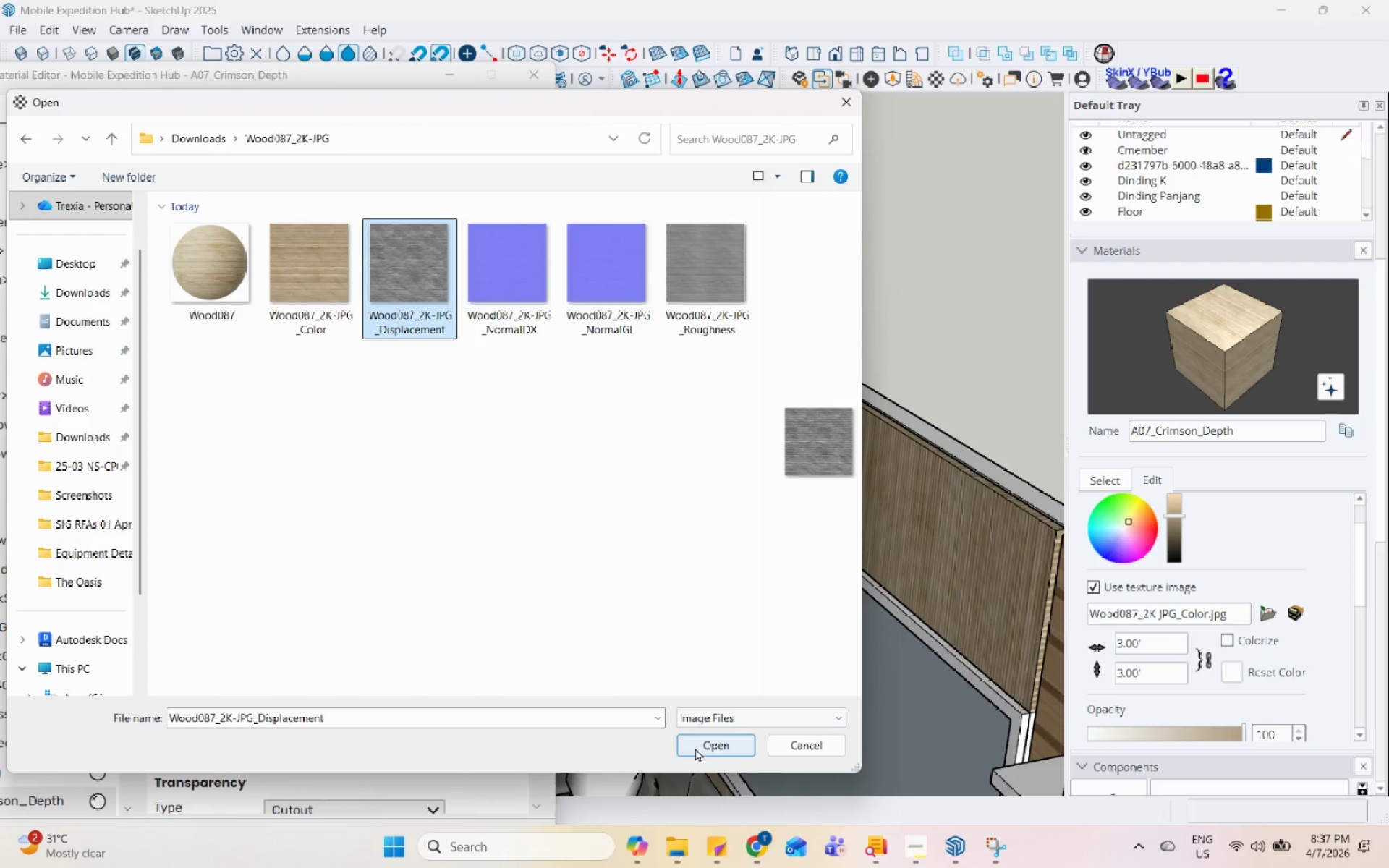 
left_click([699, 733])
 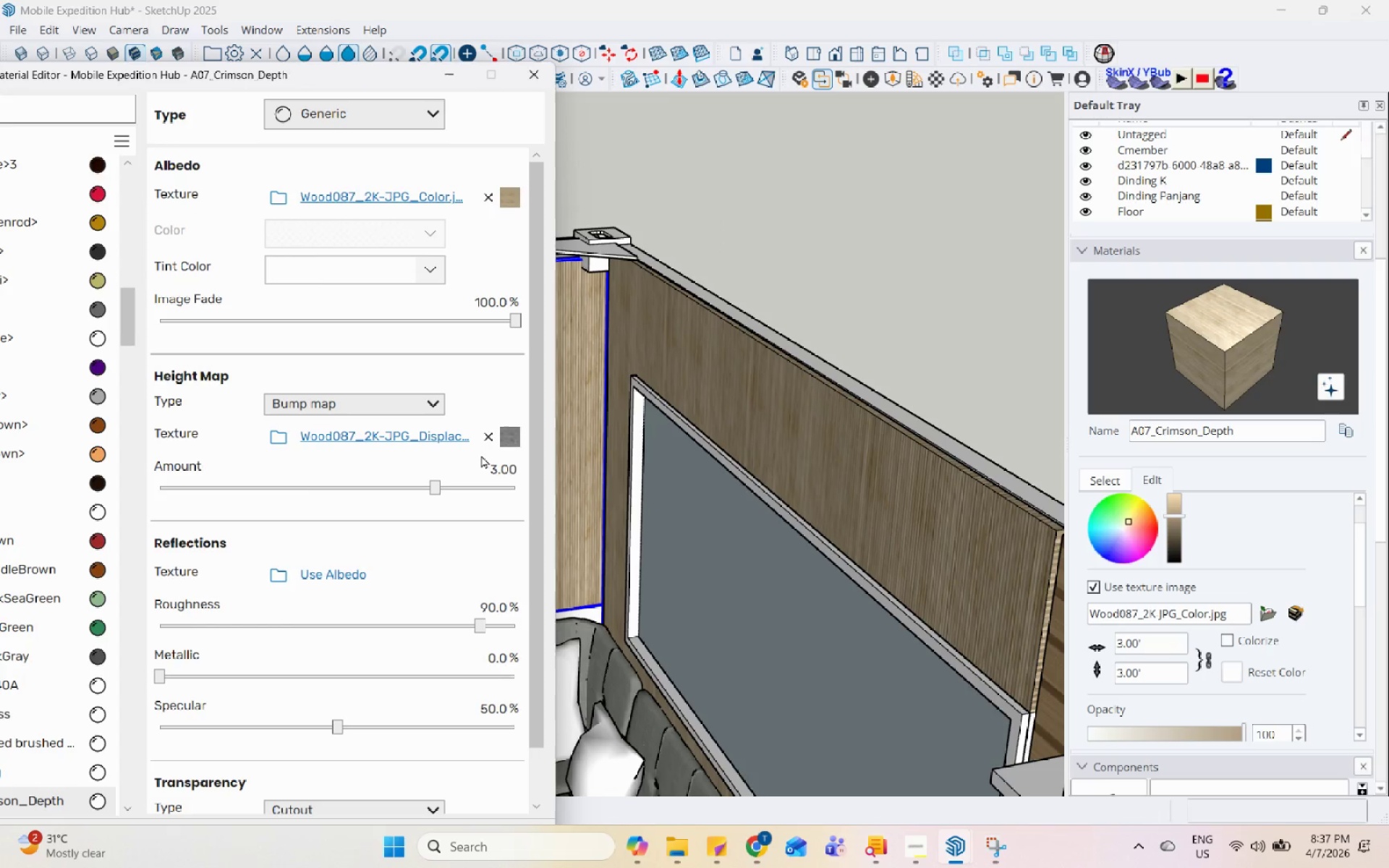 
left_click_drag(start_coordinate=[486, 462], to_coordinate=[545, 467])
 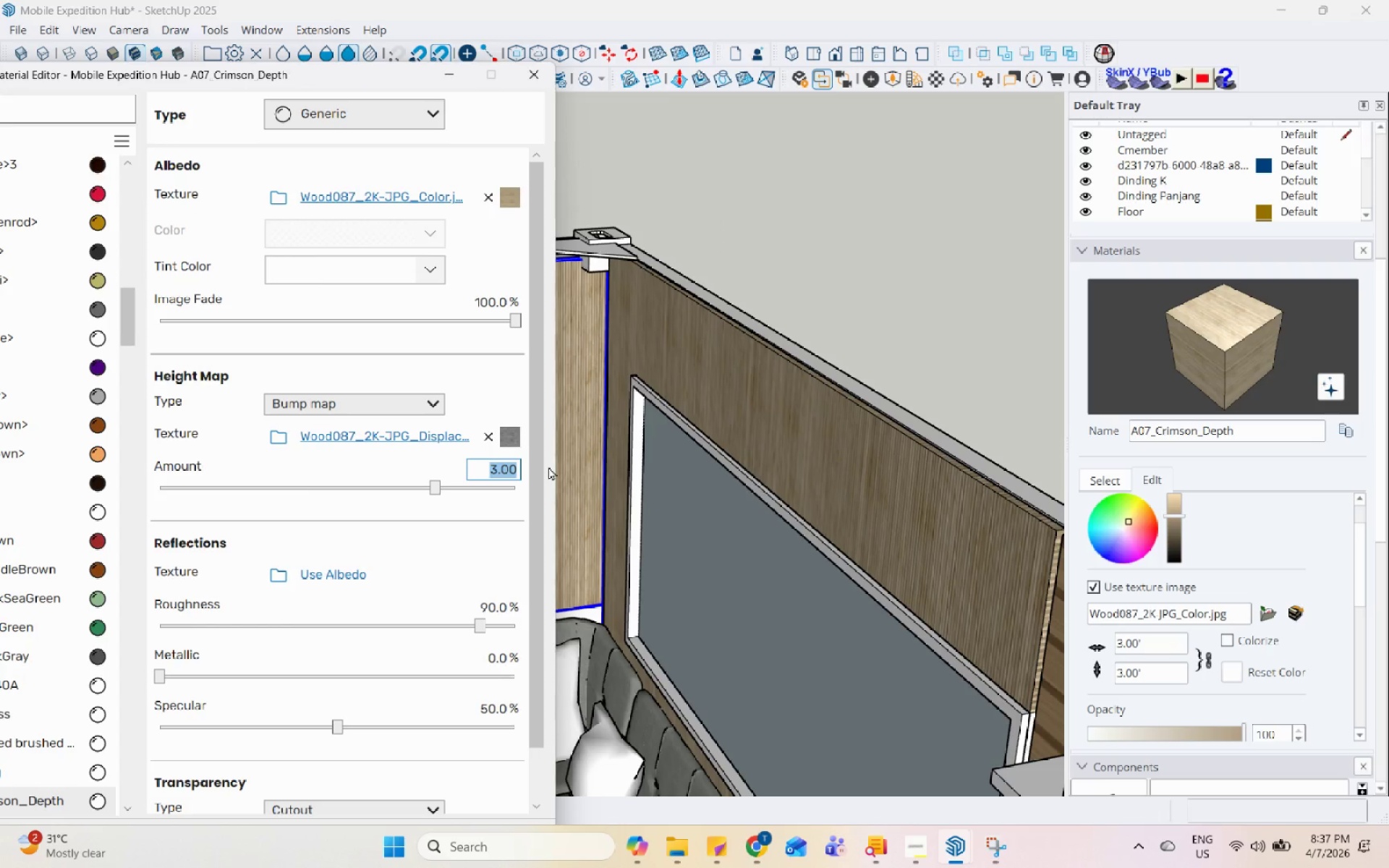 
key(Numpad0)
 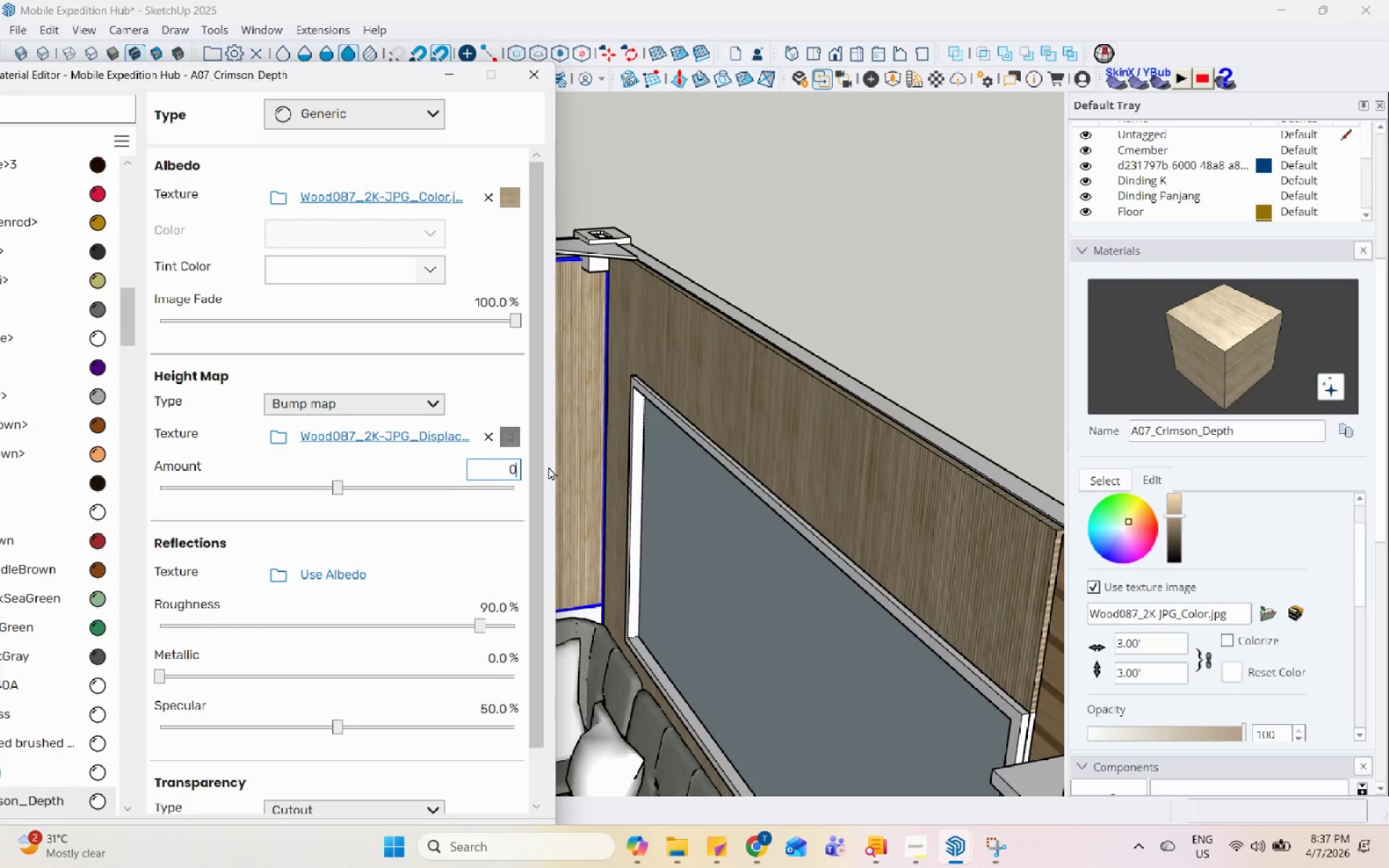 
key(NumpadDecimal)
 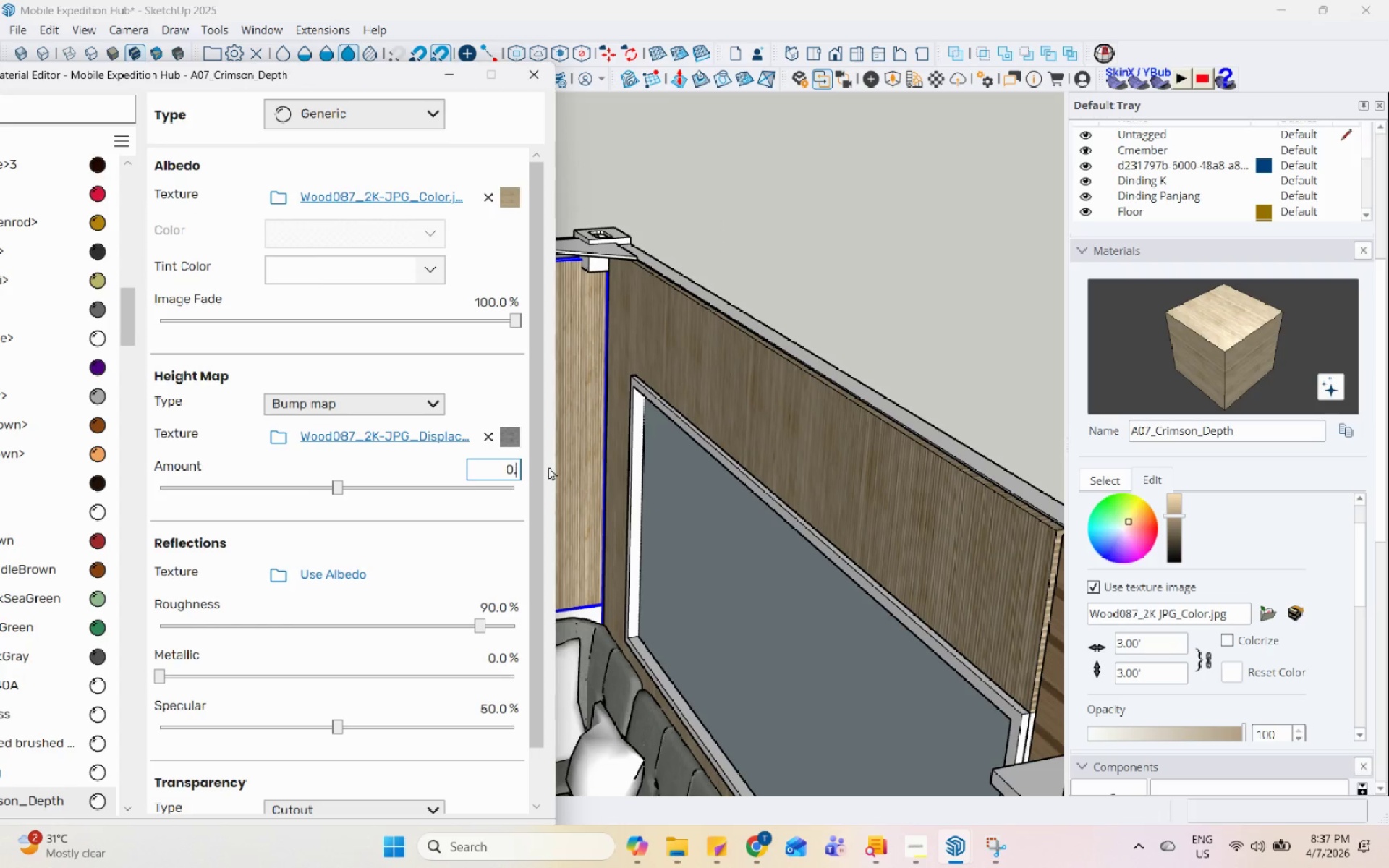 
key(Numpad5)
 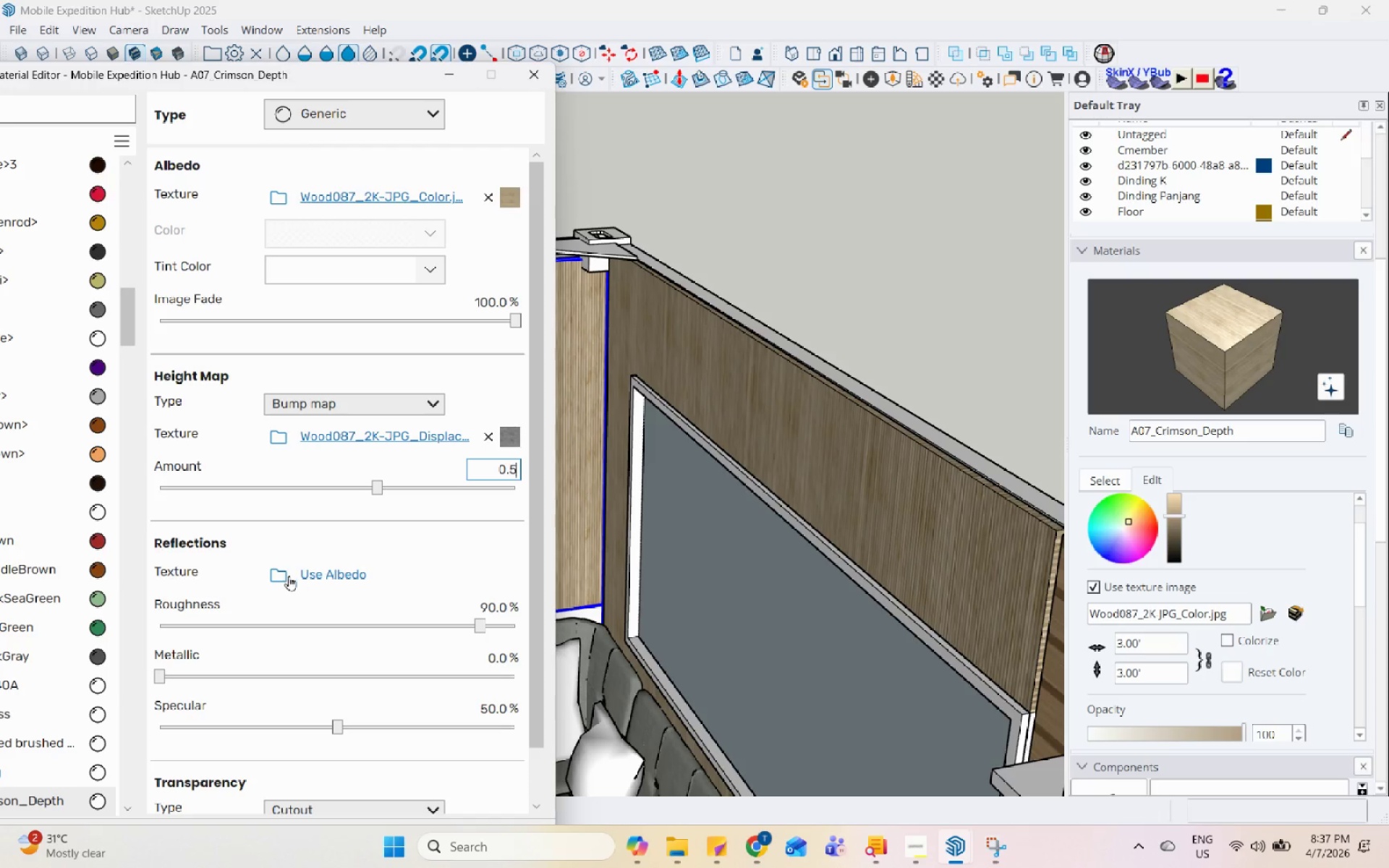 
left_click([279, 576])
 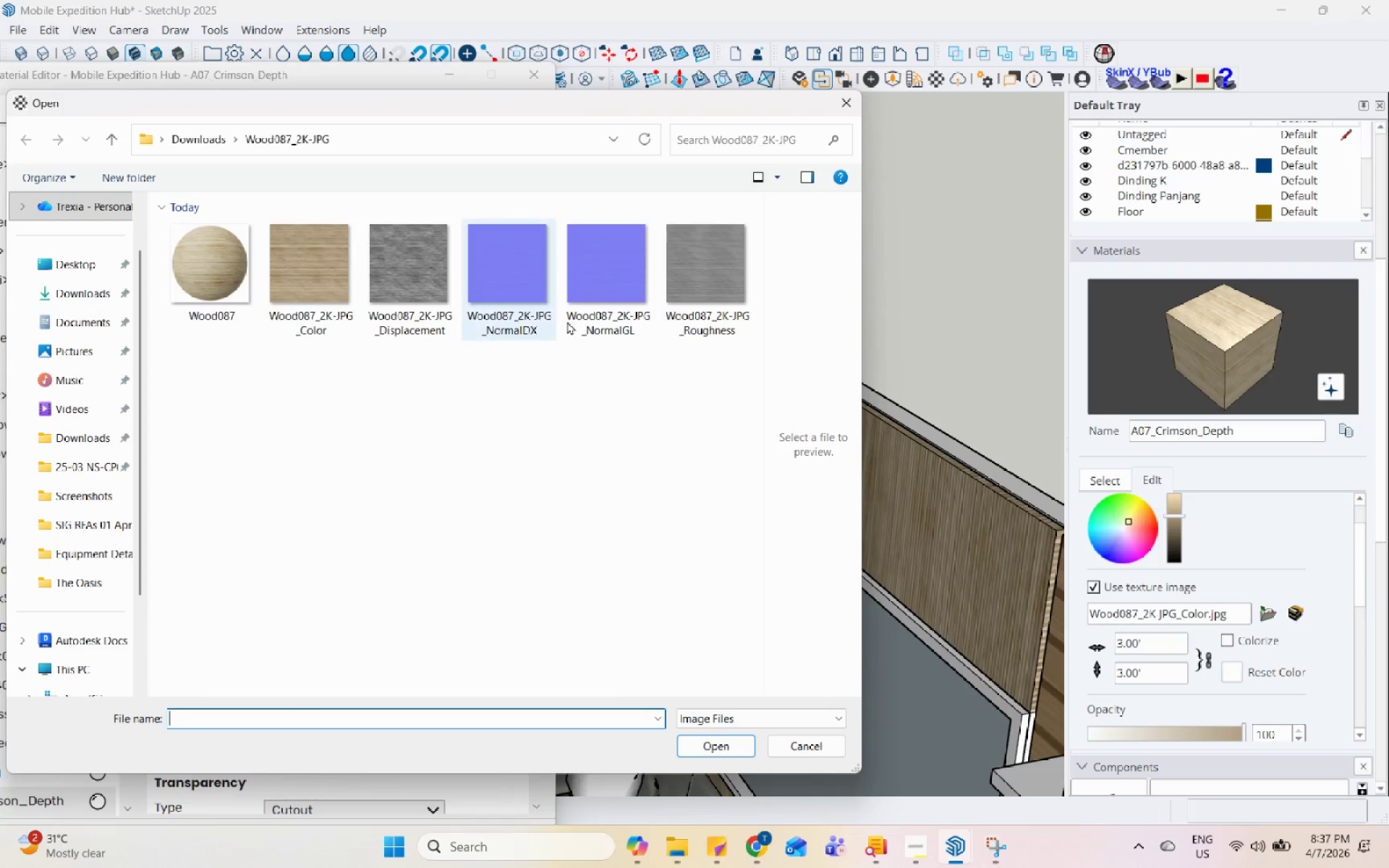 
left_click([676, 302])
 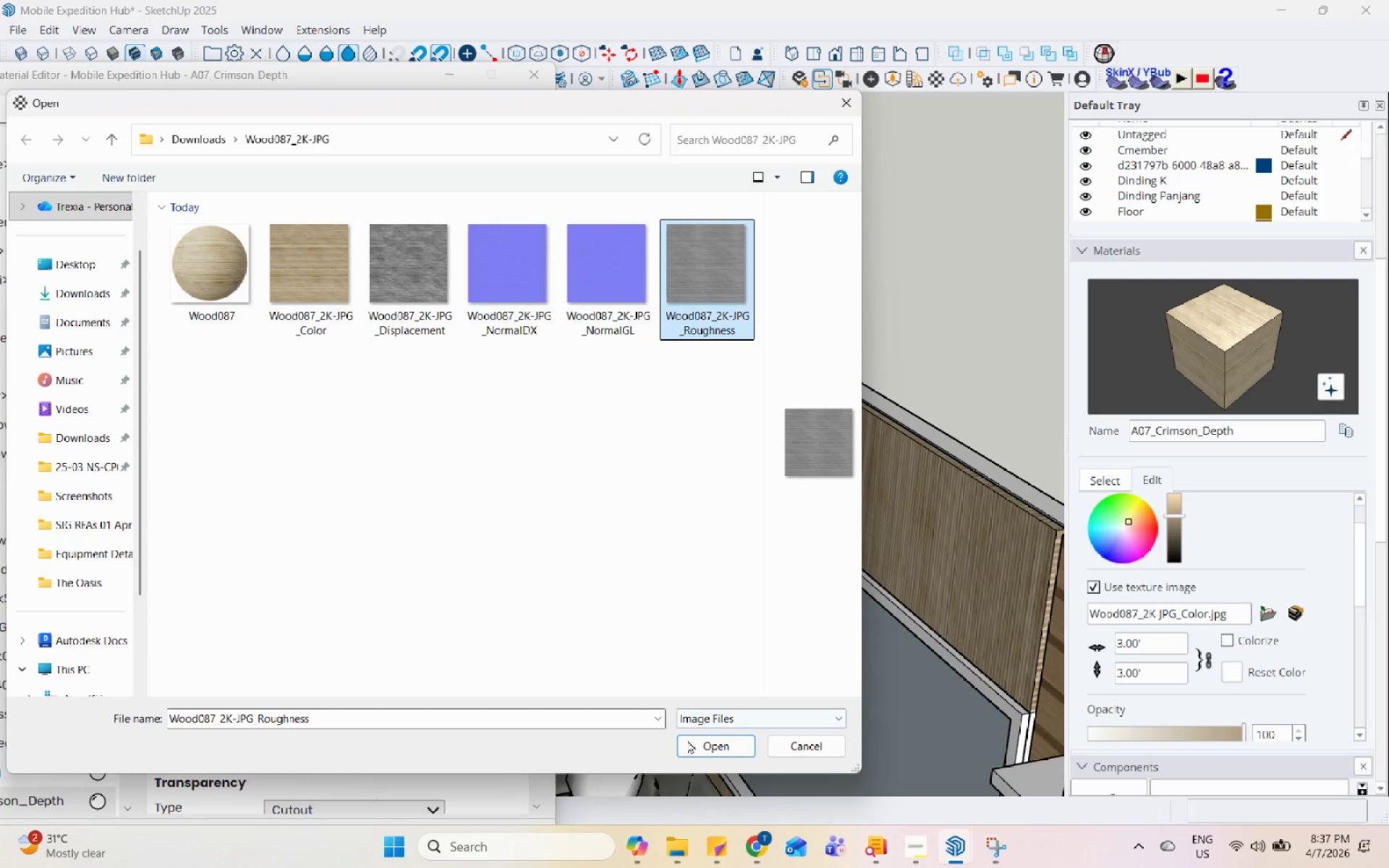 
left_click([695, 746])
 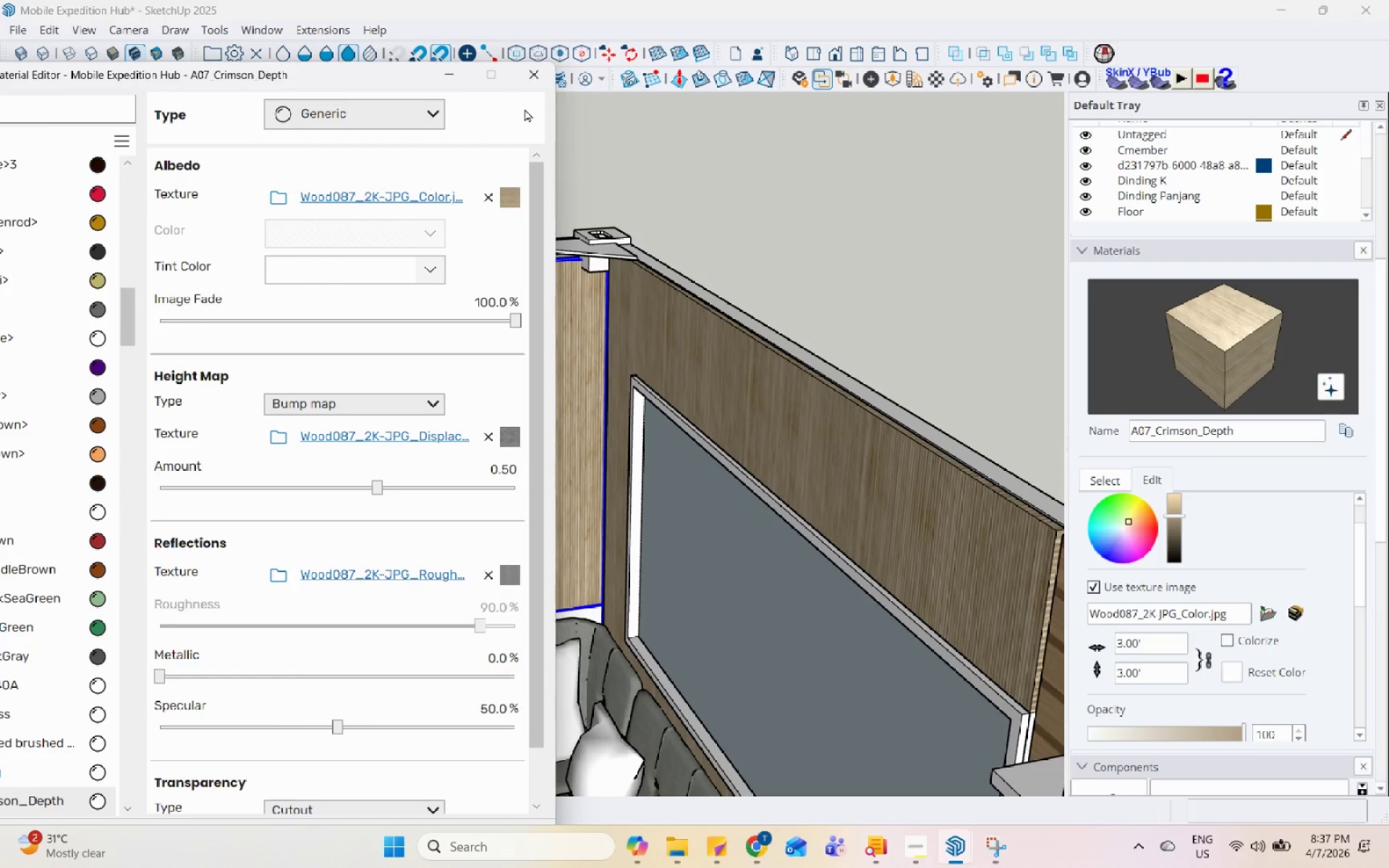 
left_click([535, 77])
 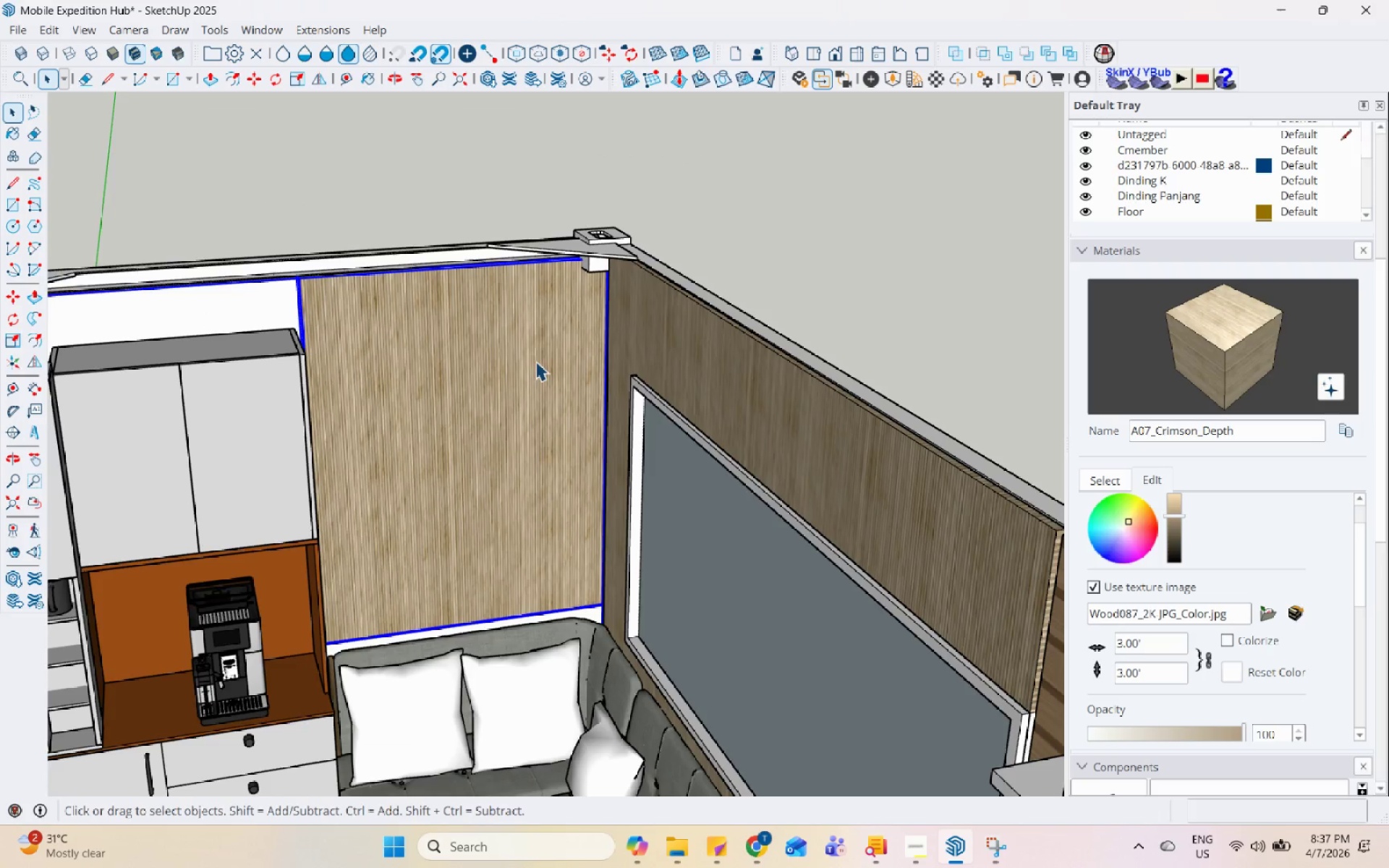 
scroll: coordinate [536, 414], scroll_direction: down, amount: 2.0
 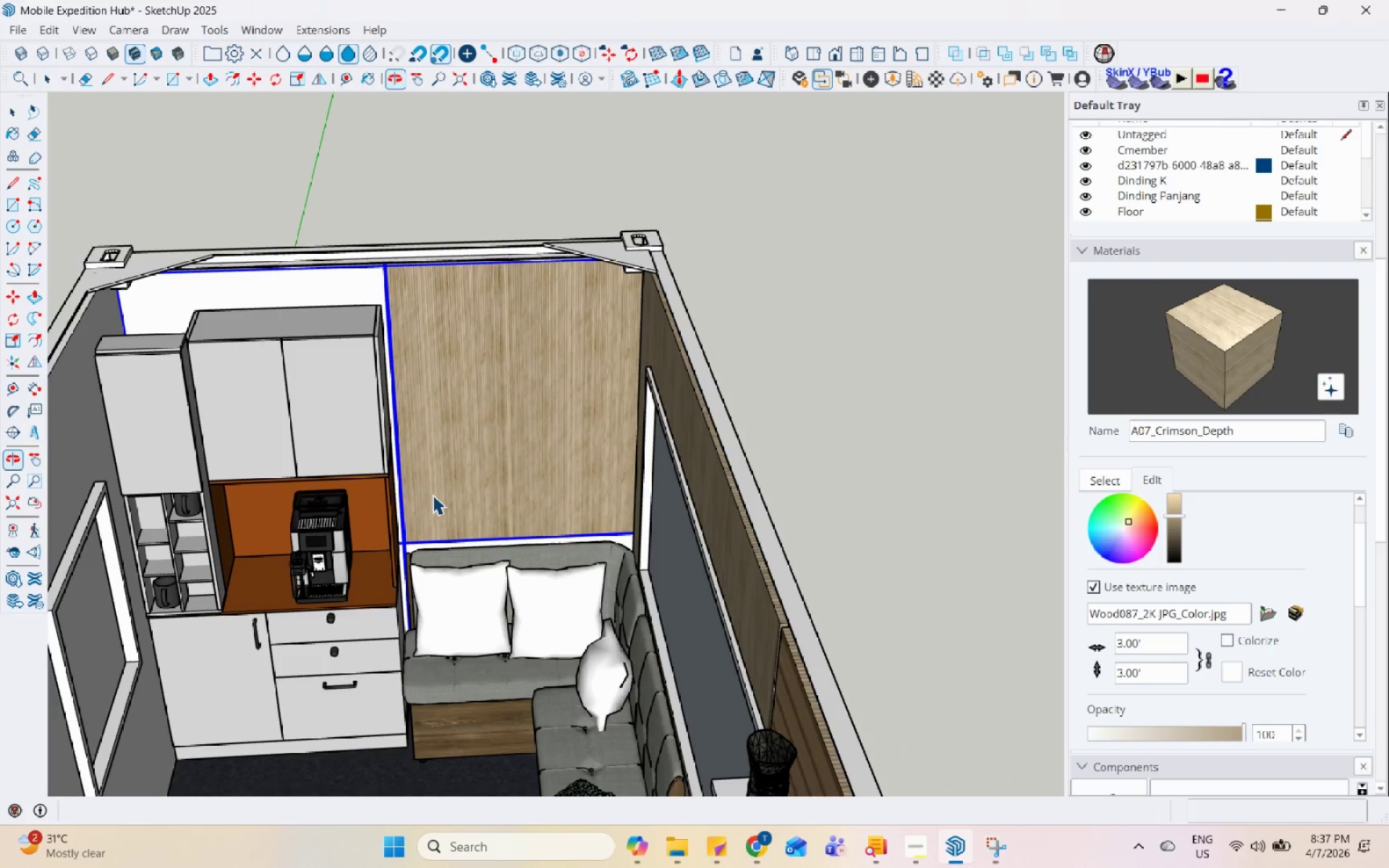 
scroll: coordinate [357, 292], scroll_direction: up, amount: 8.0
 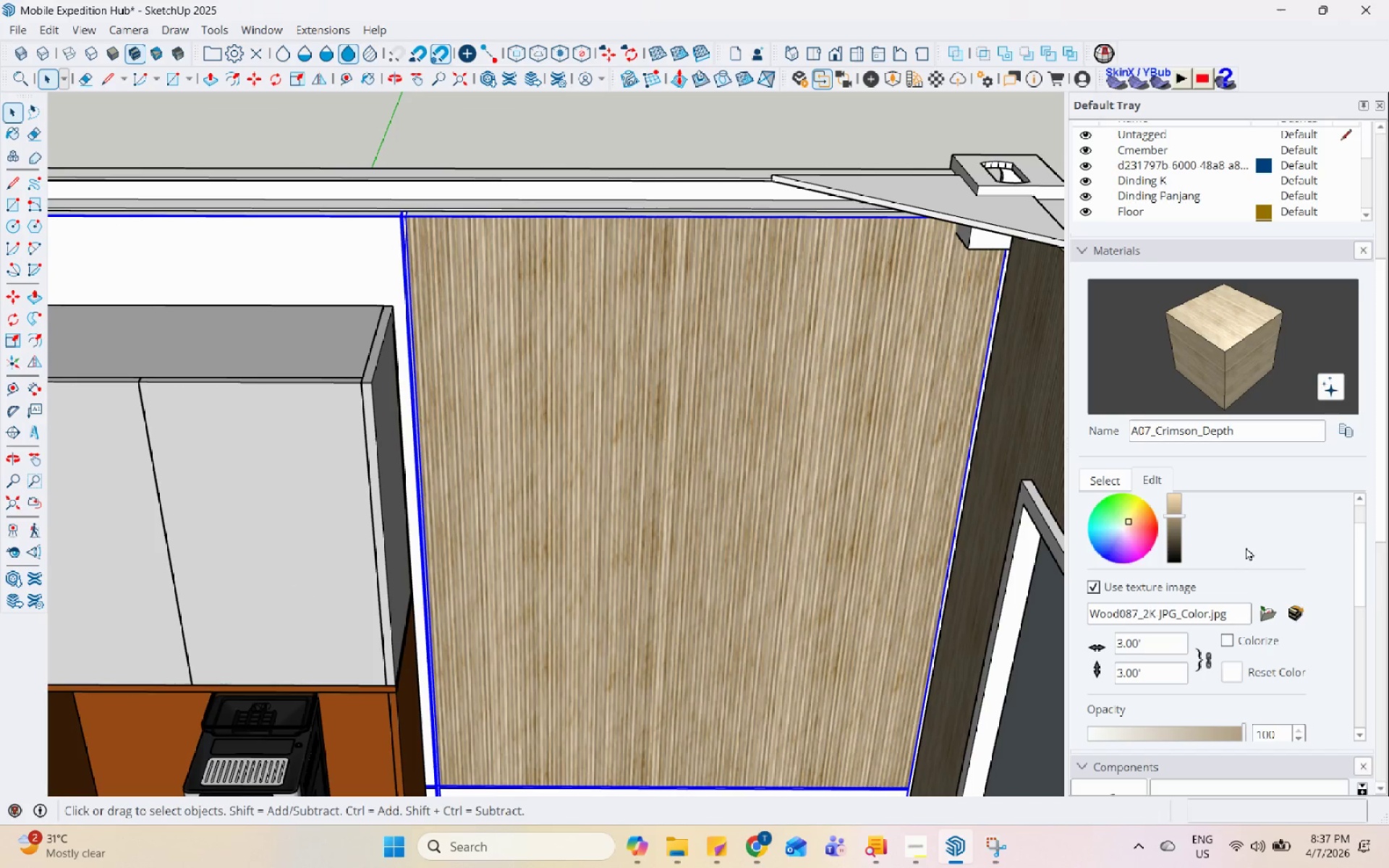 
left_click([1100, 475])
 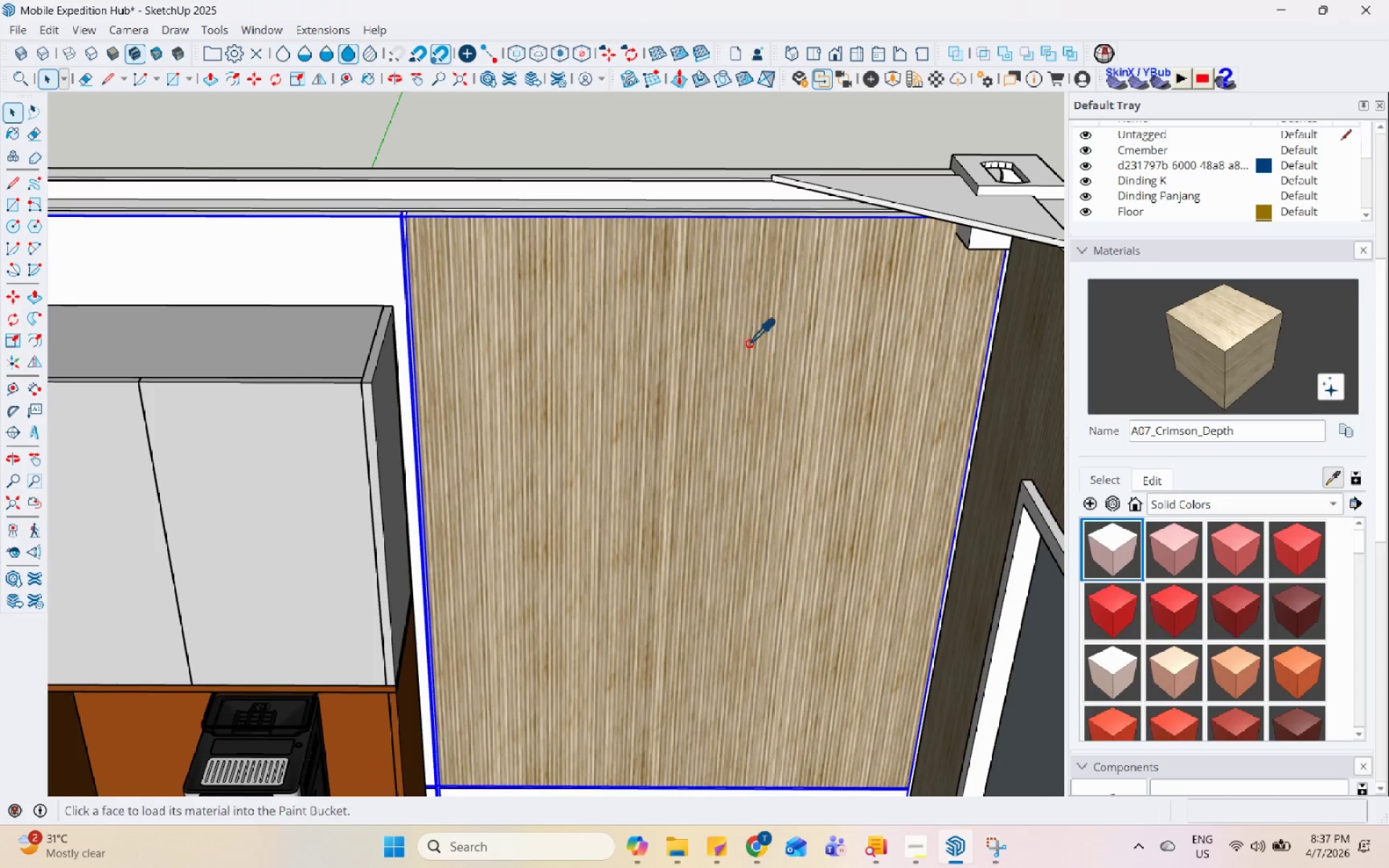 
scroll: coordinate [742, 356], scroll_direction: down, amount: 2.0
 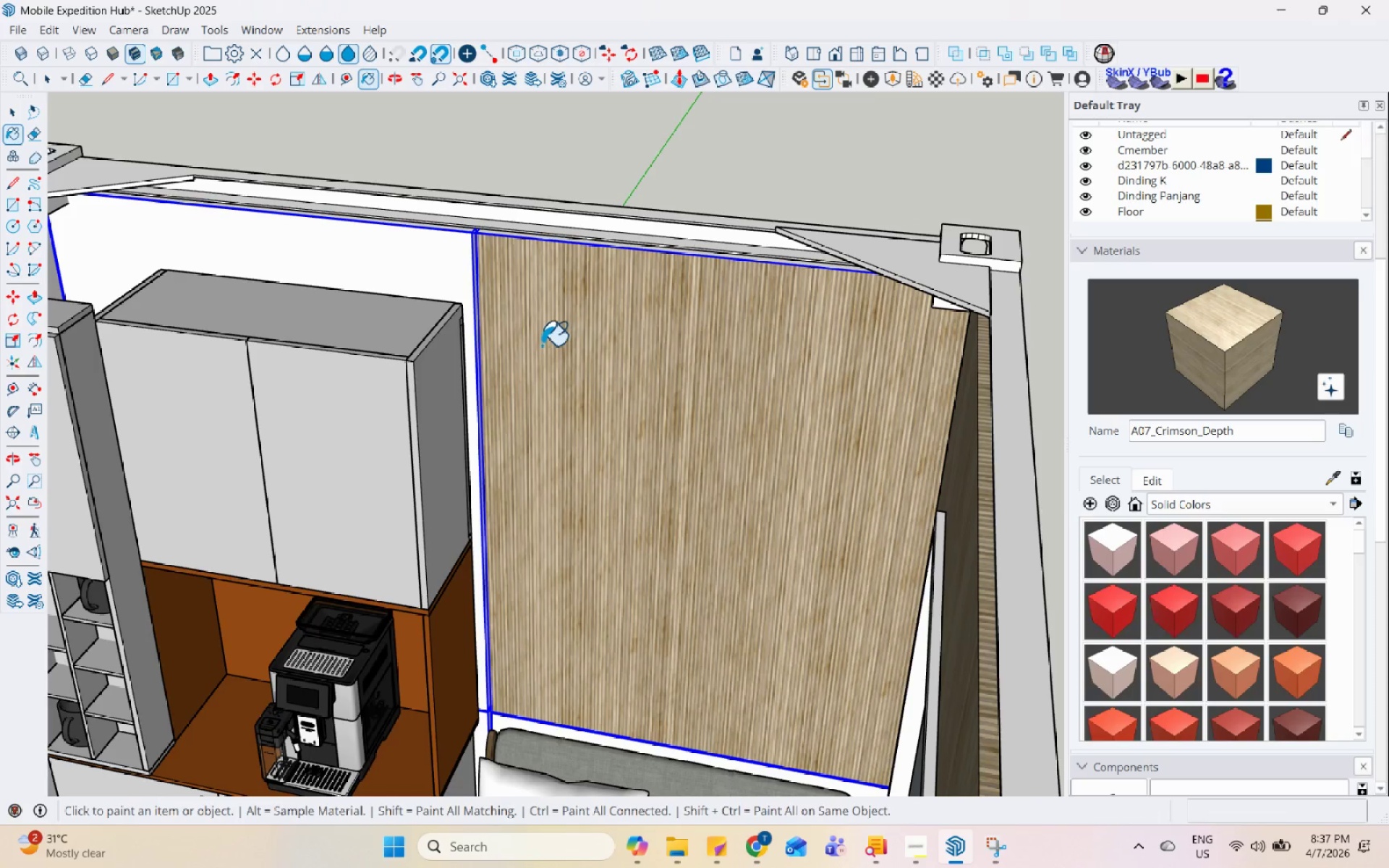 
key(Space)
 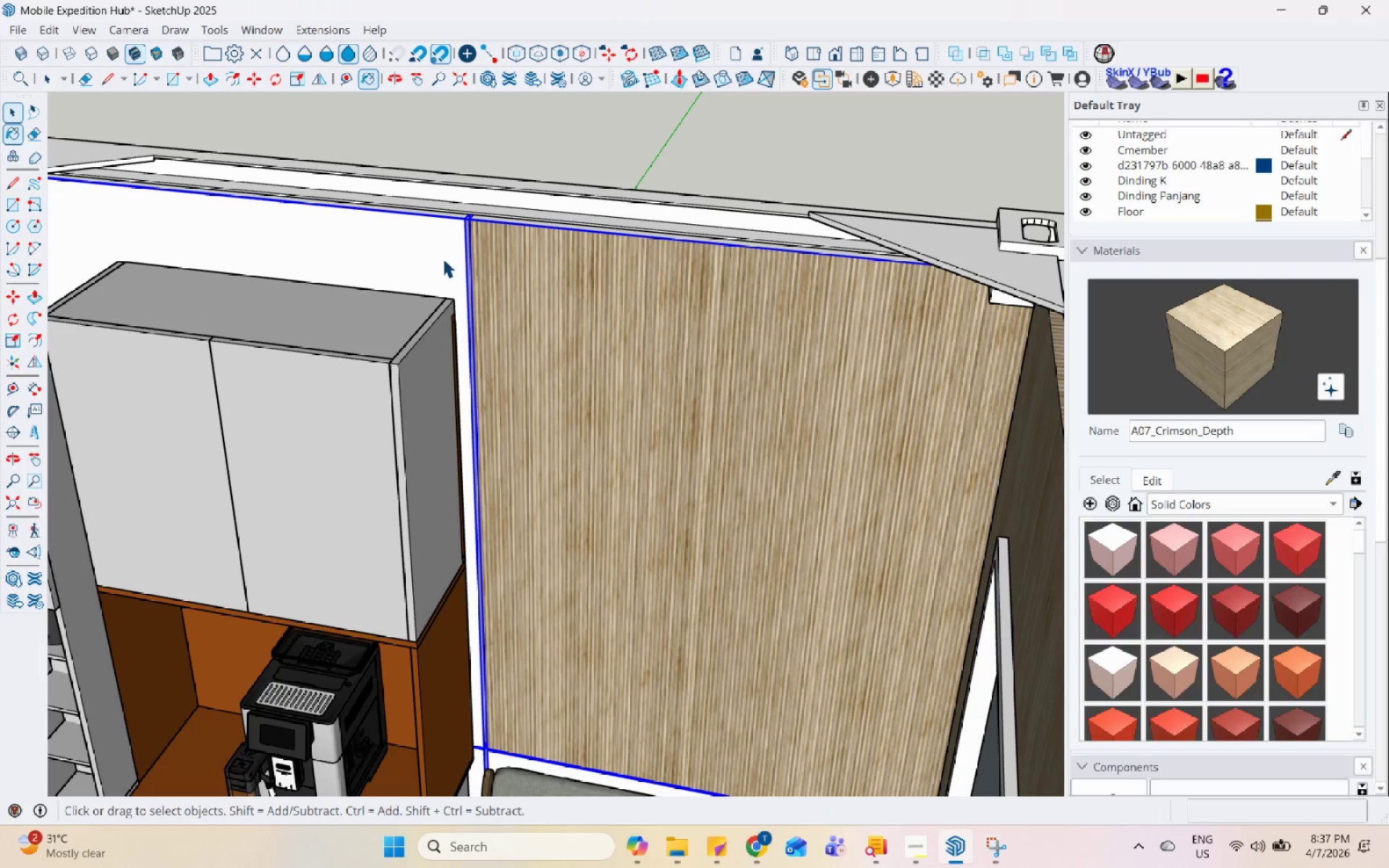 
scroll: coordinate [527, 339], scroll_direction: up, amount: 1.0
 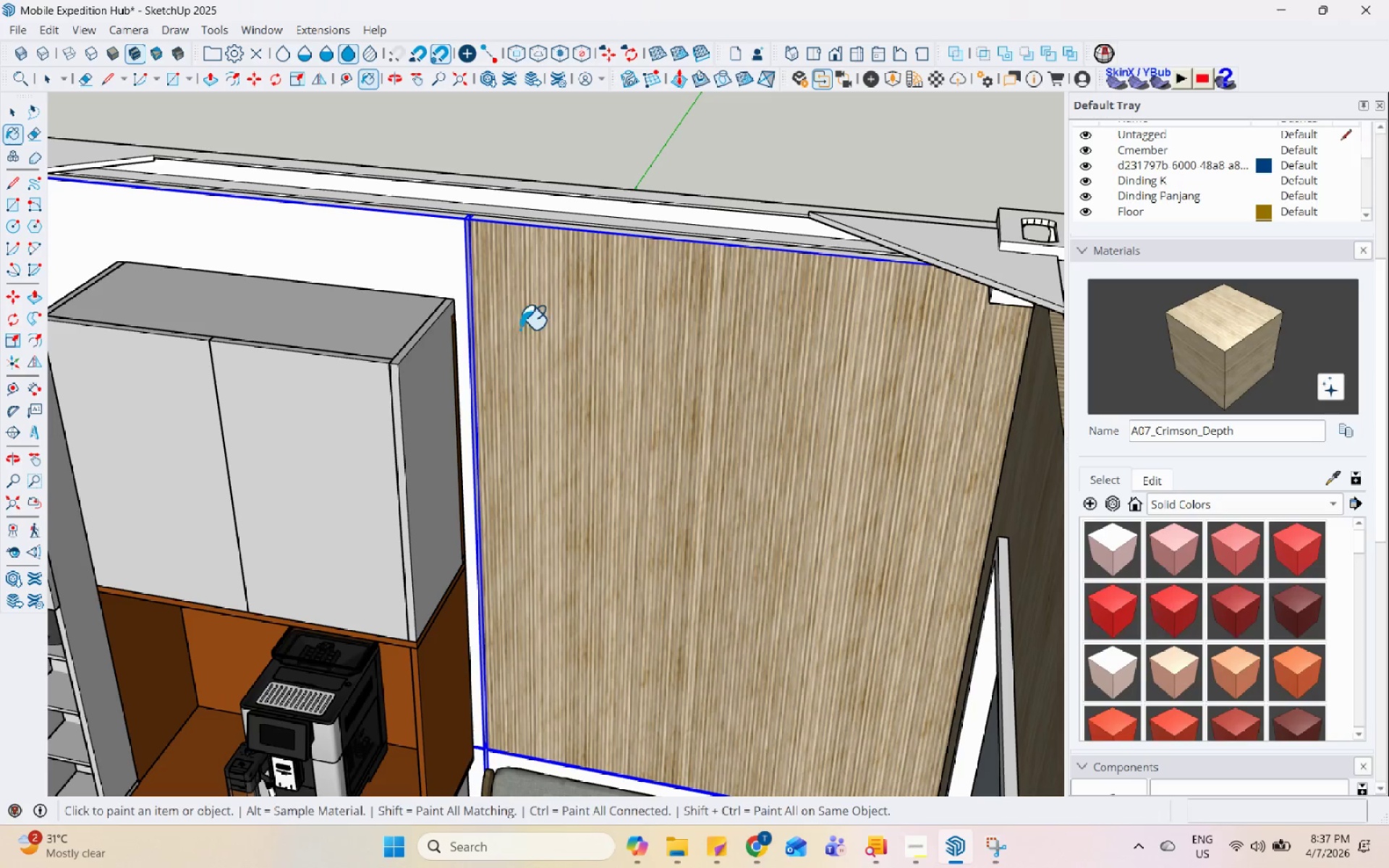 
left_click([442, 257])
 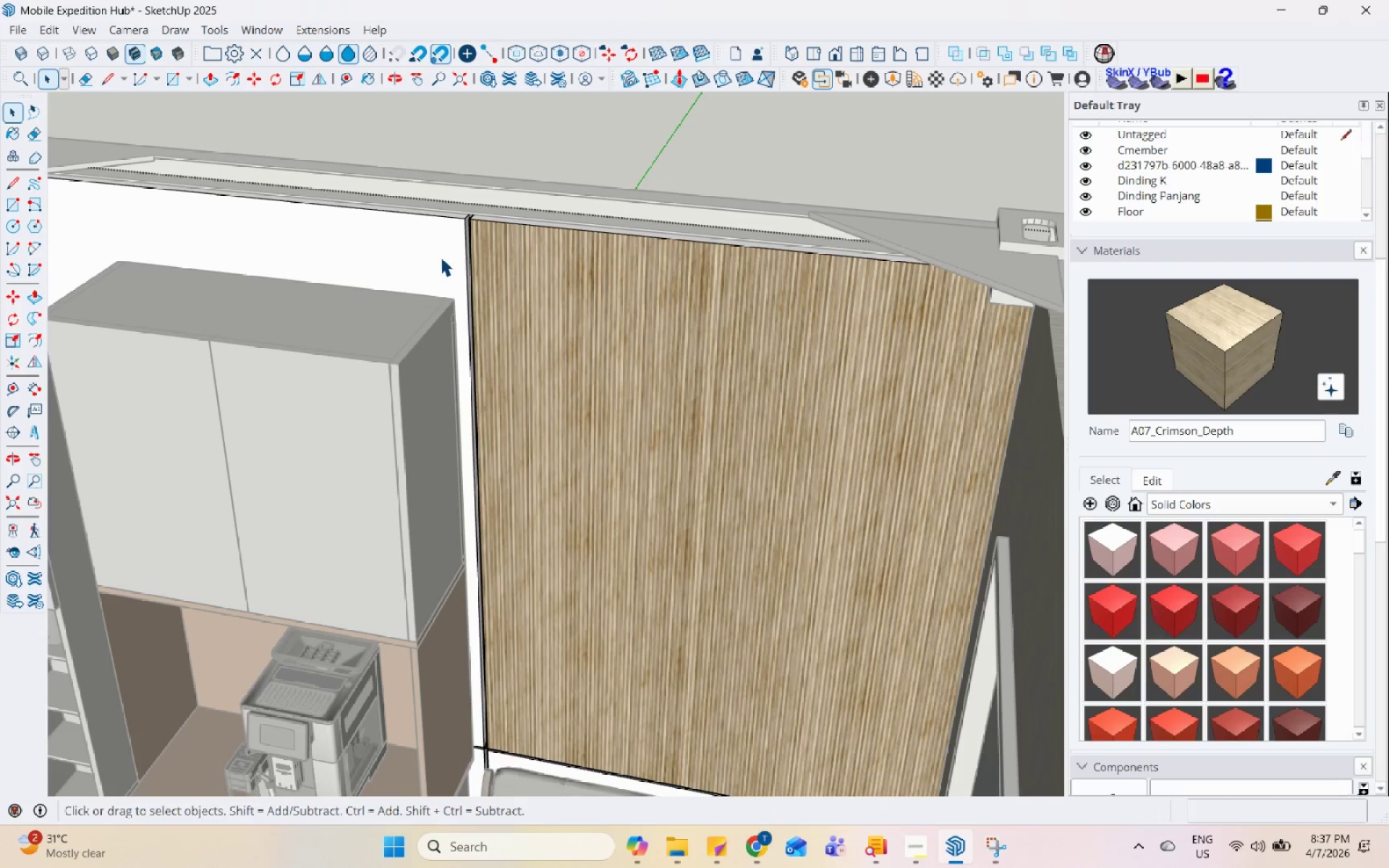 
triple_click([441, 257])
 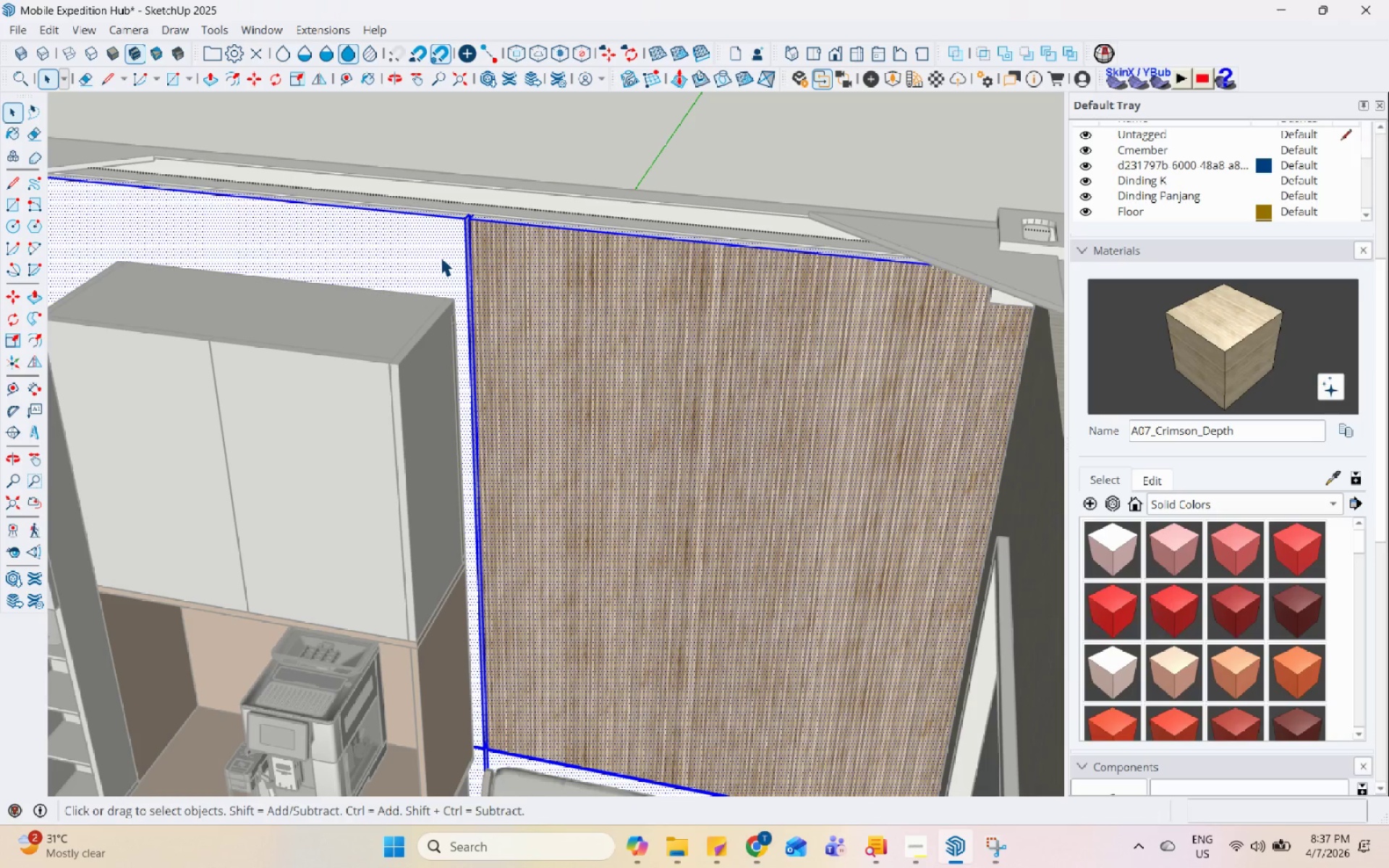 
triple_click([441, 257])
 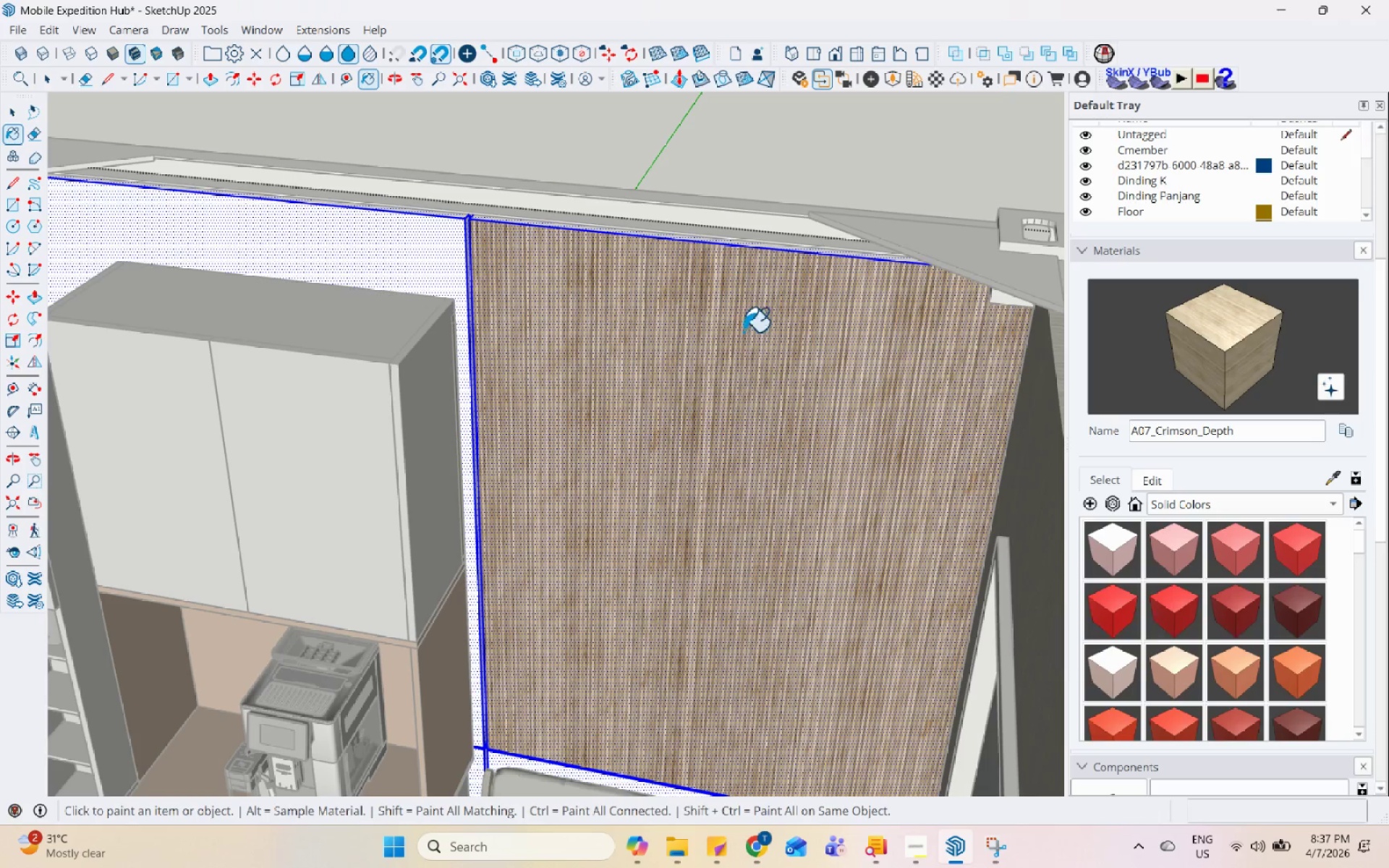 
scroll: coordinate [726, 339], scroll_direction: down, amount: 6.0
 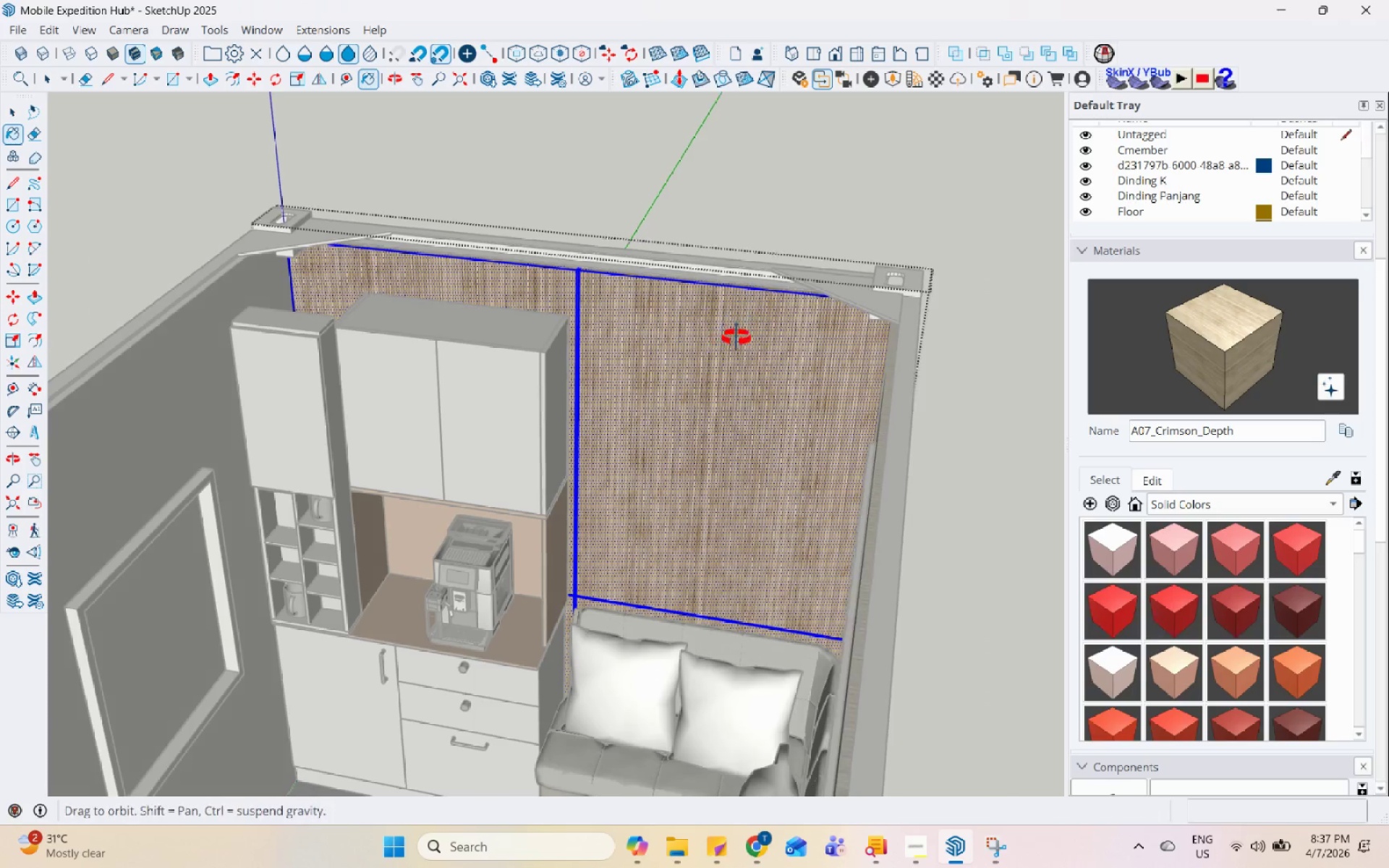 
key(Space)
 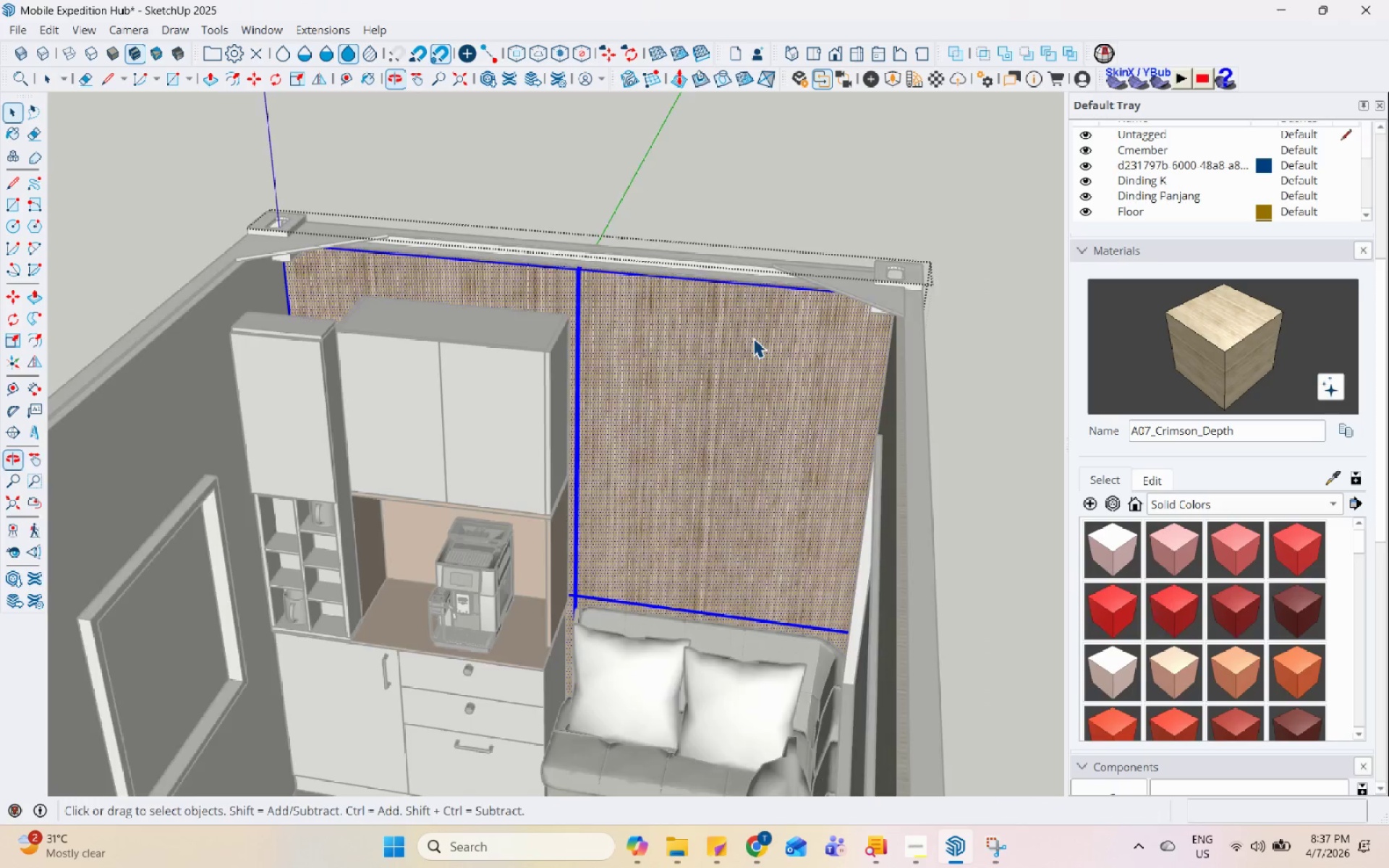 
key(Escape)
 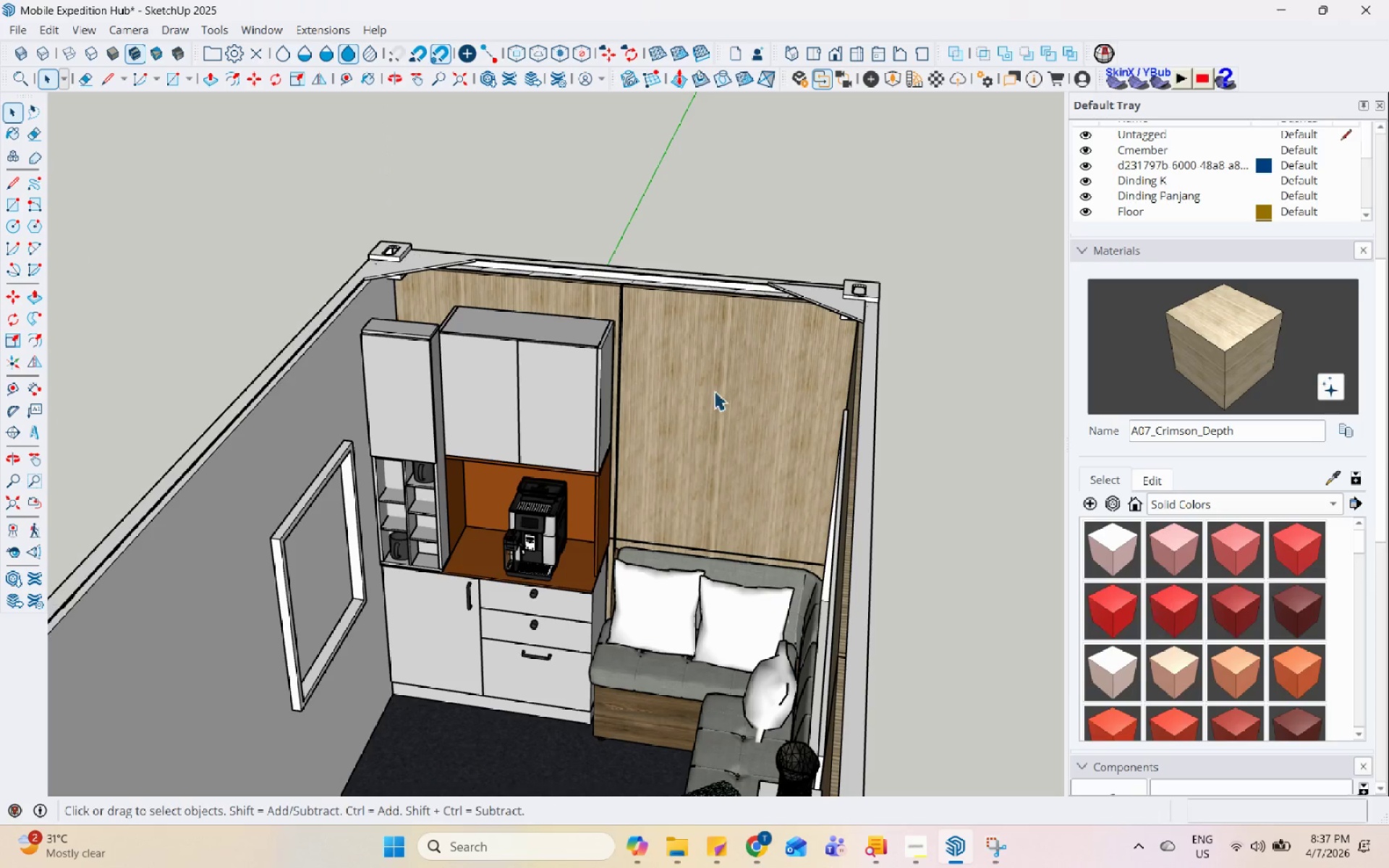 
key(Escape)
 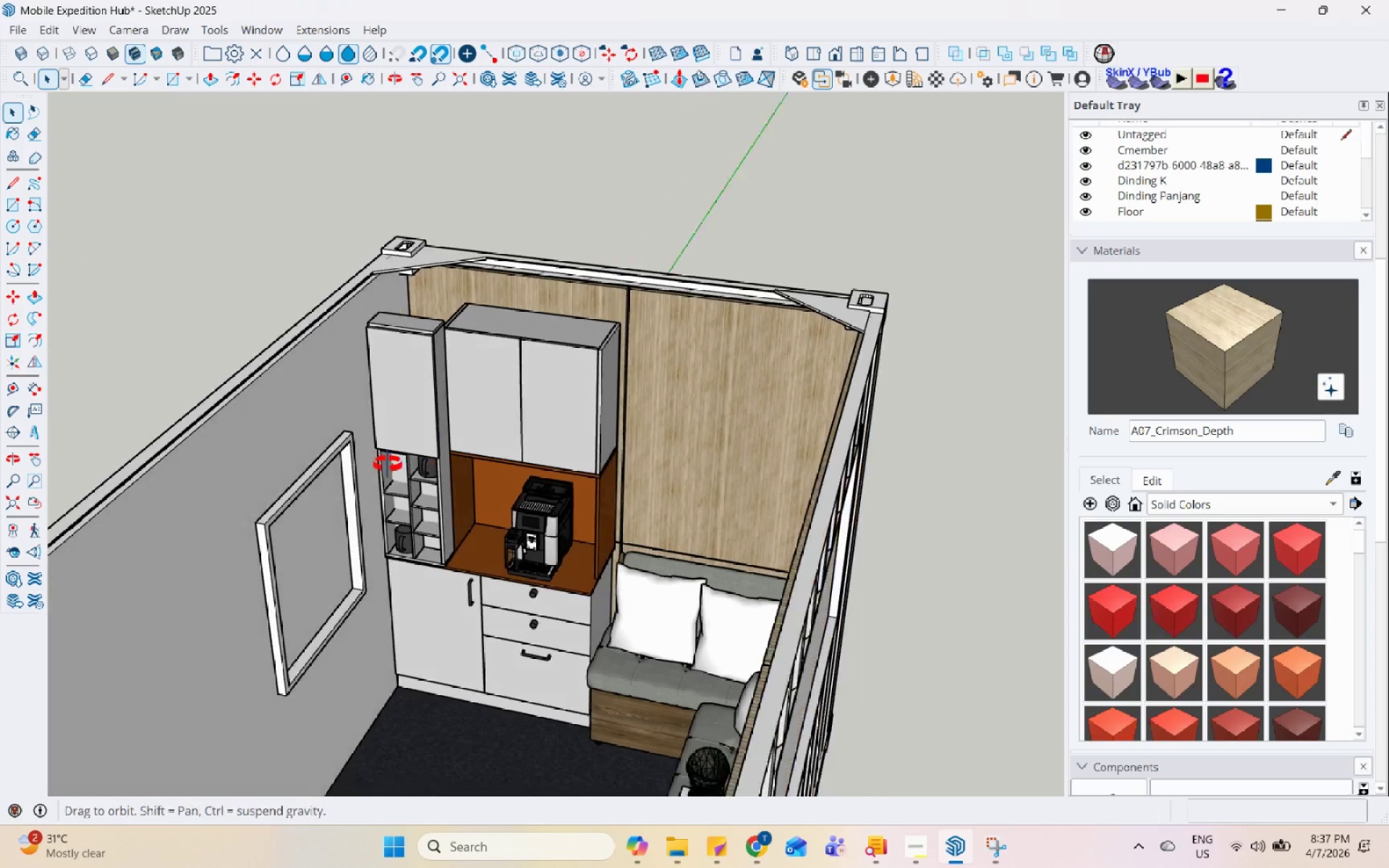 
scroll: coordinate [753, 338], scroll_direction: down, amount: 3.0
 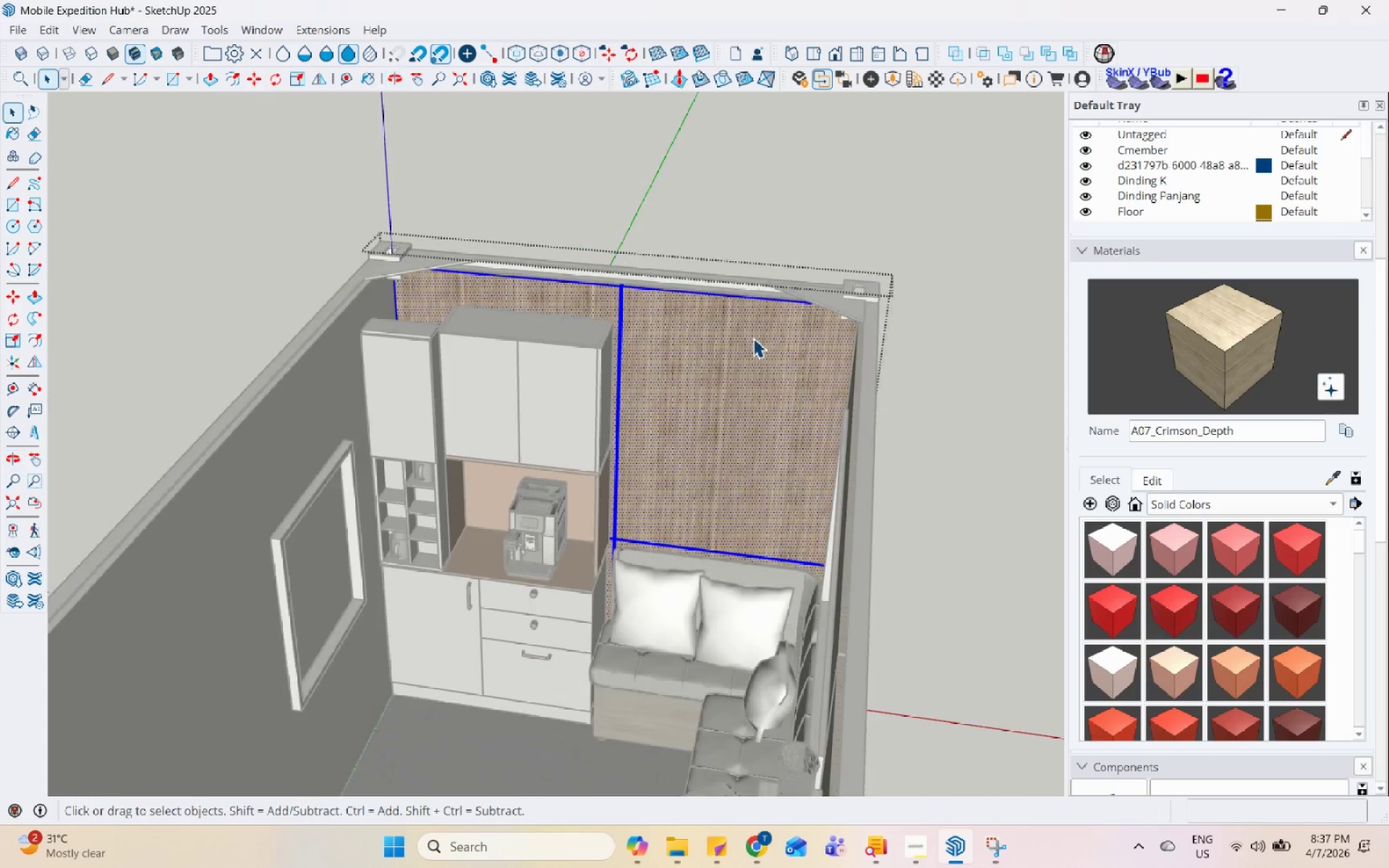 
double_click([255, 360])
 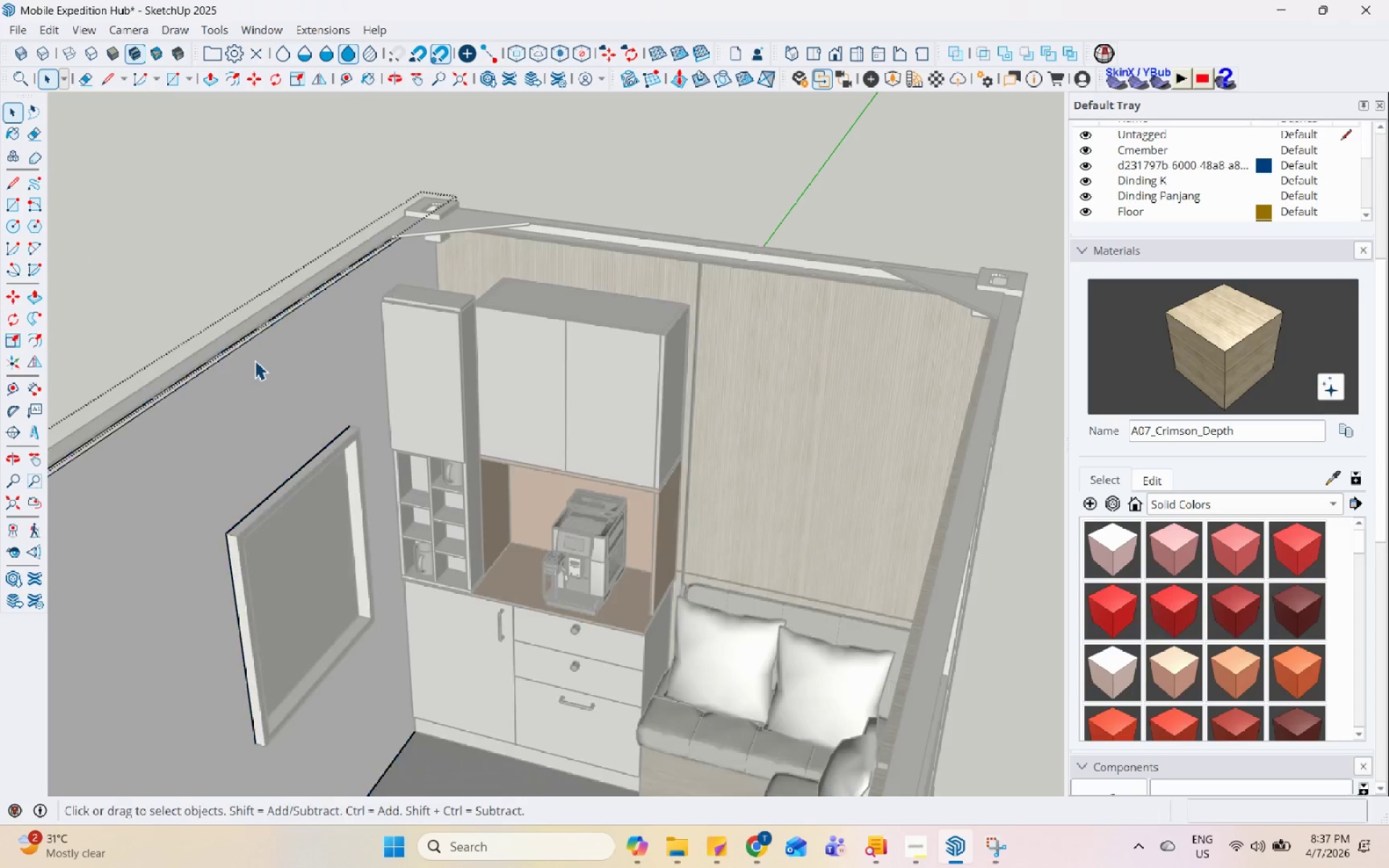 
triple_click([255, 360])
 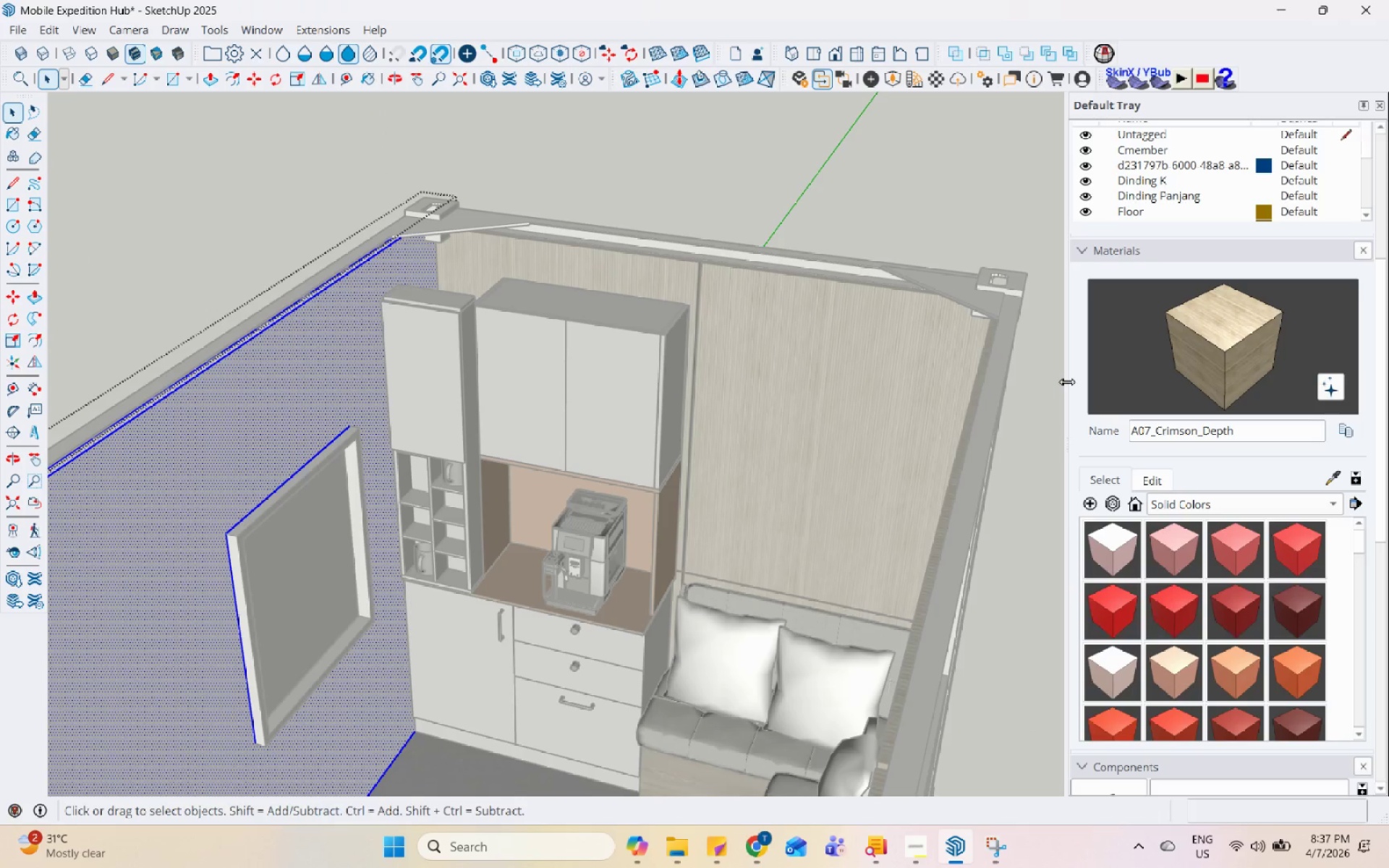 
scroll: coordinate [276, 386], scroll_direction: up, amount: 2.0
 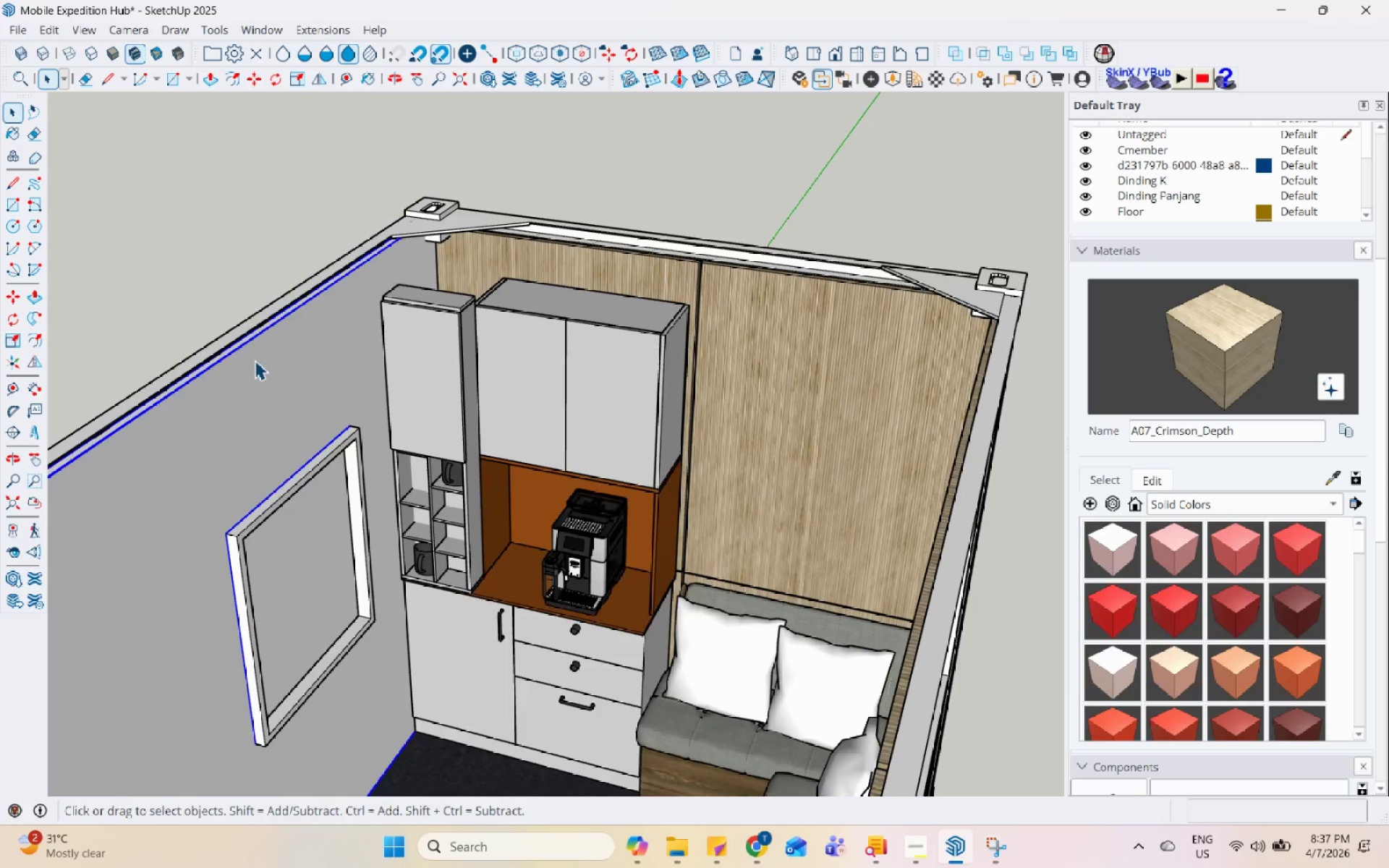 
left_click([1198, 352])
 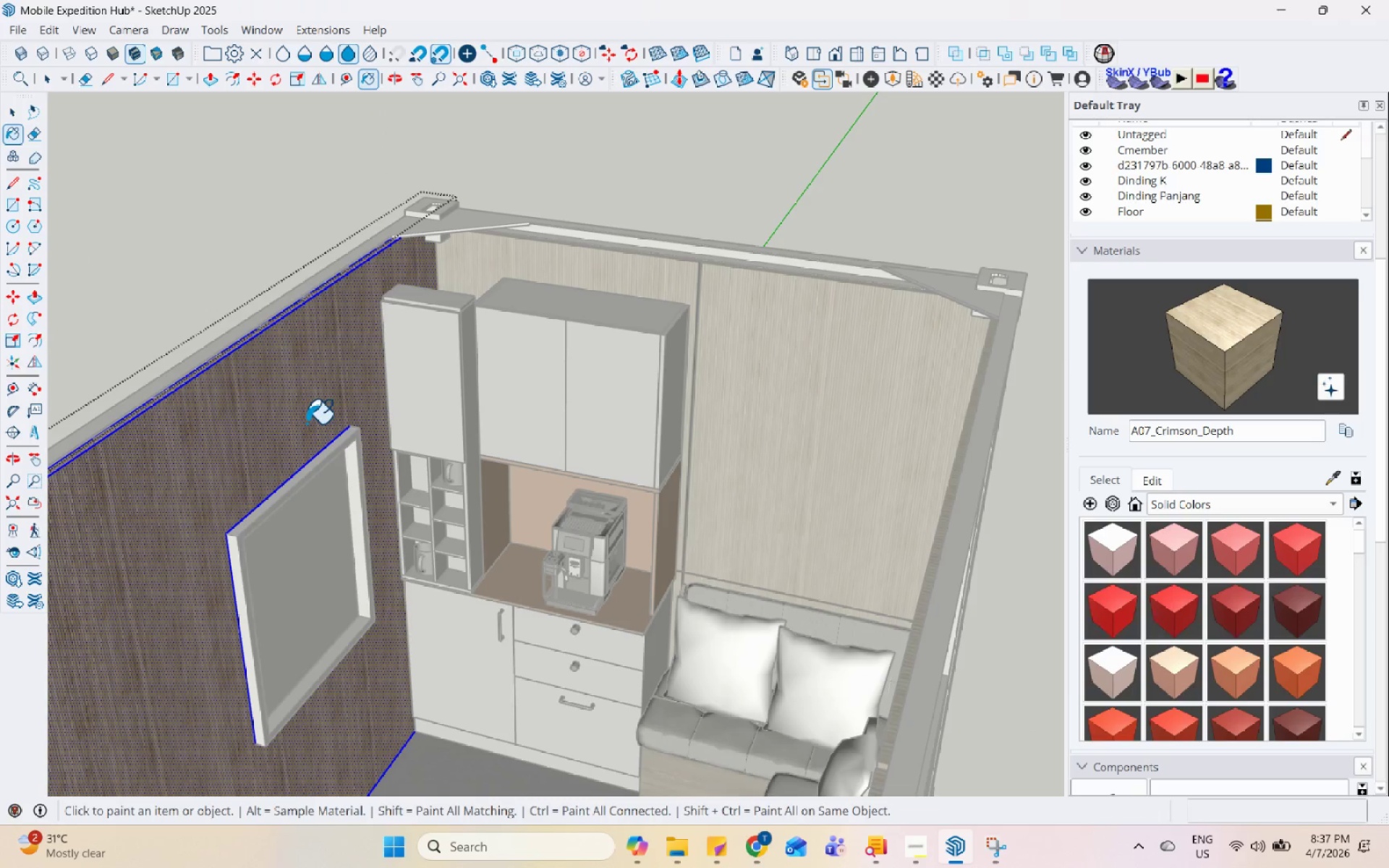 
key(Space)
 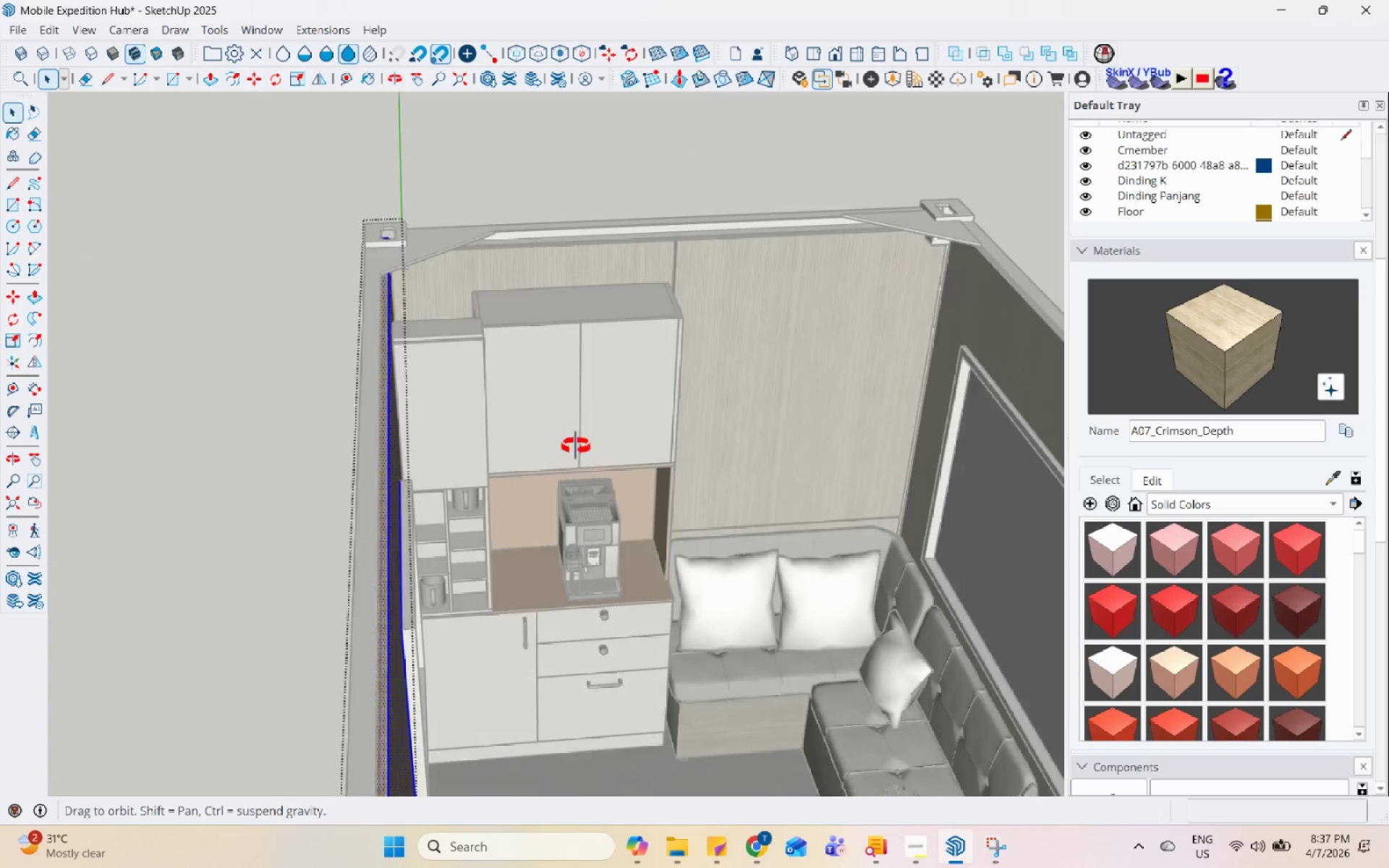 
key(Escape)
 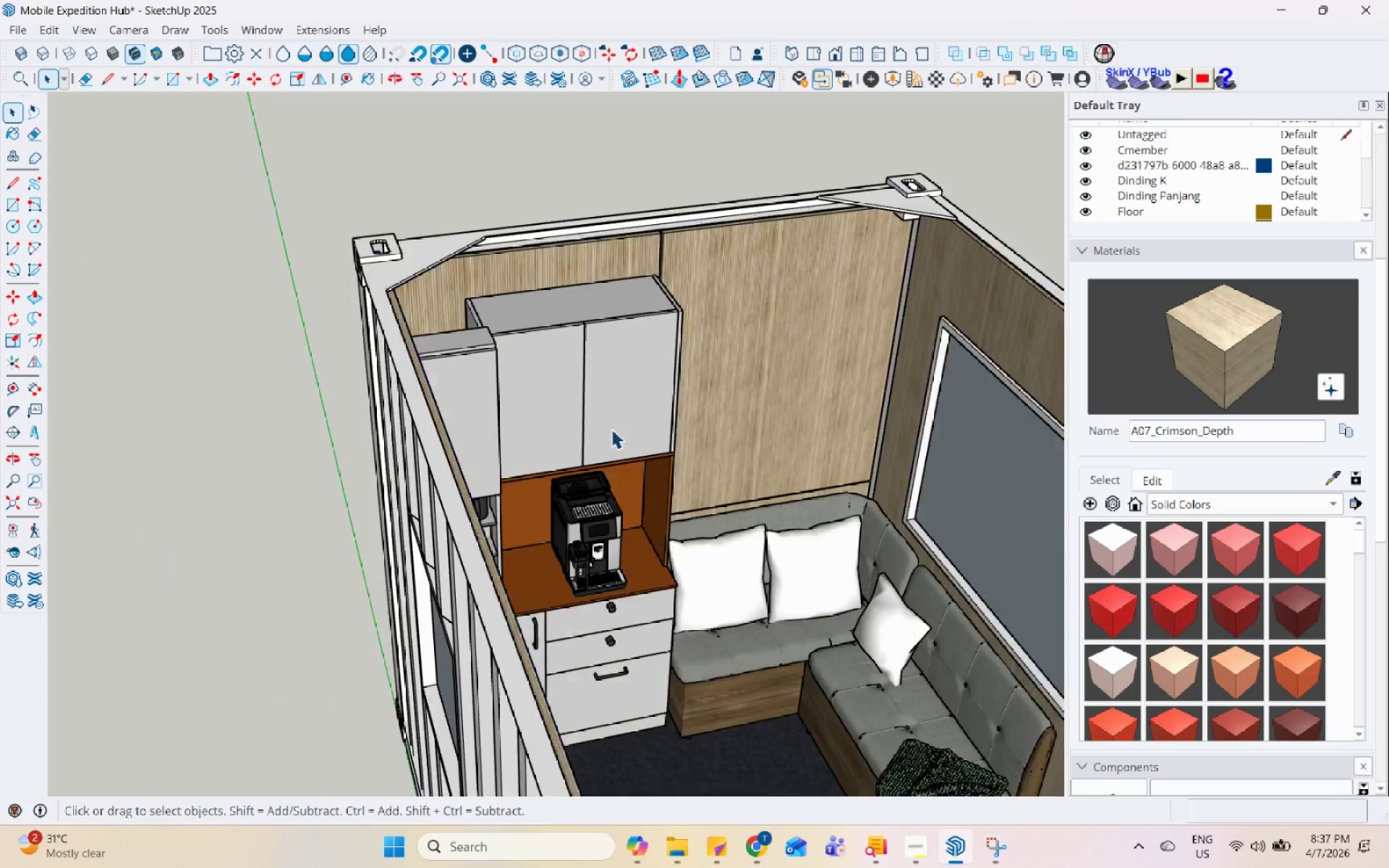 
key(Escape)
 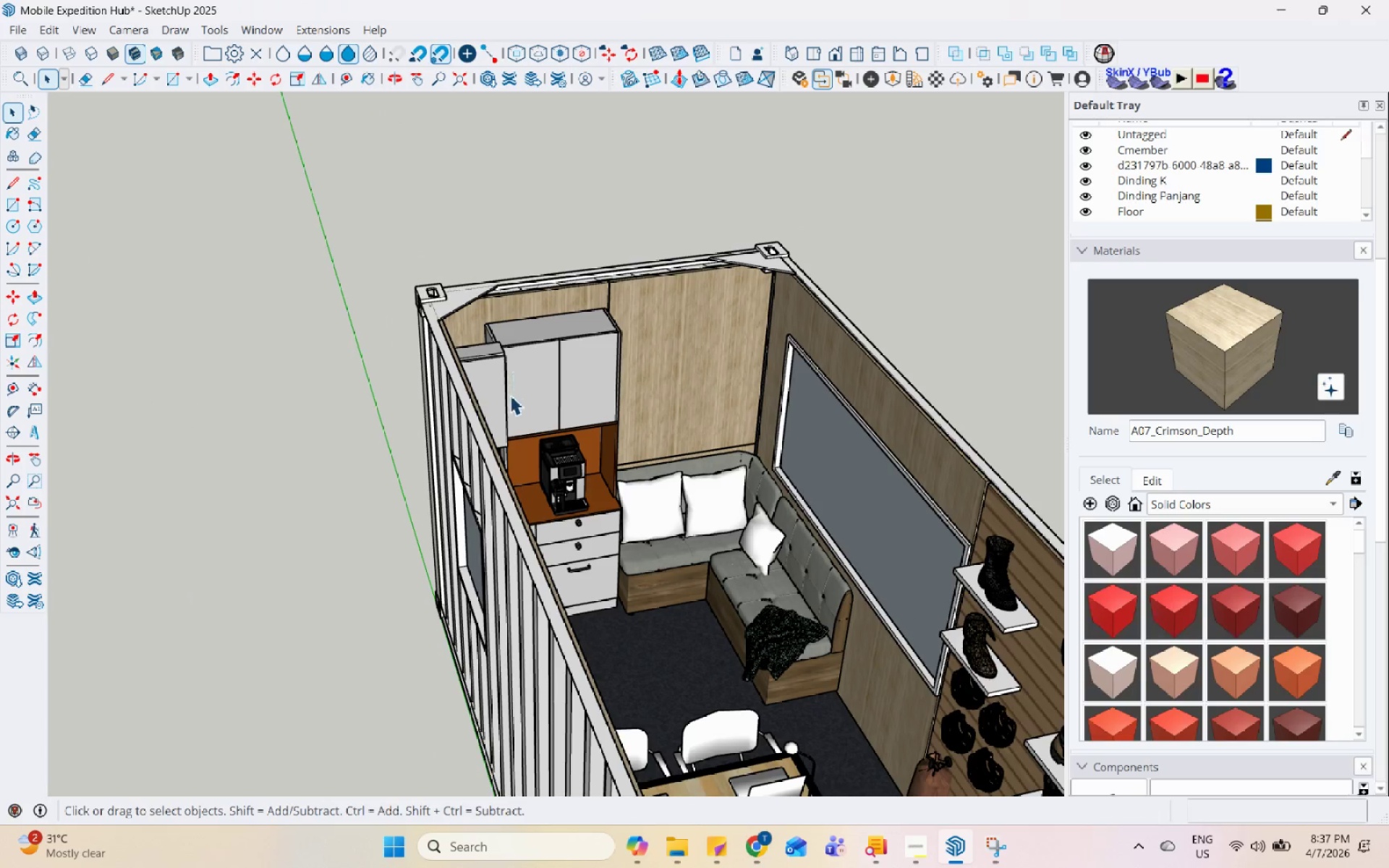 
key(Escape)
 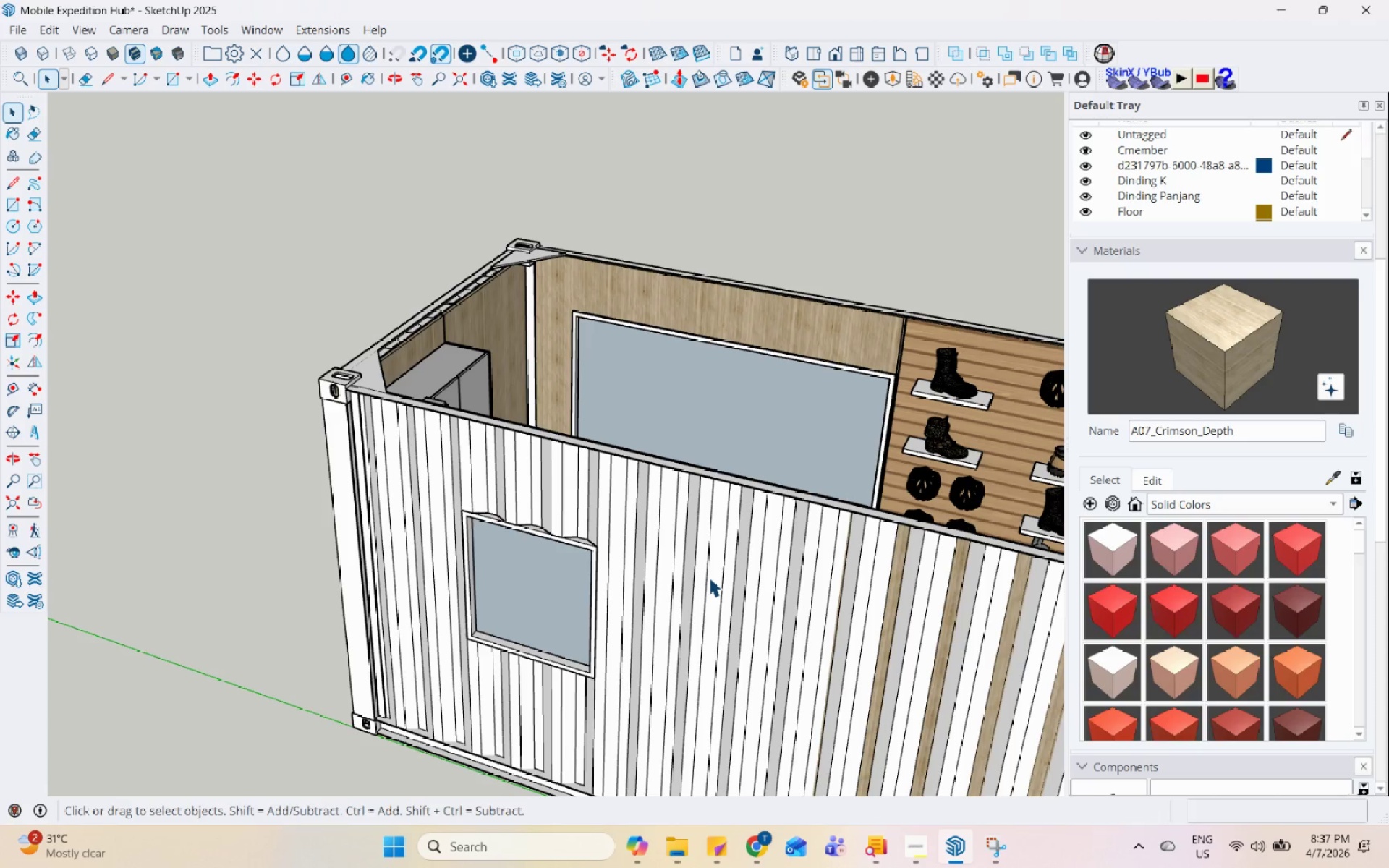 
scroll: coordinate [515, 369], scroll_direction: down, amount: 5.0
 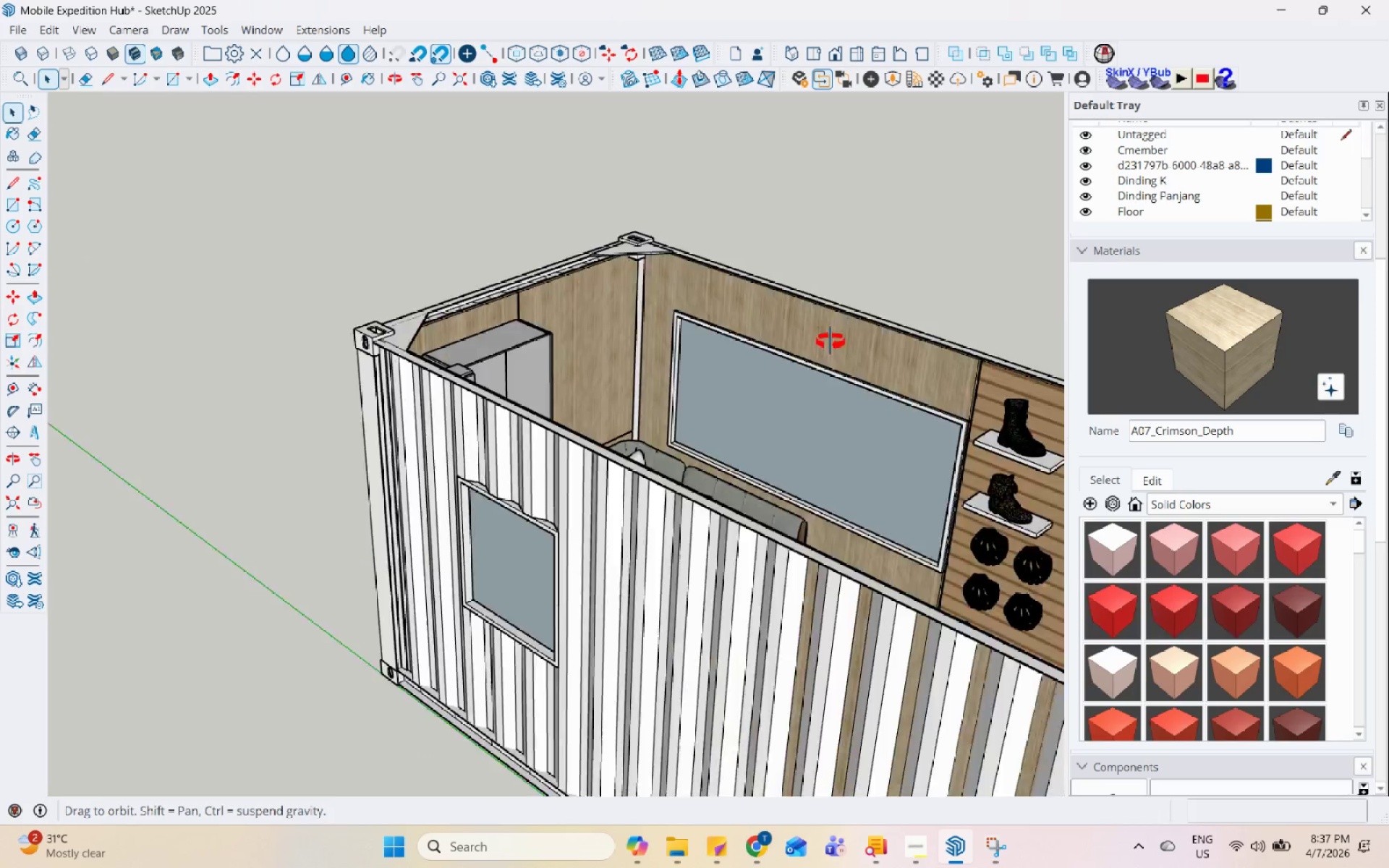 
left_click([1181, 499])
 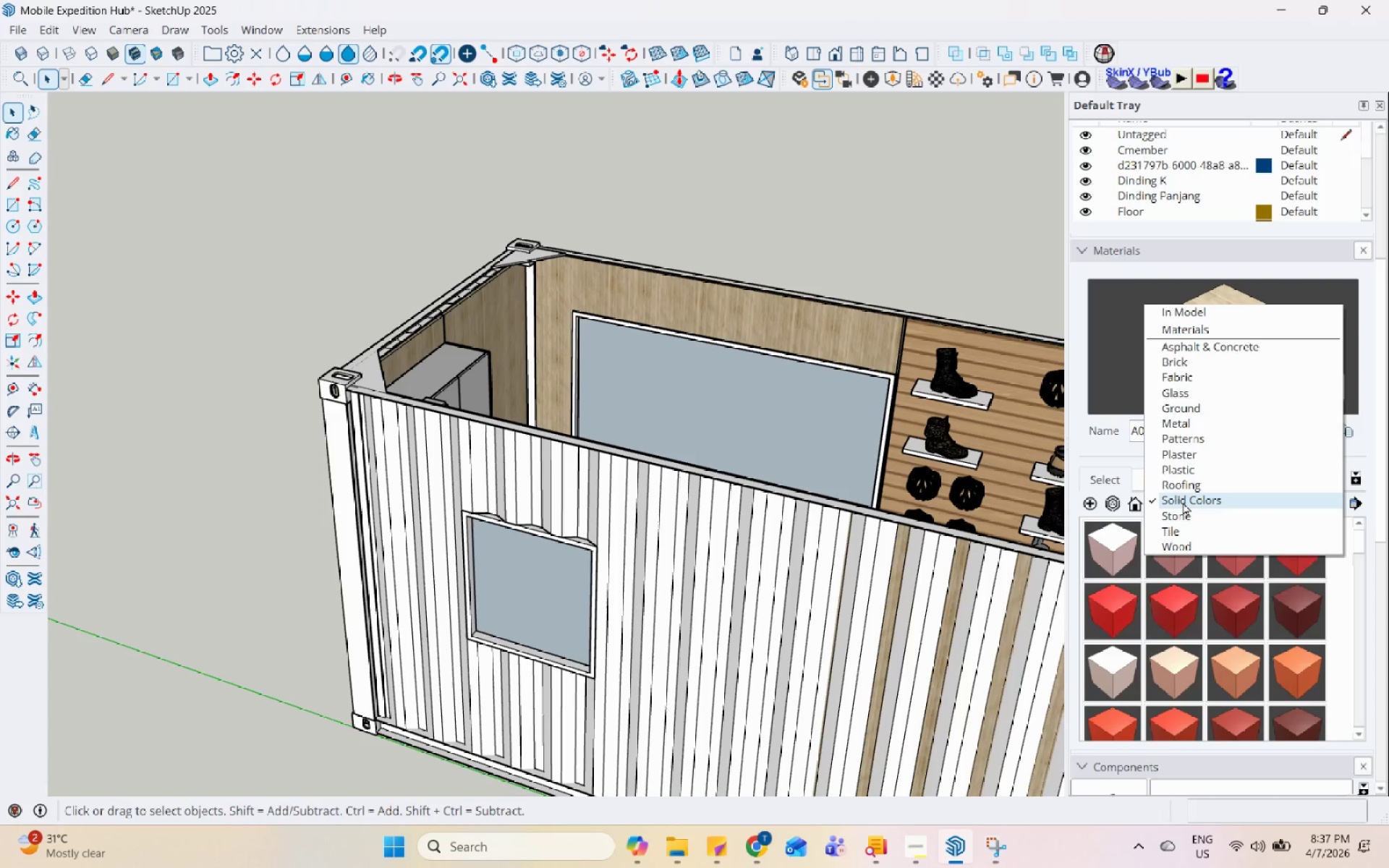 
left_click([1183, 502])
 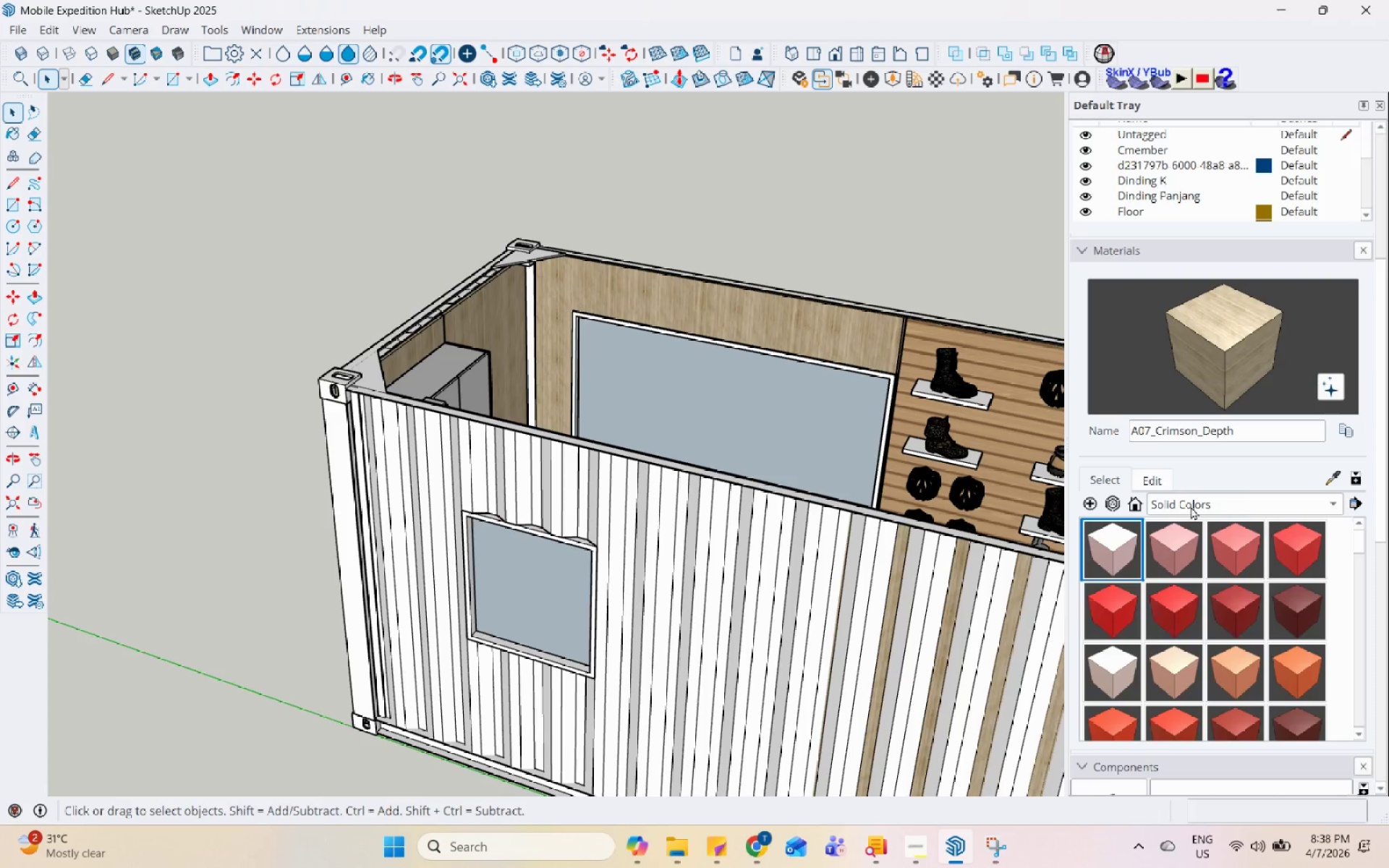 
scroll: coordinate [1218, 424], scroll_direction: down, amount: 29.0
 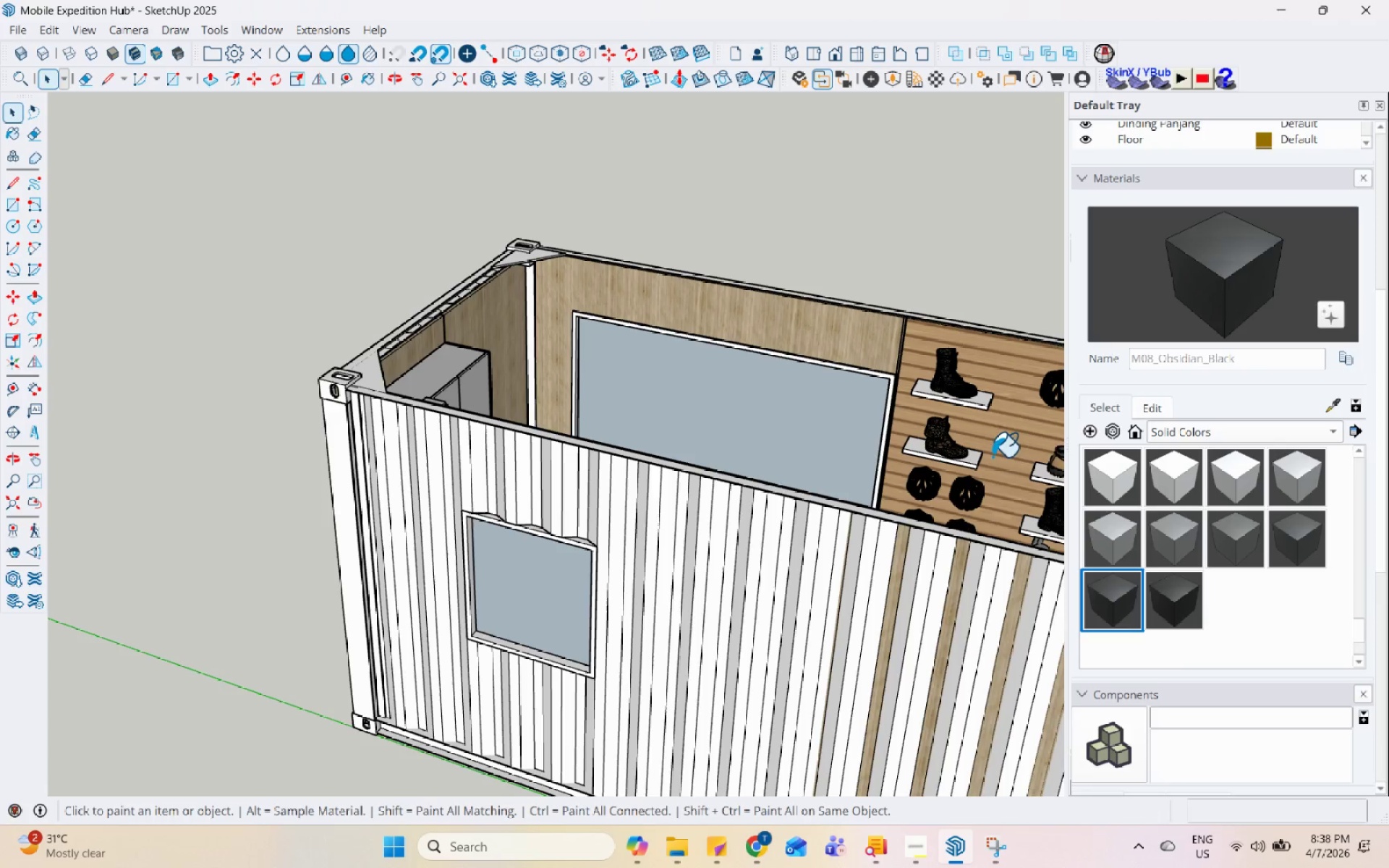 
left_click([583, 529])
 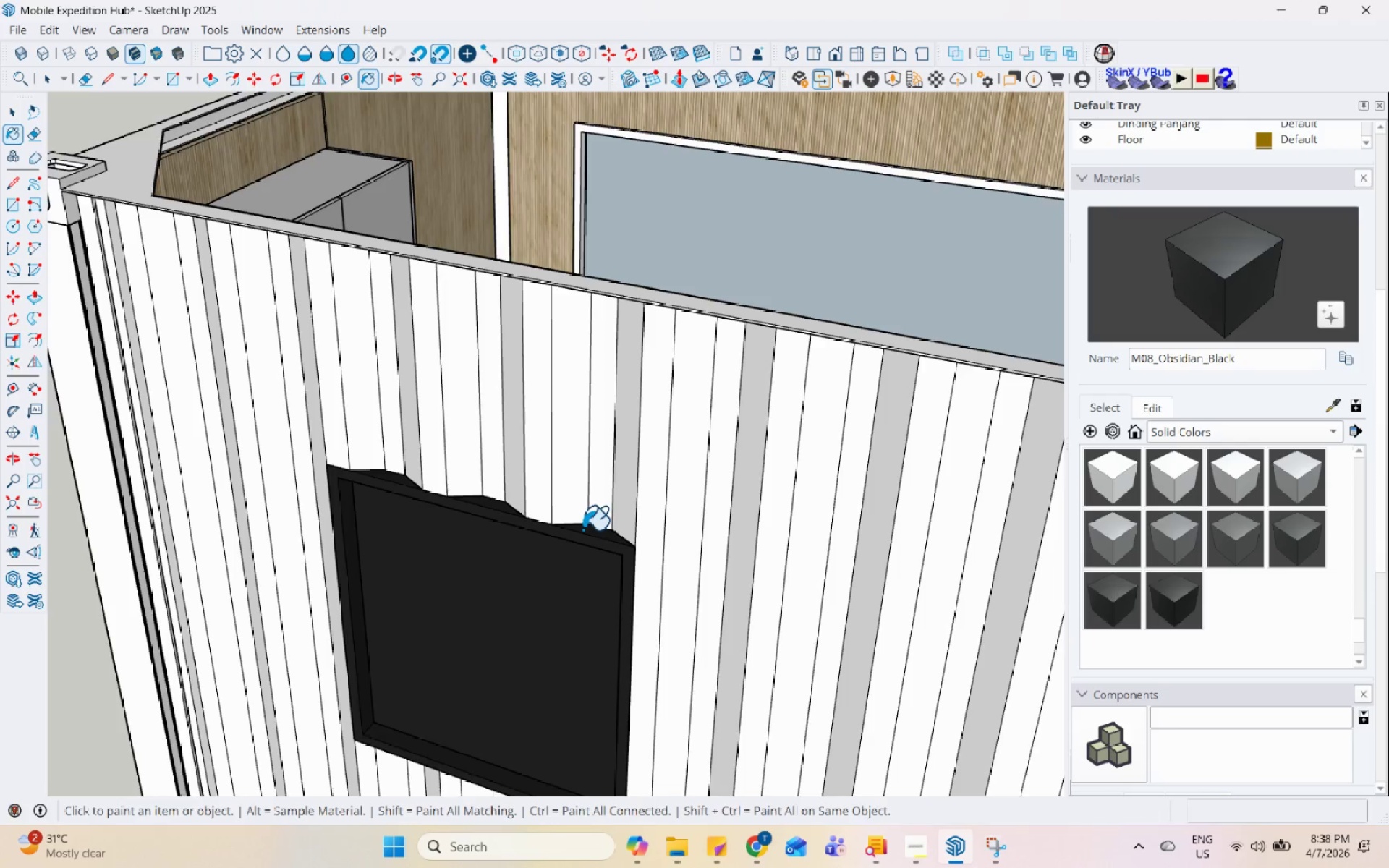 
scroll: coordinate [557, 547], scroll_direction: up, amount: 9.0
 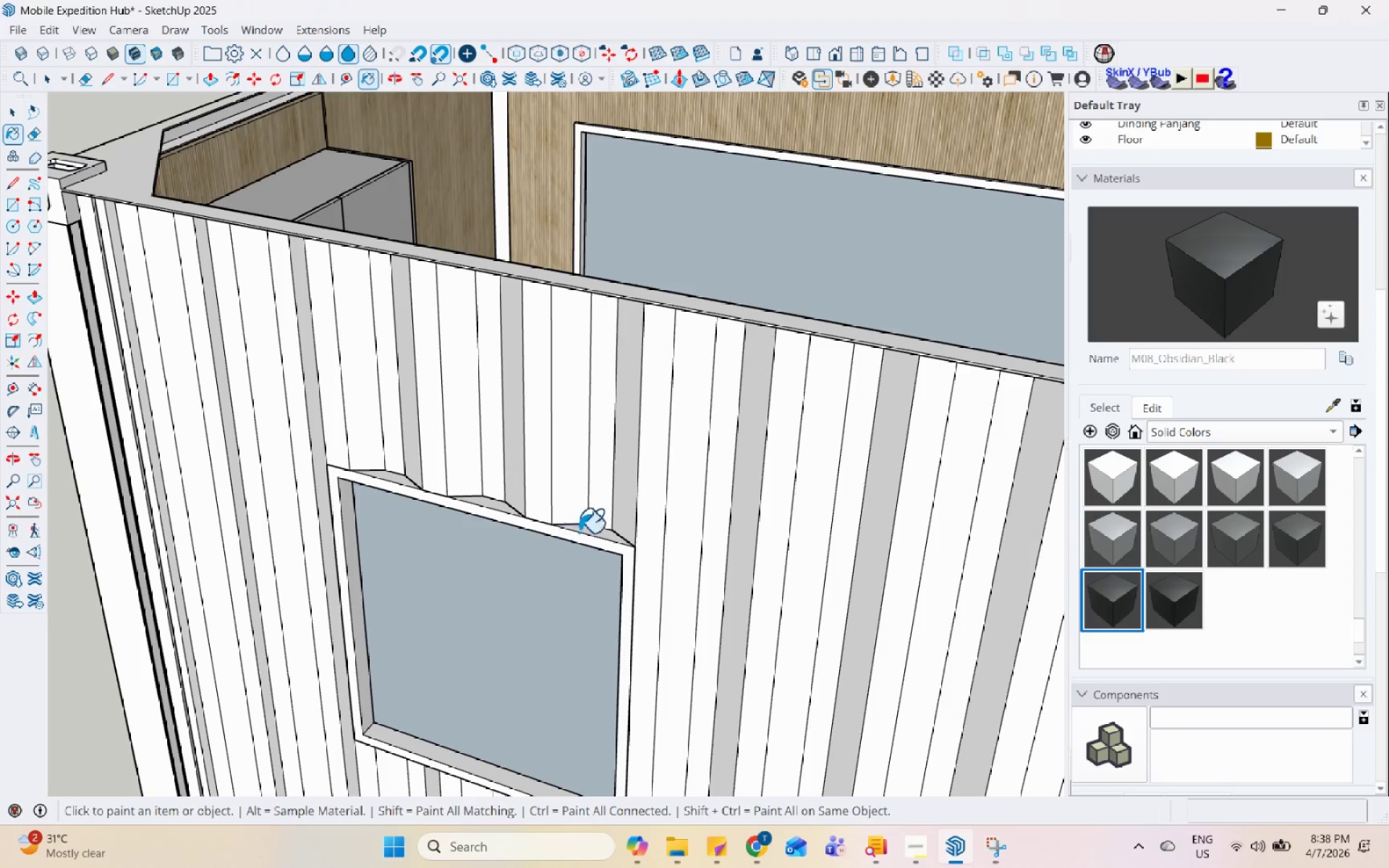 
scroll: coordinate [583, 534], scroll_direction: down, amount: 4.0
 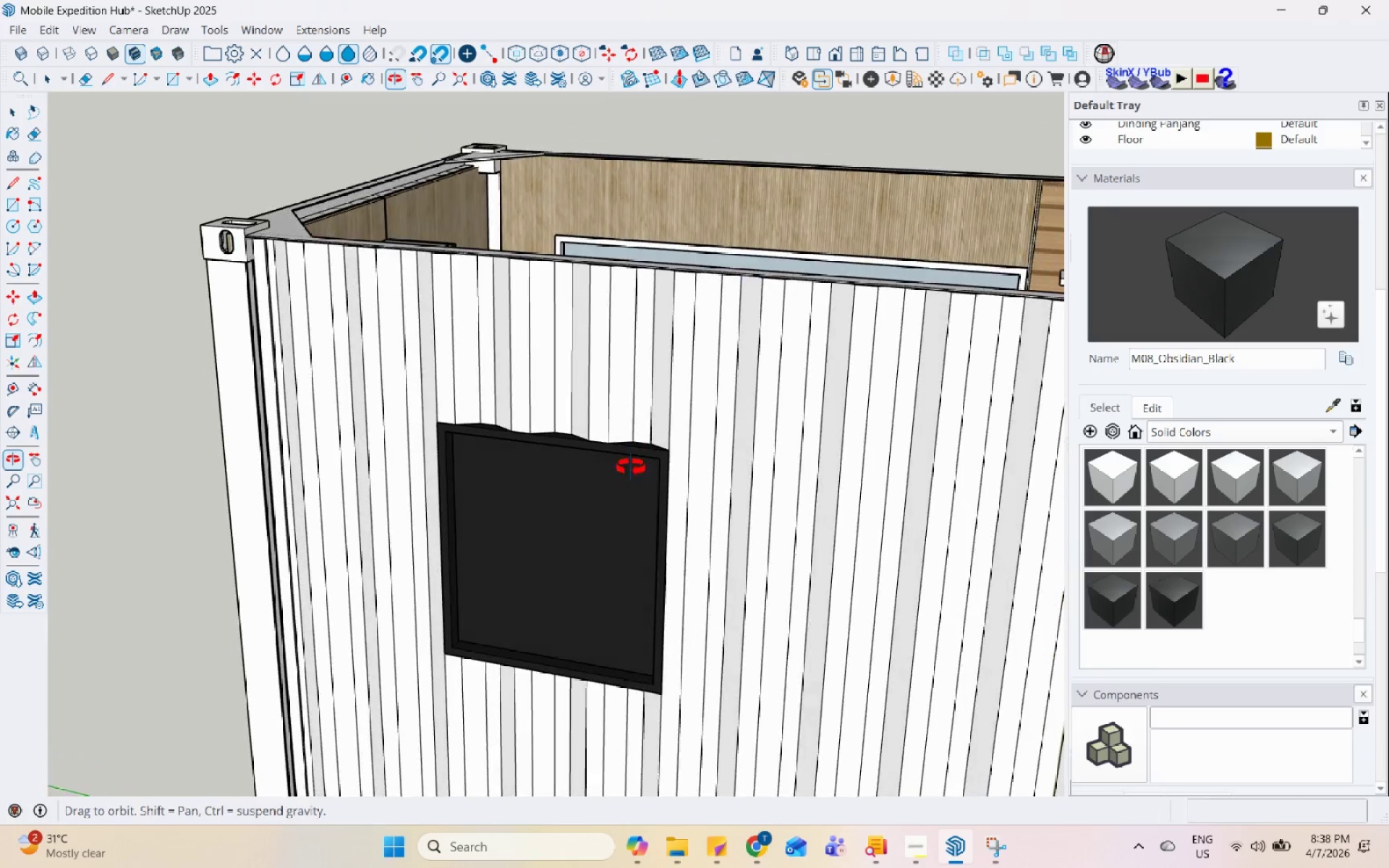 
key(Space)
 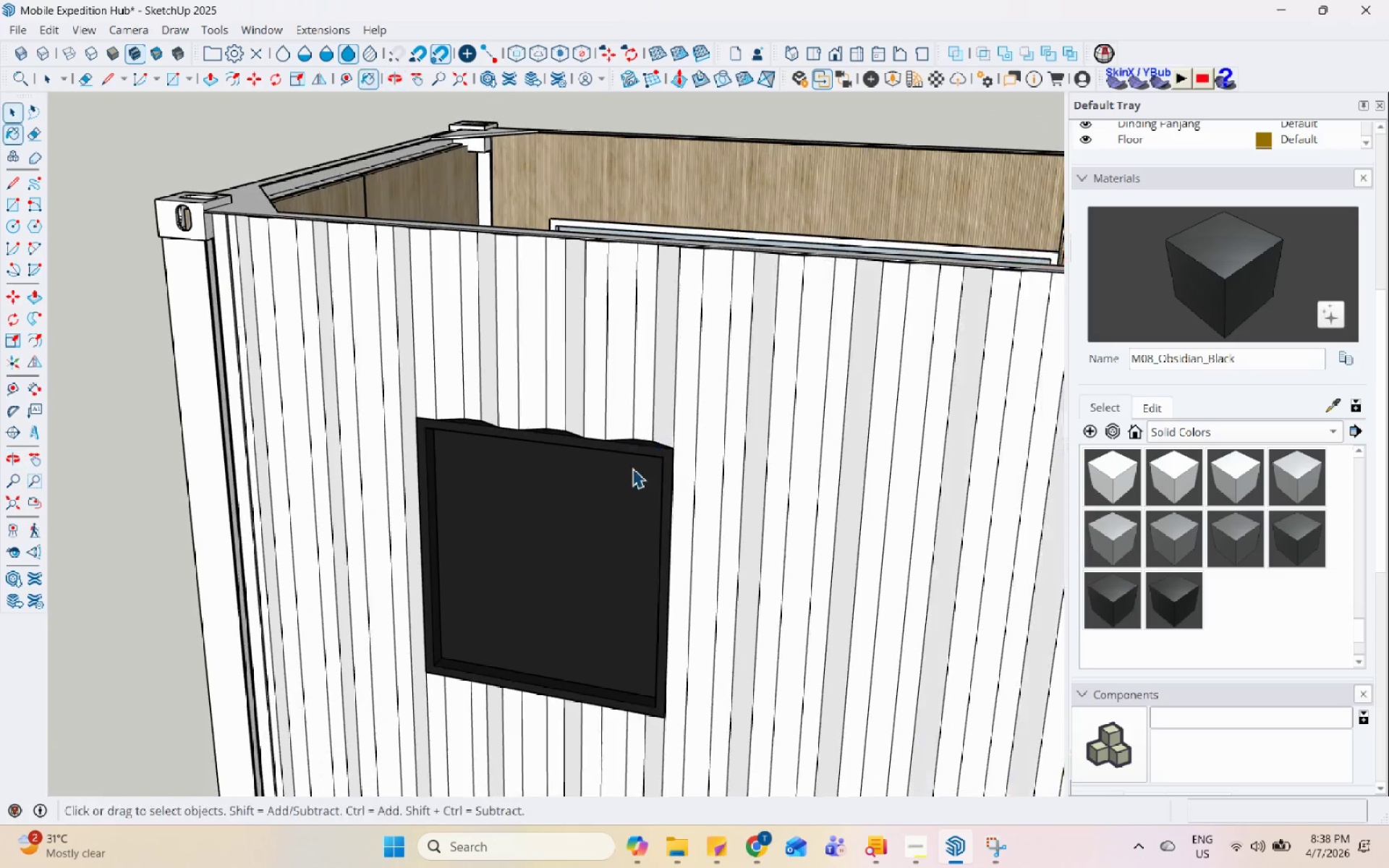 
left_click([655, 440])
 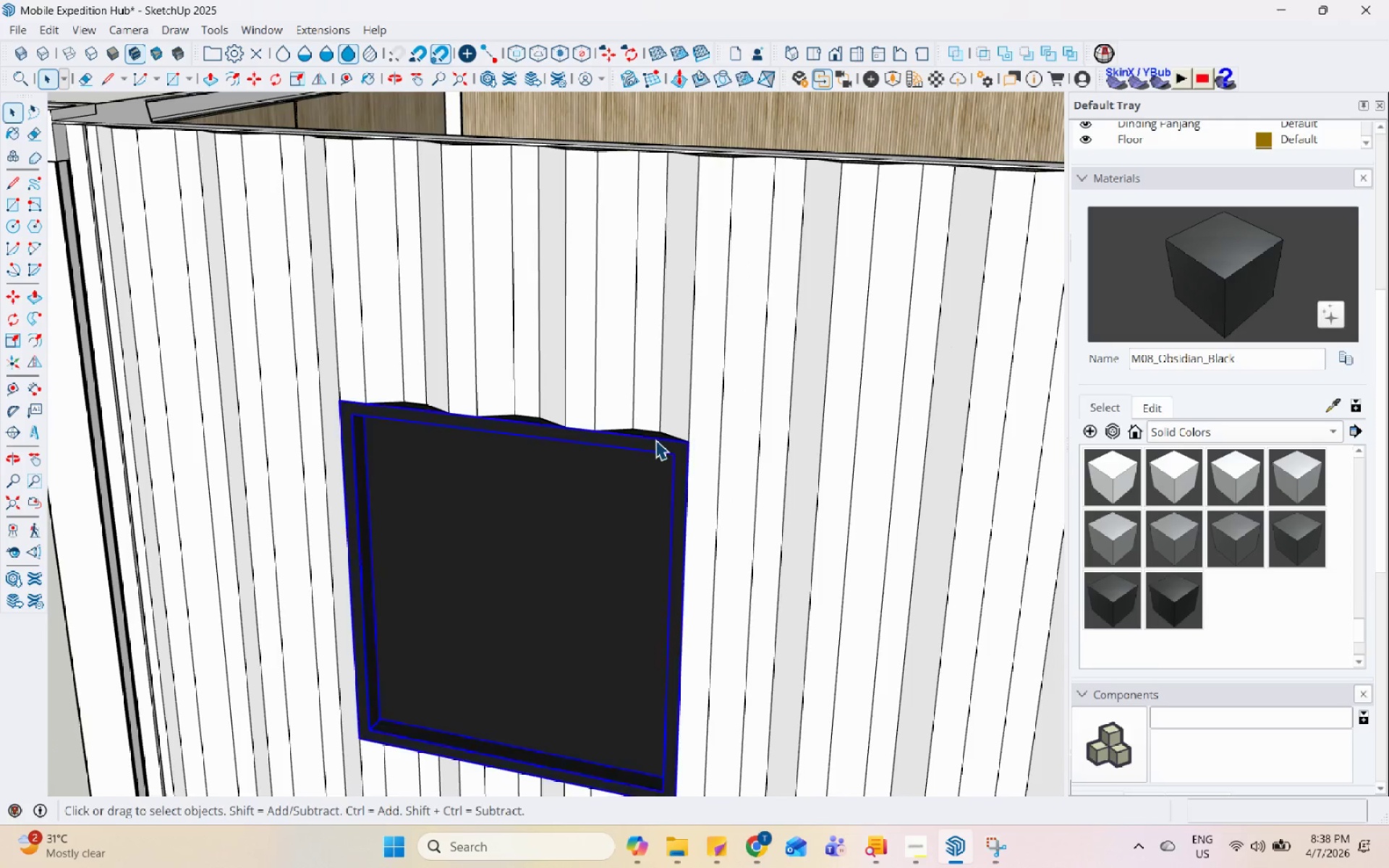 
scroll: coordinate [636, 461], scroll_direction: up, amount: 4.0
 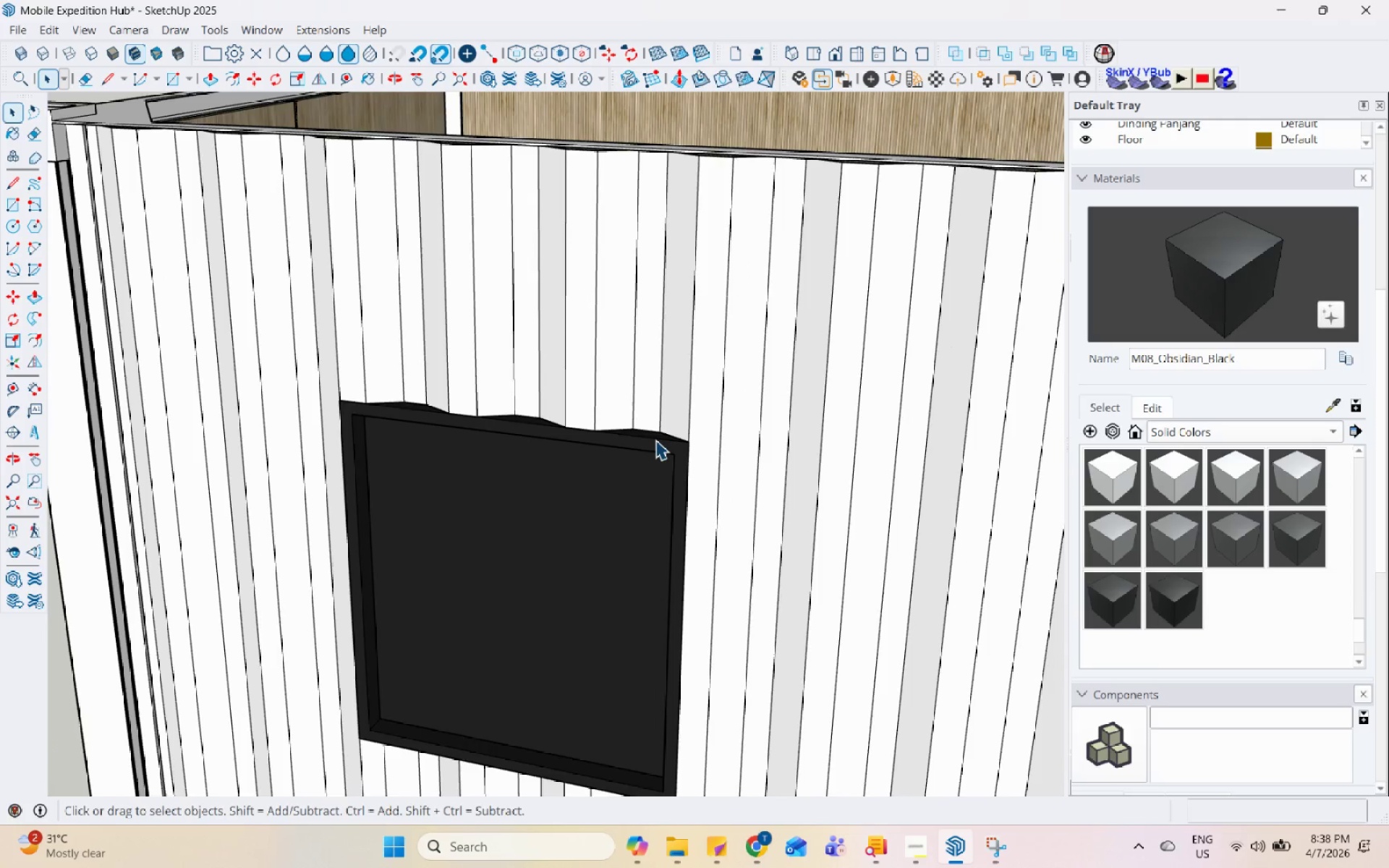 
double_click([655, 440])
 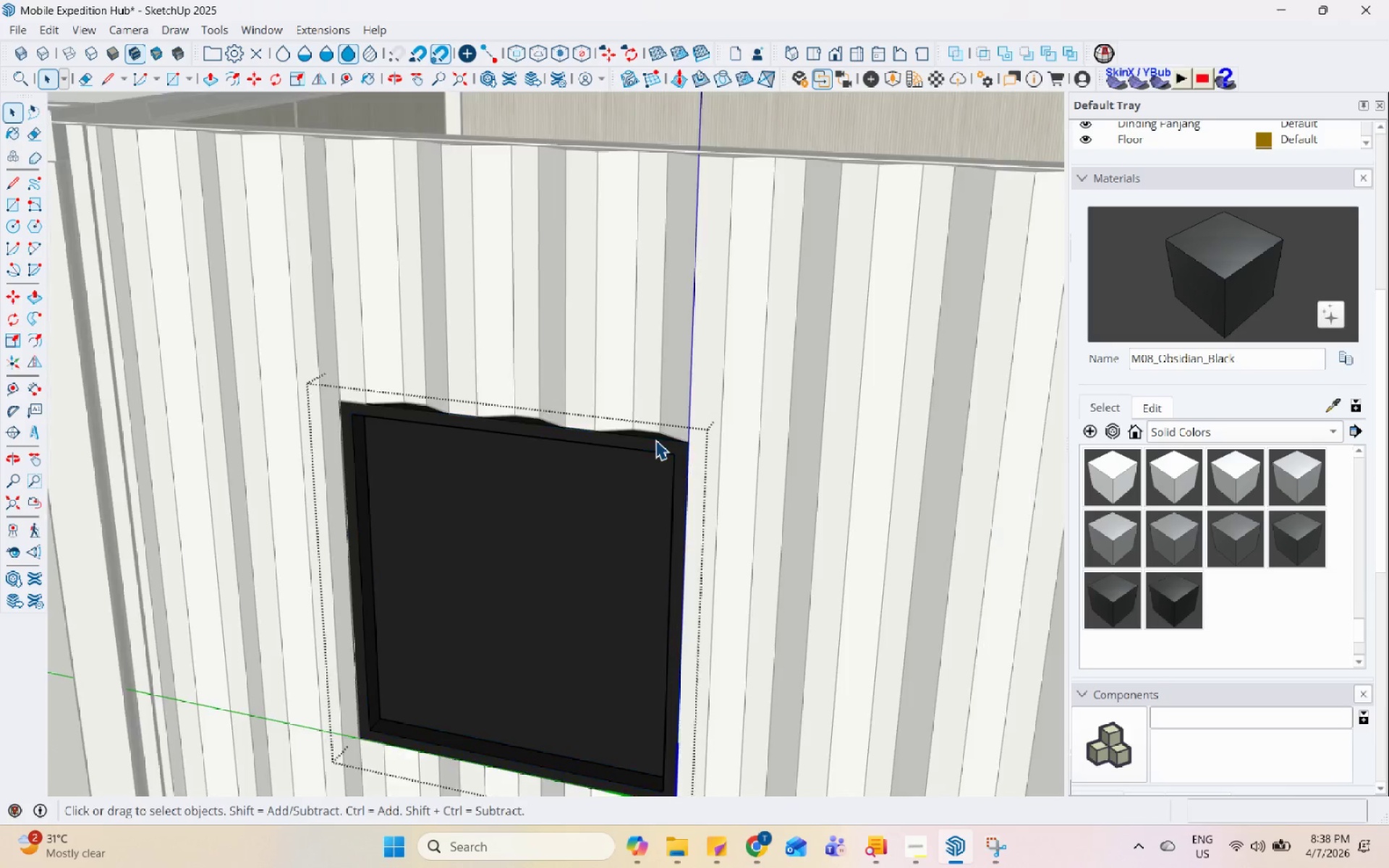 
triple_click([655, 440])
 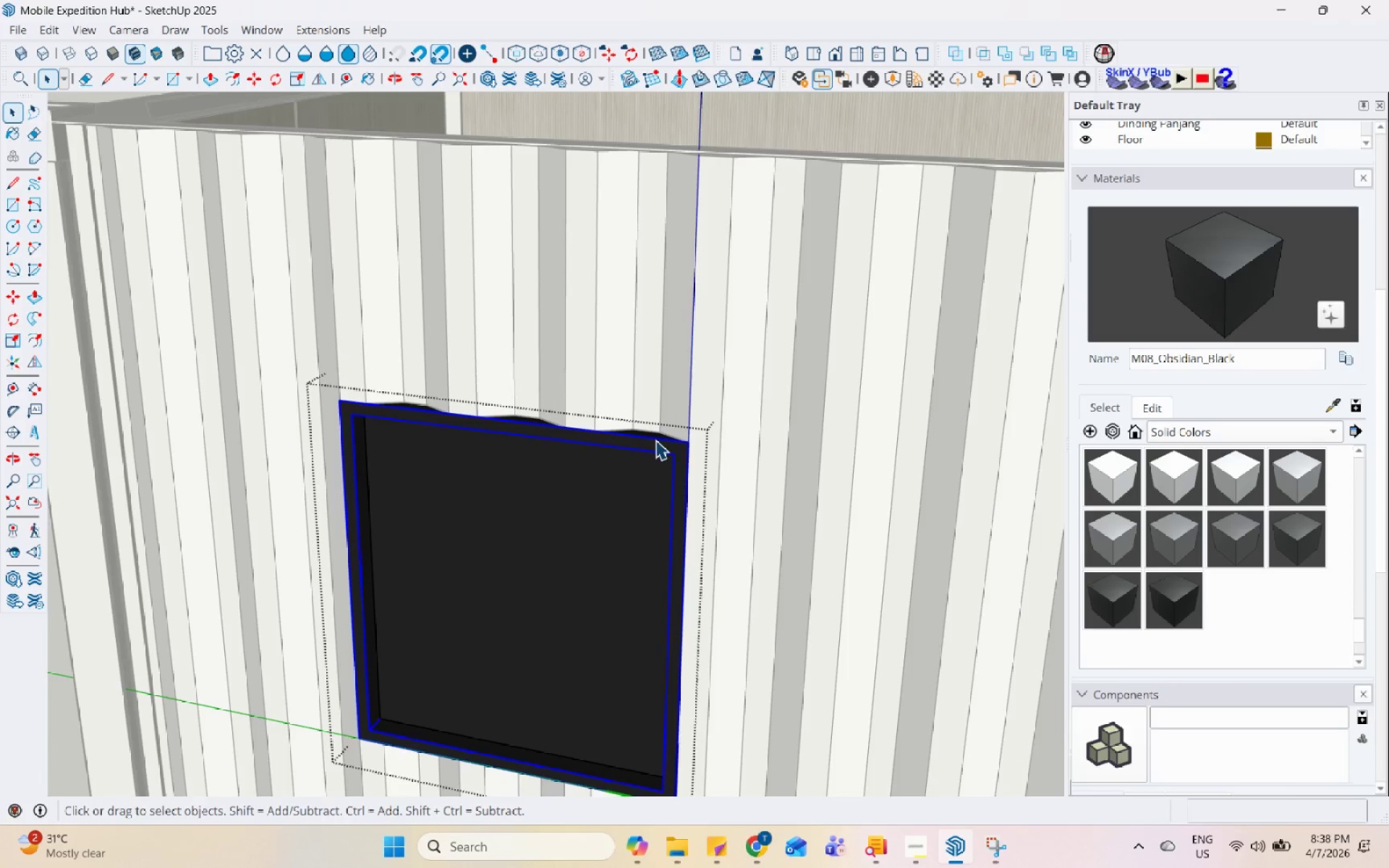 
triple_click([655, 440])
 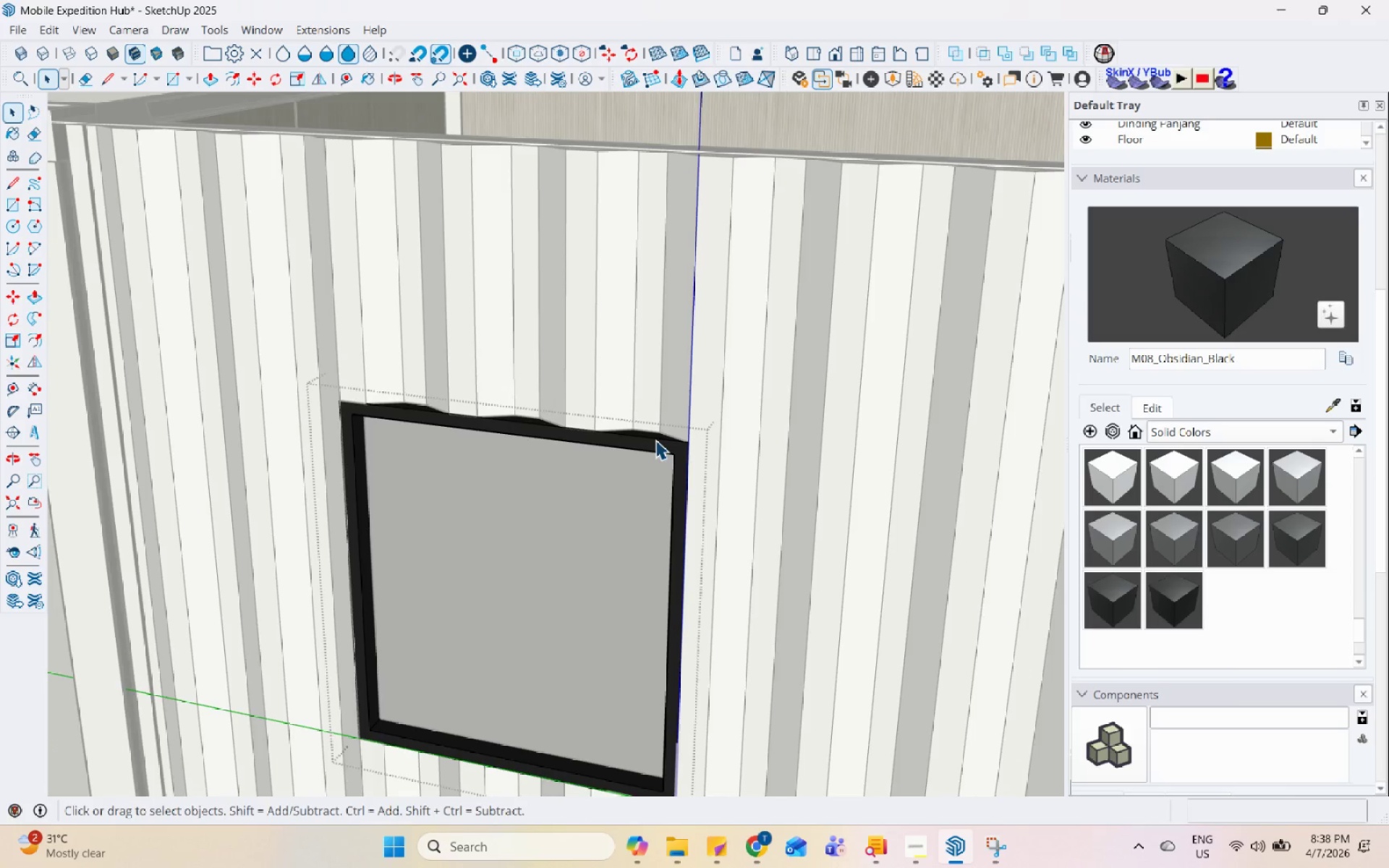 
triple_click([655, 440])
 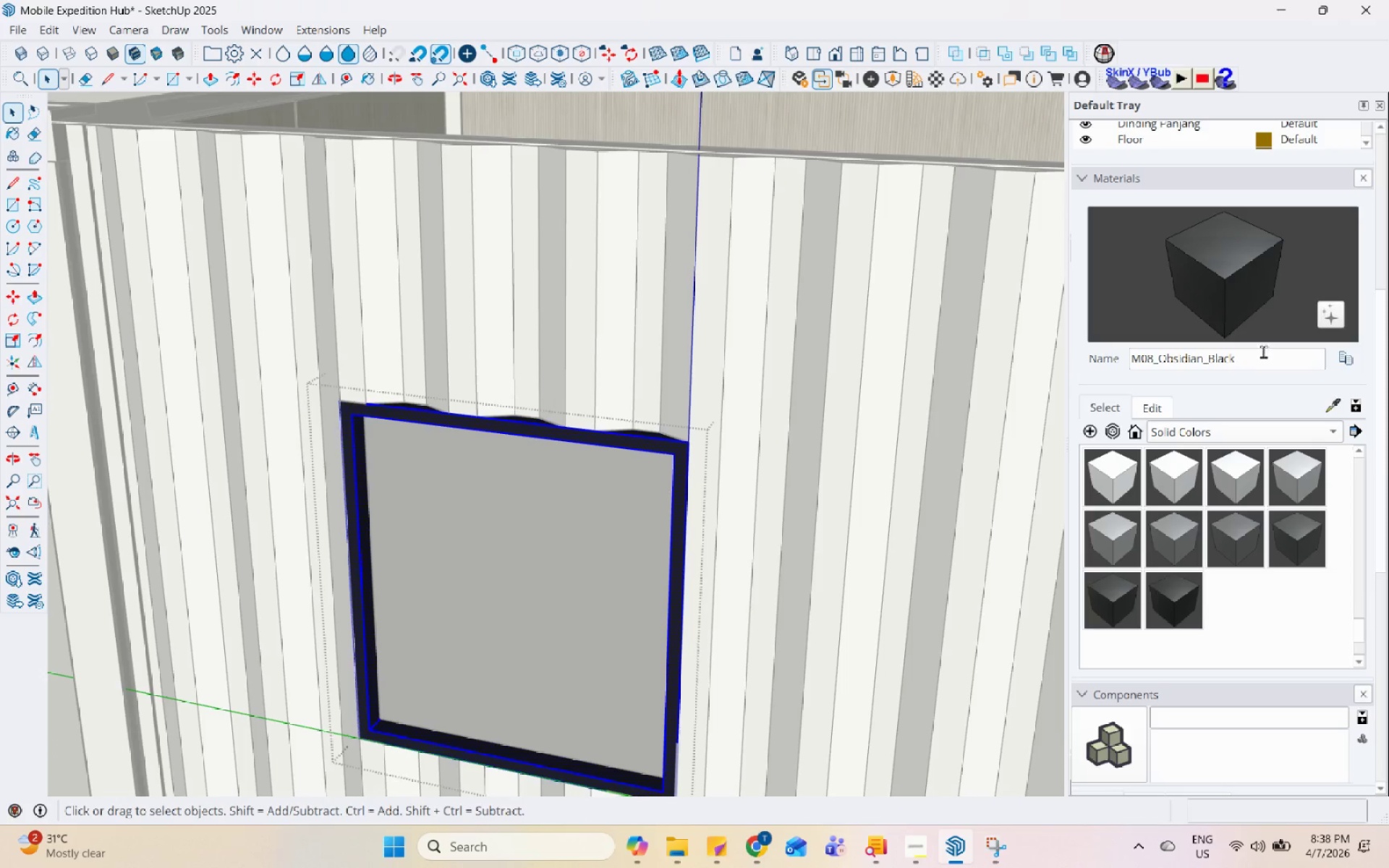 
left_click([1255, 363])
 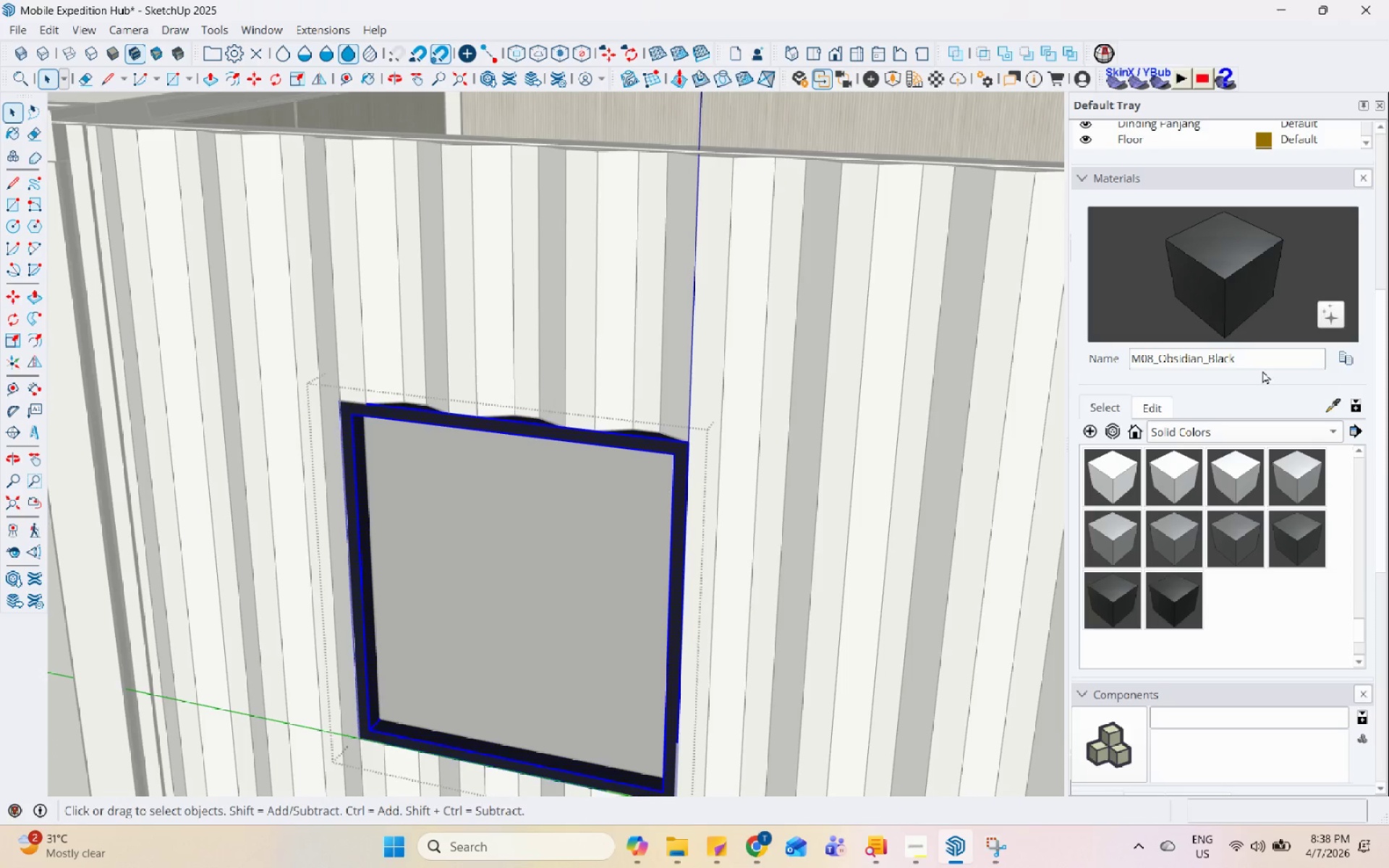 
type(_Steel)
 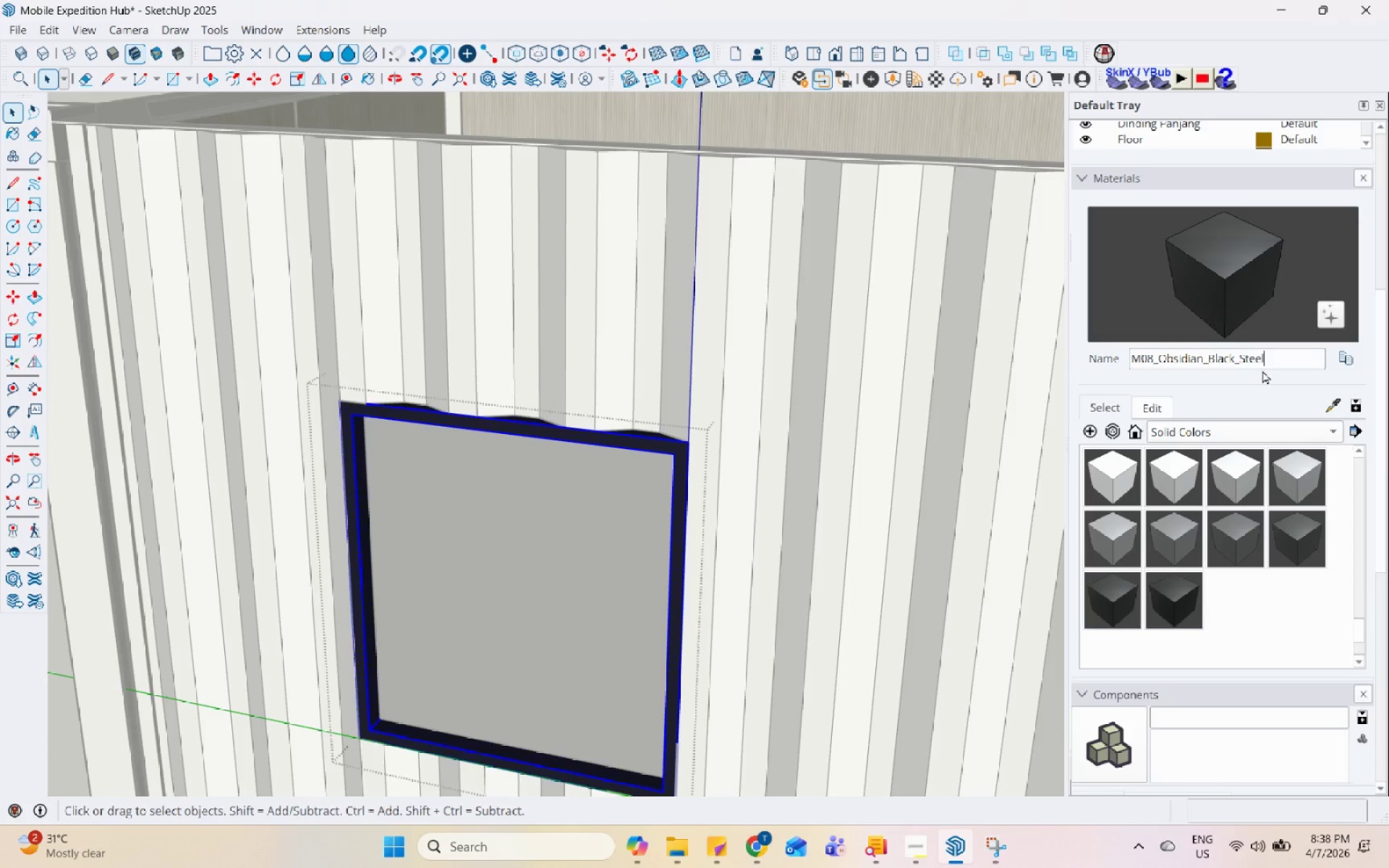 
 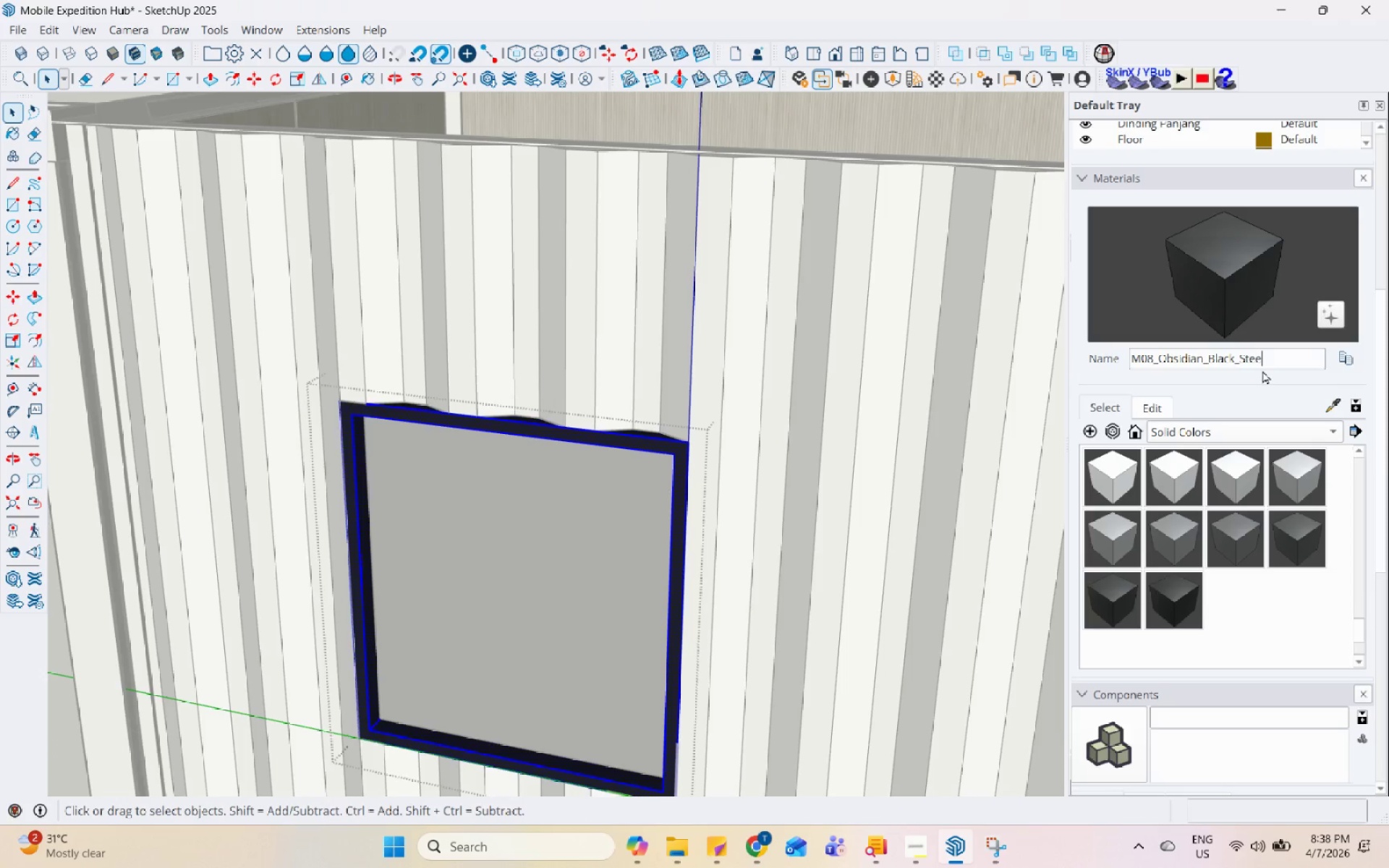 
key(Enter)
 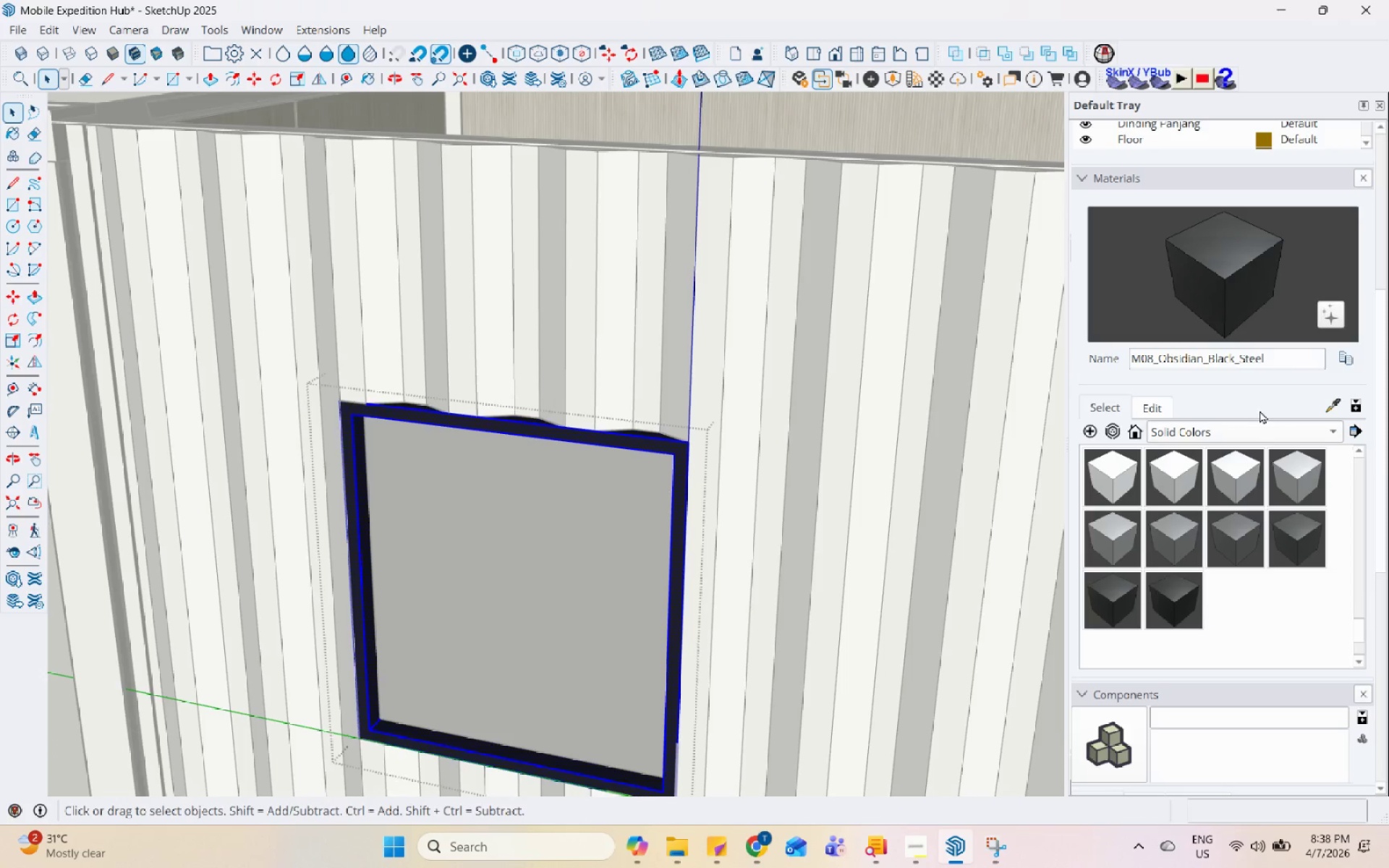 
left_click([1256, 433])
 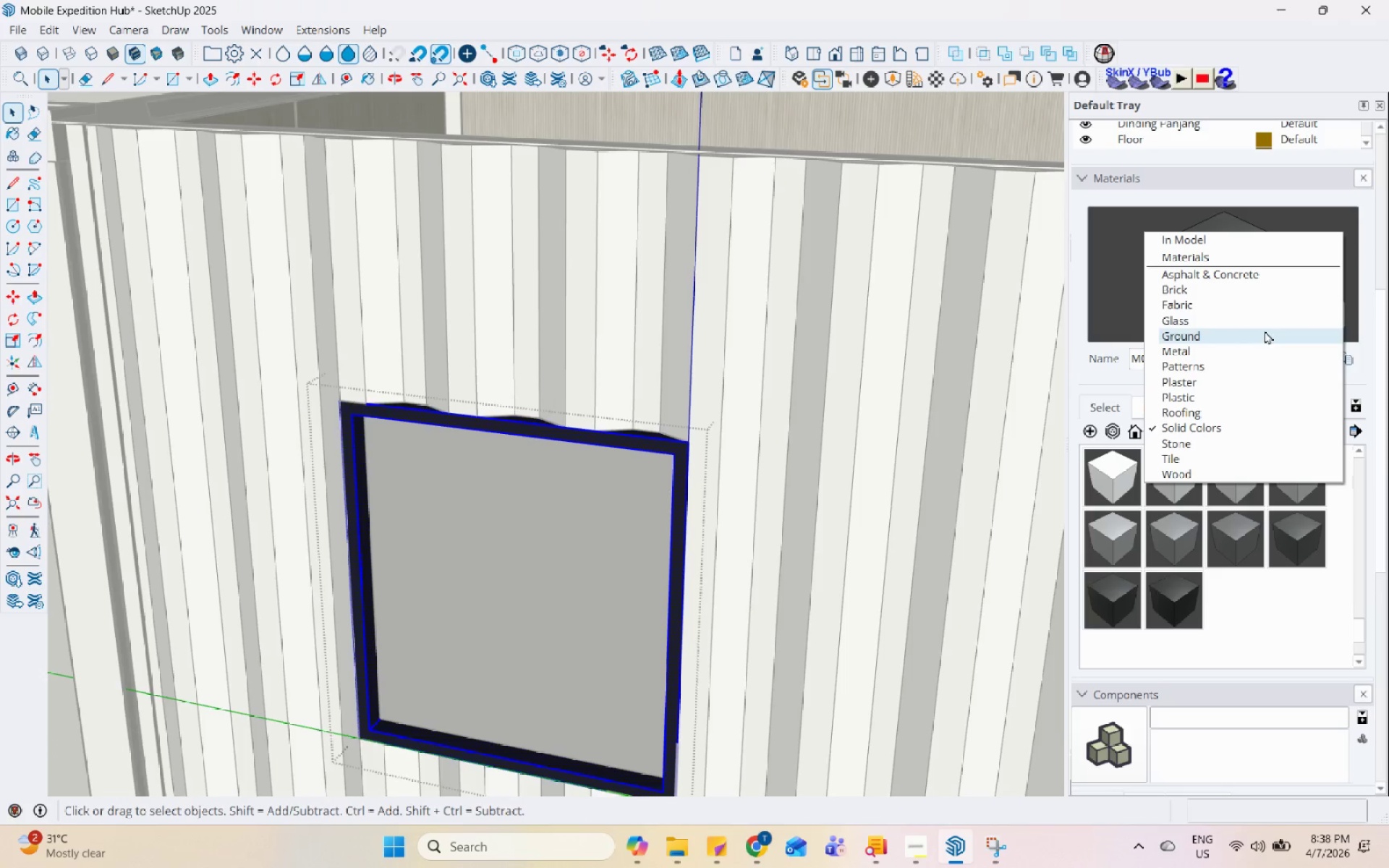 
left_click([1268, 323])
 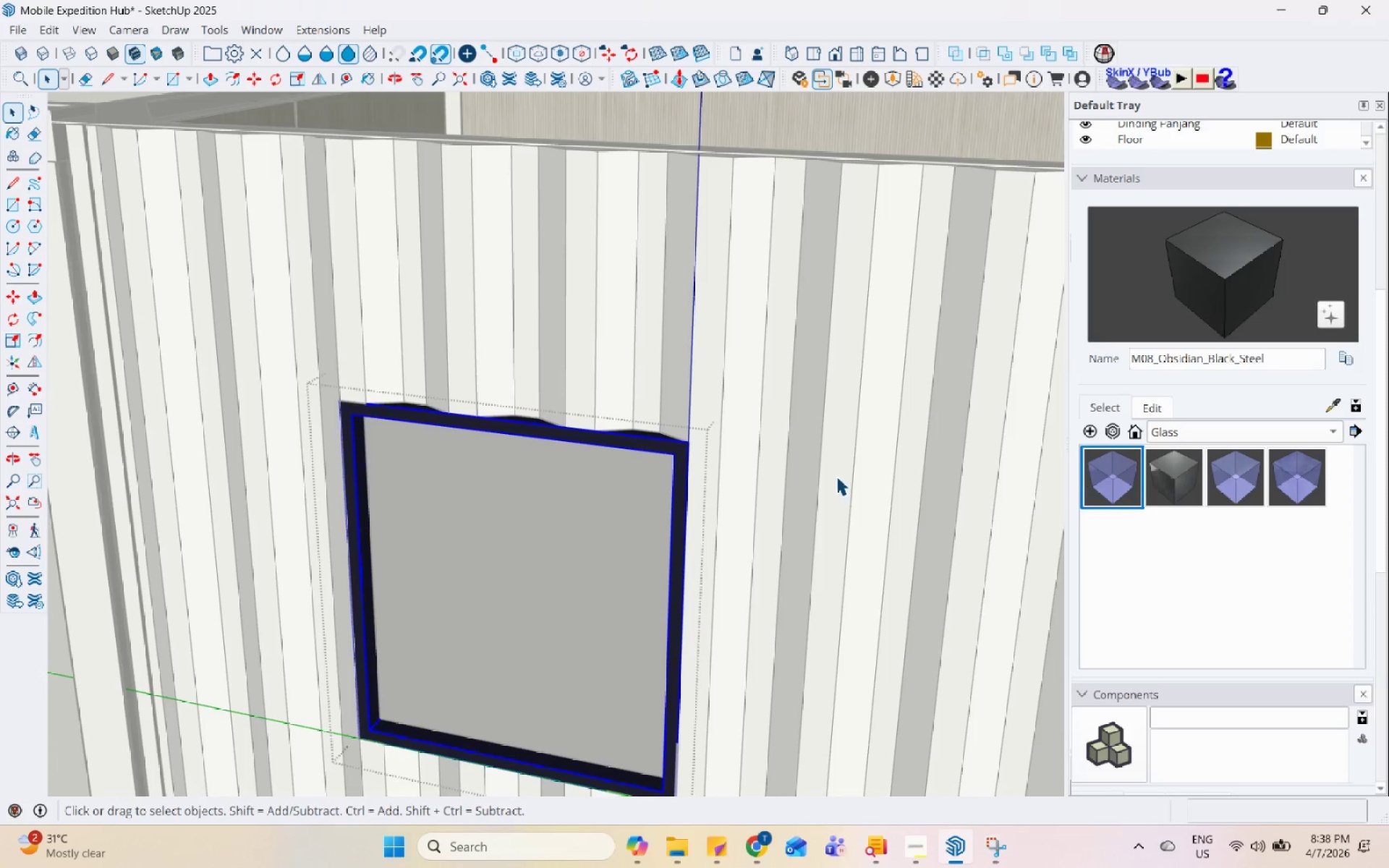 
double_click([542, 543])
 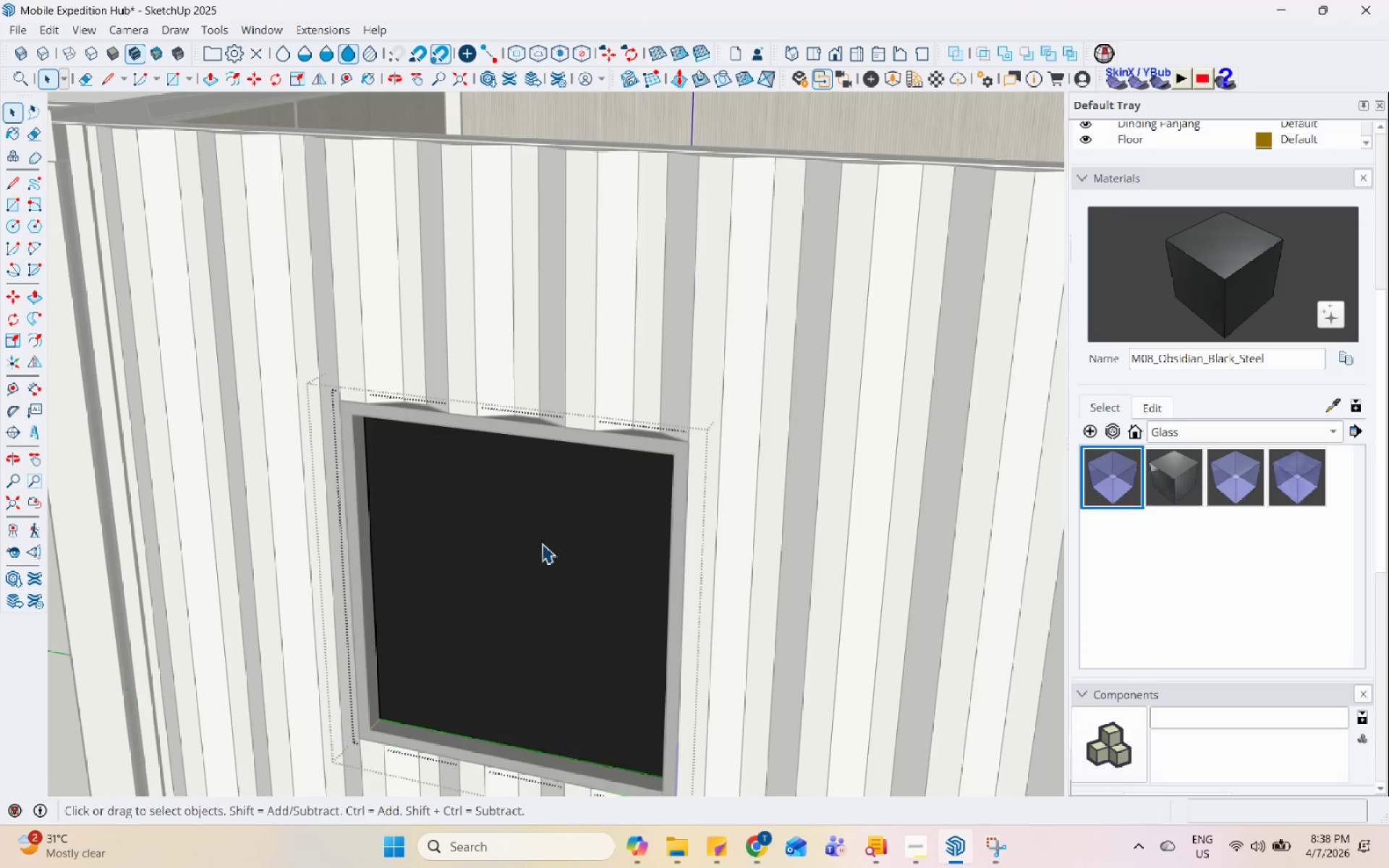 
triple_click([542, 543])
 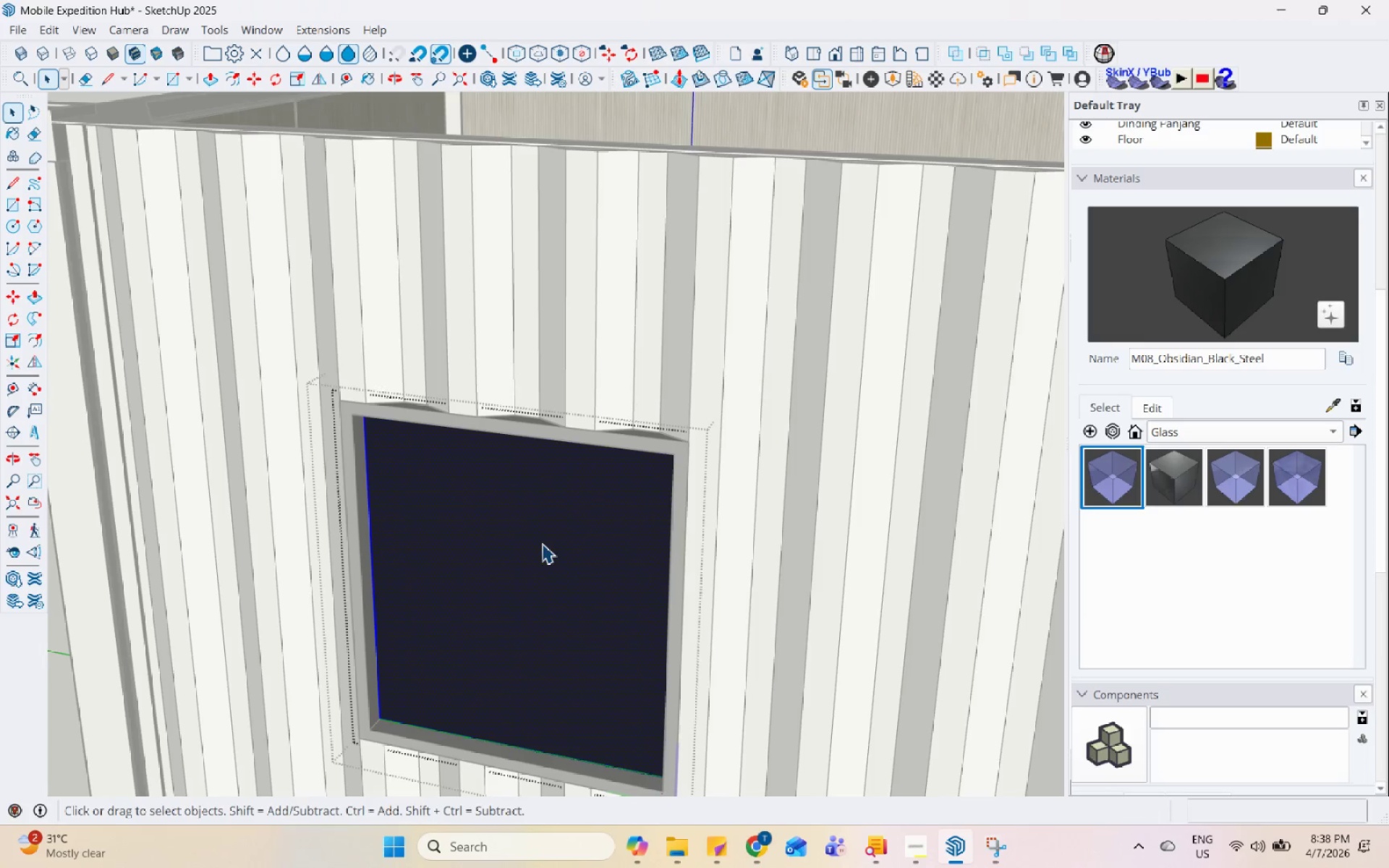 
triple_click([542, 543])
 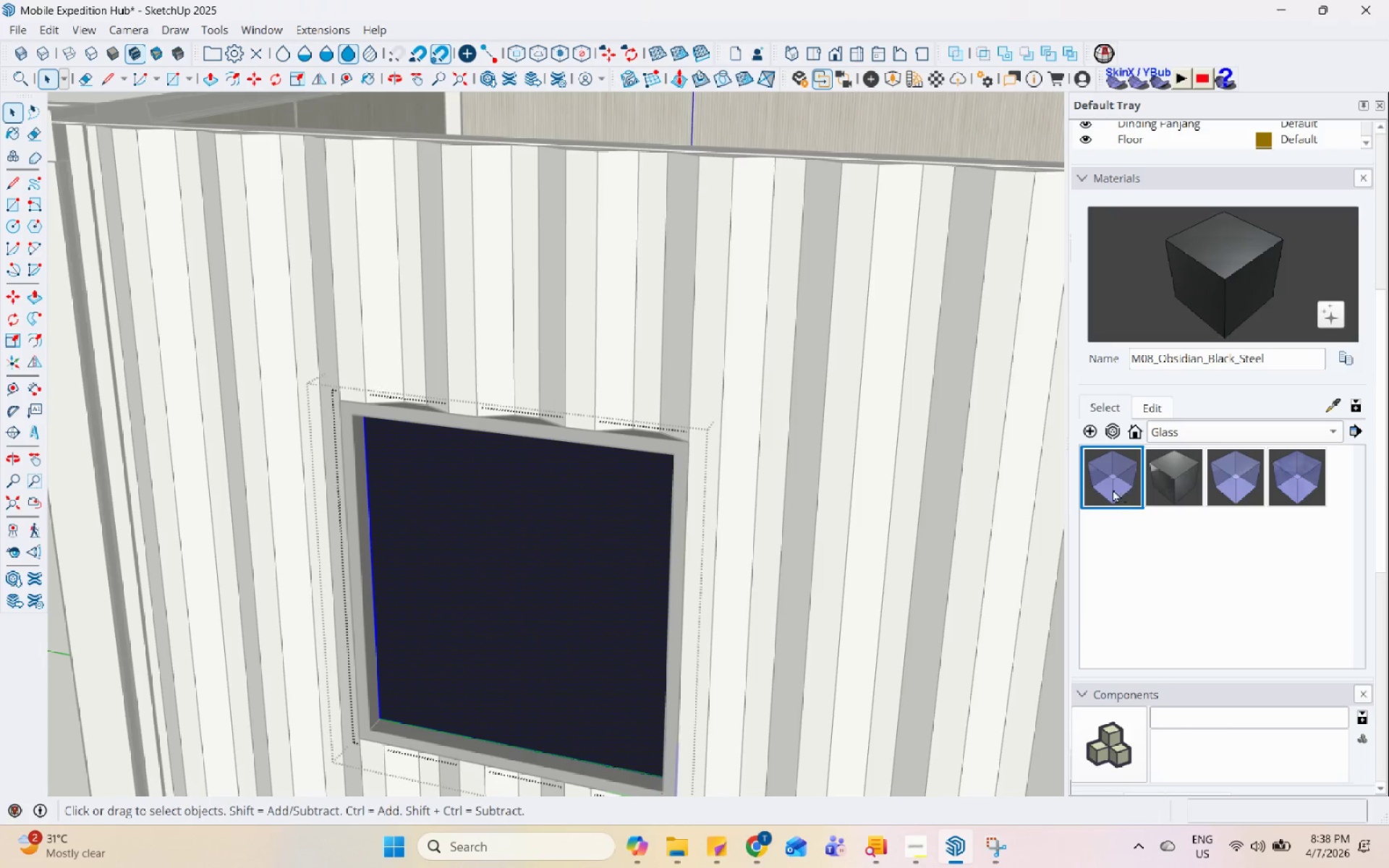 
double_click([583, 560])
 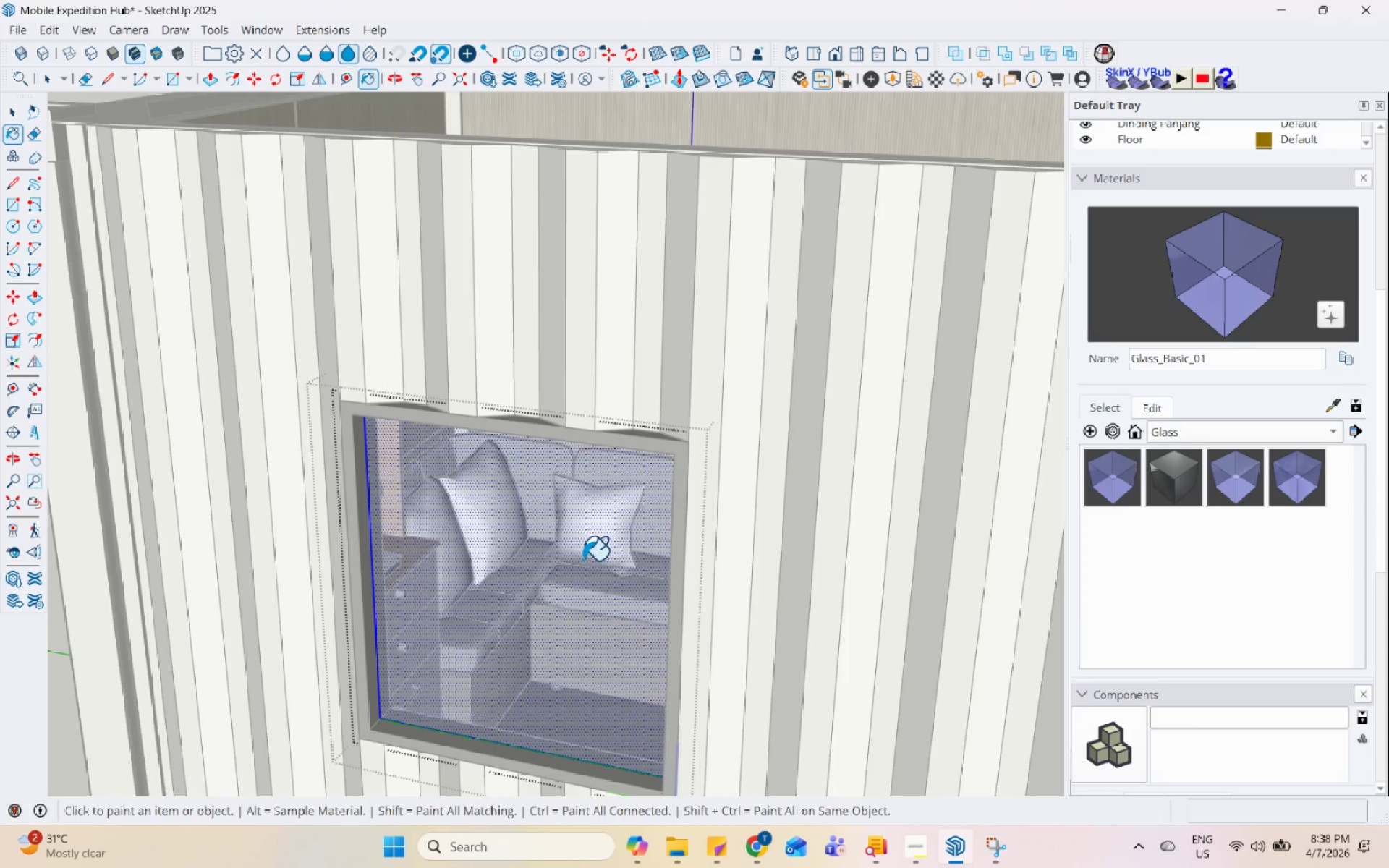 
key(Space)
 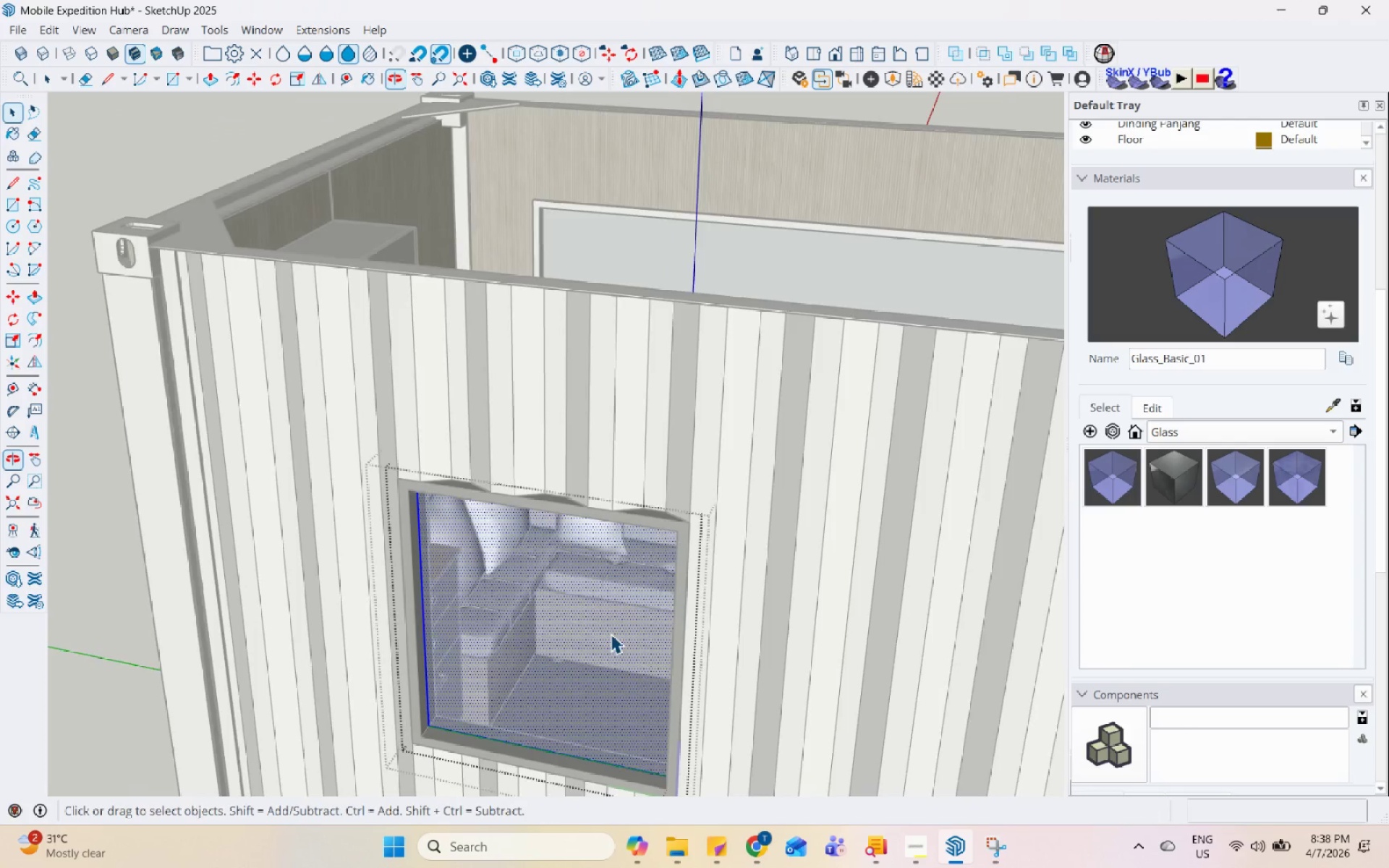 
key(Escape)
 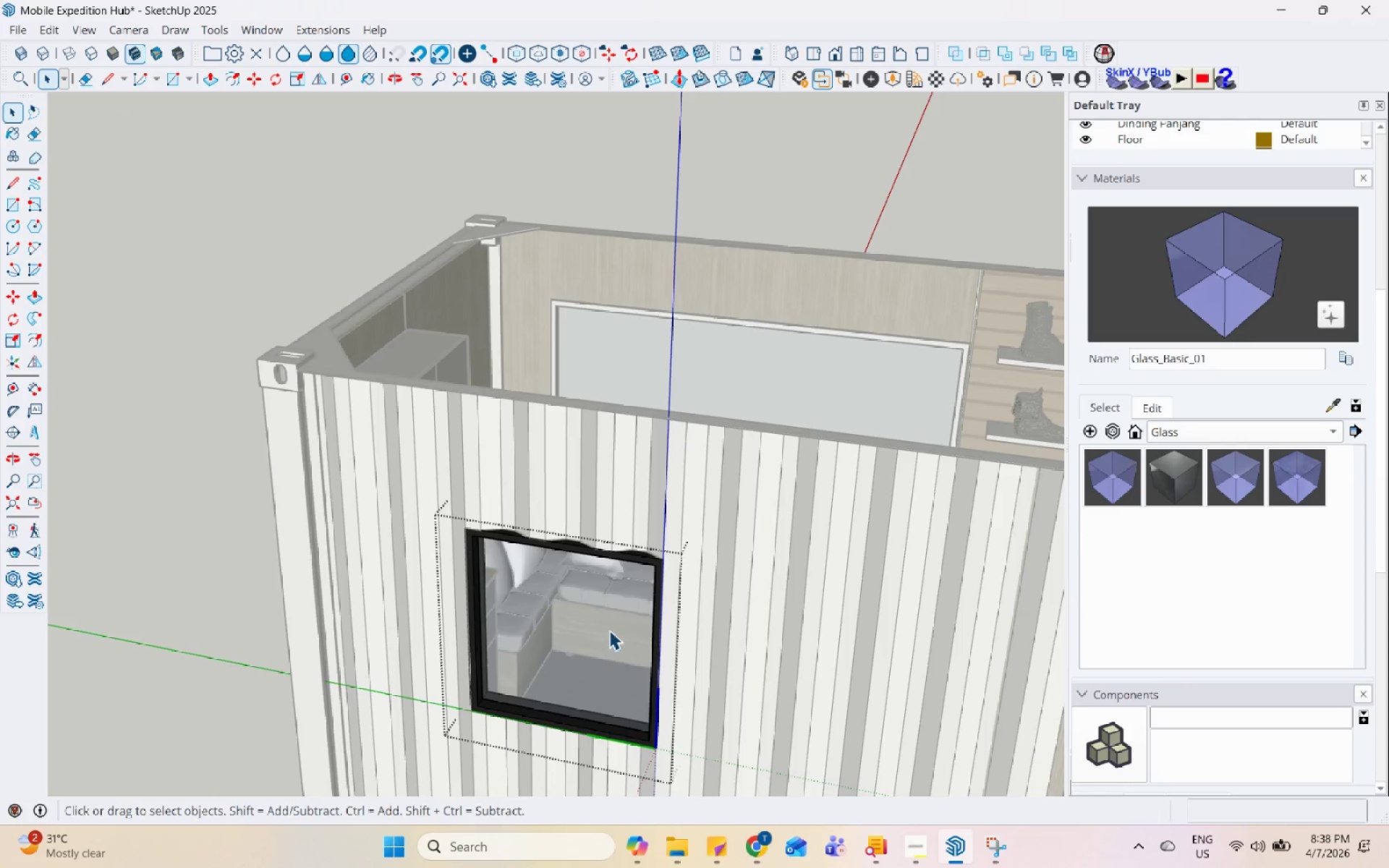 
key(Escape)
 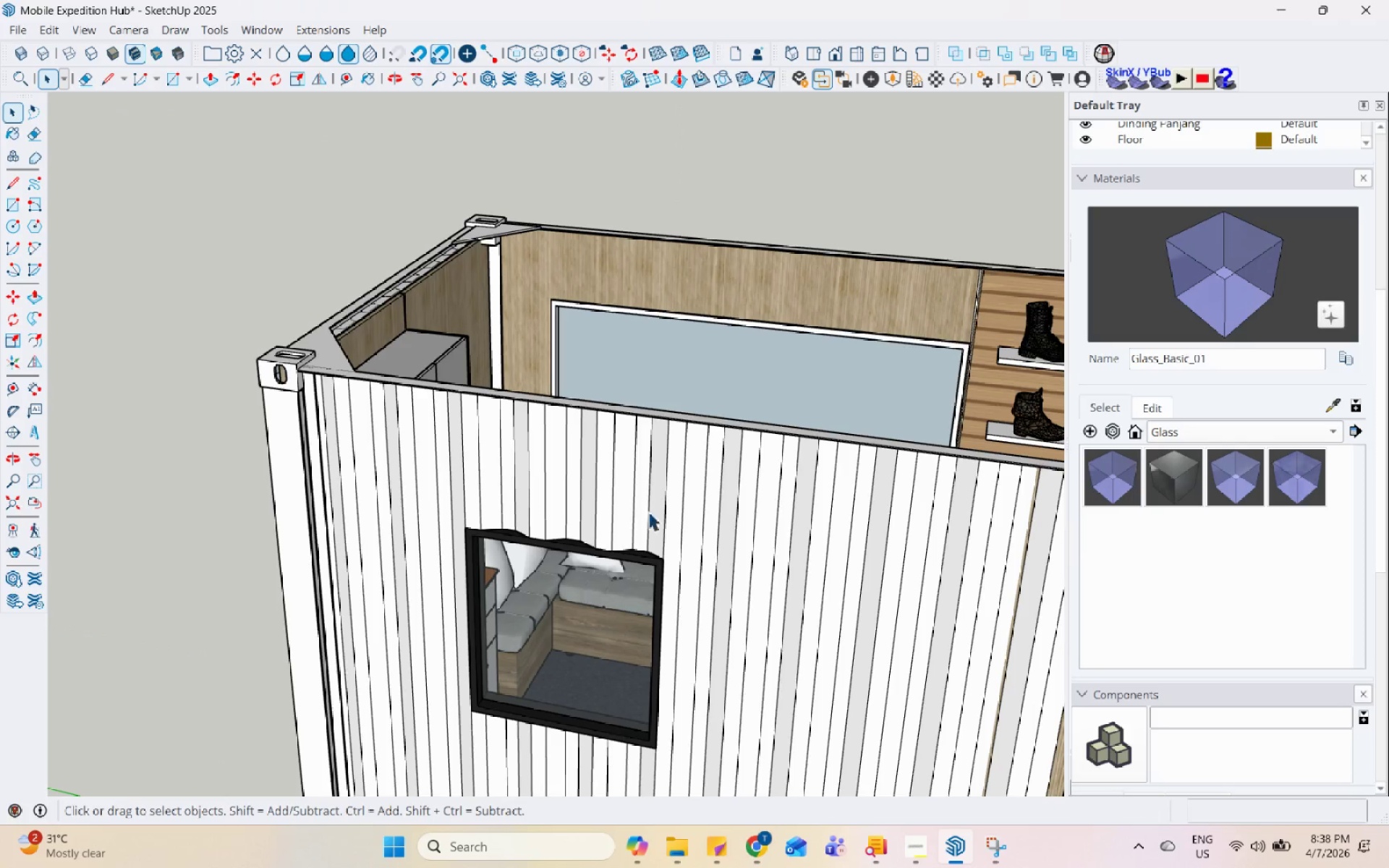 
key(Escape)
 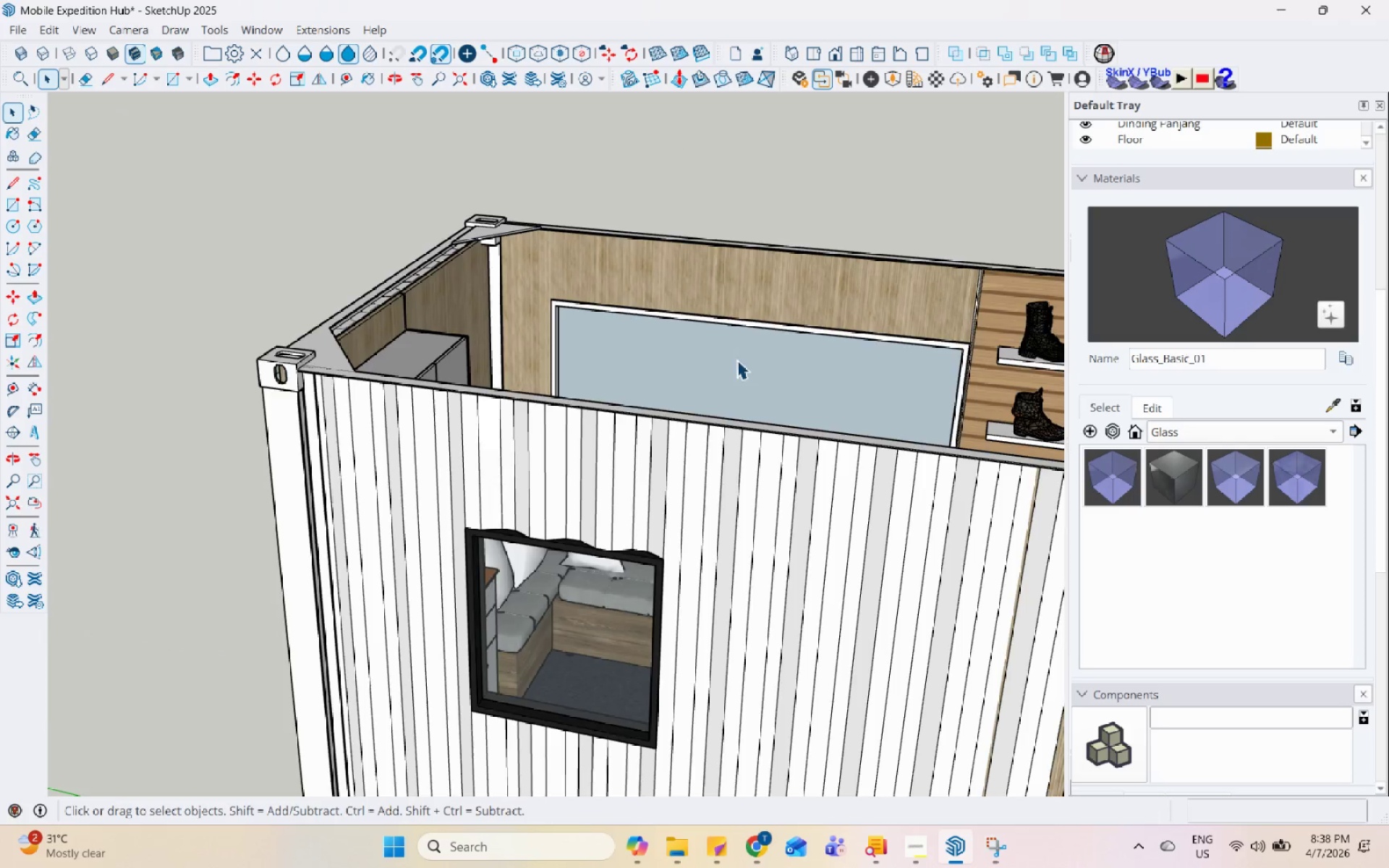 
scroll: coordinate [611, 634], scroll_direction: down, amount: 6.0
 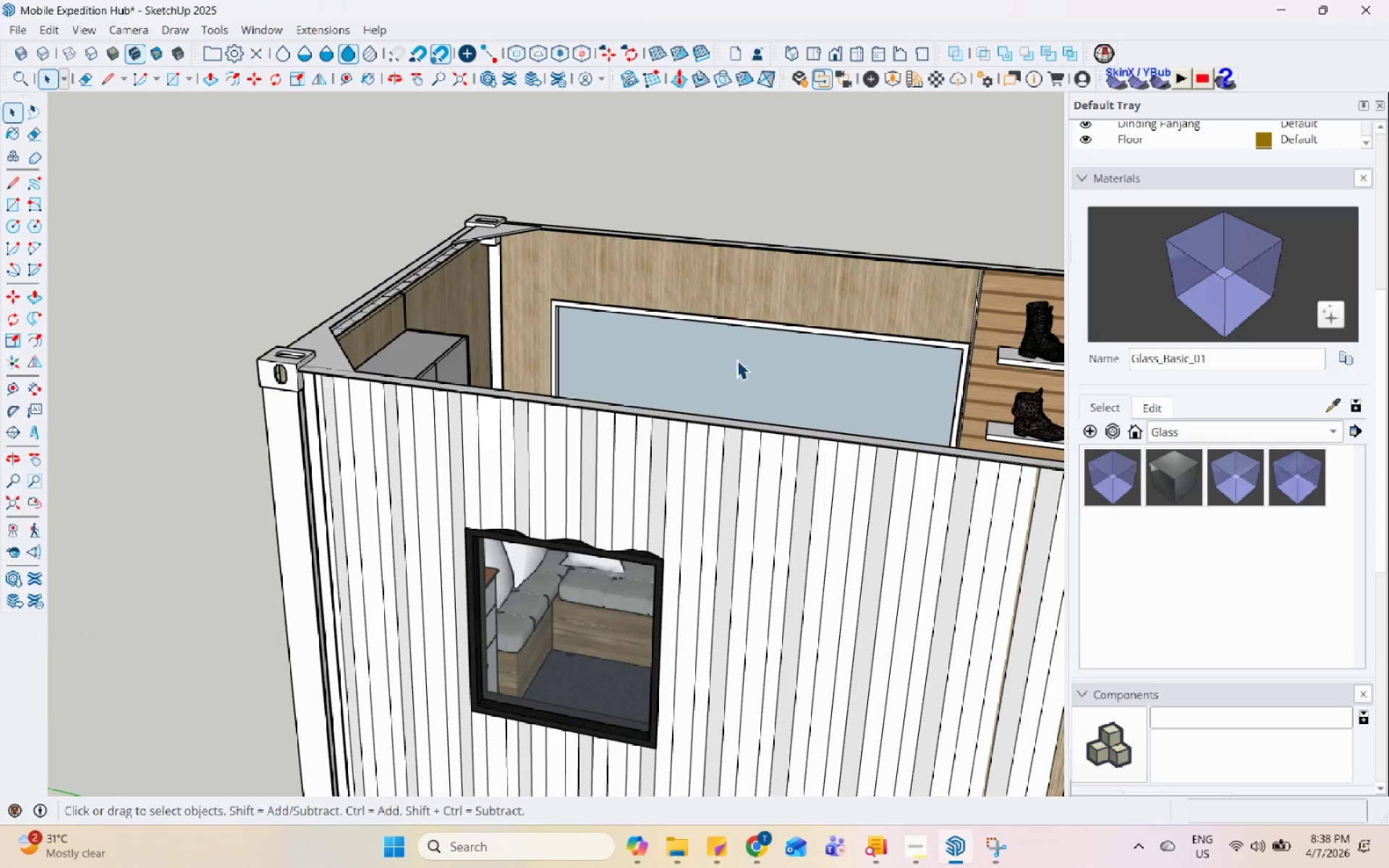 
scroll: coordinate [713, 372], scroll_direction: up, amount: 3.0
 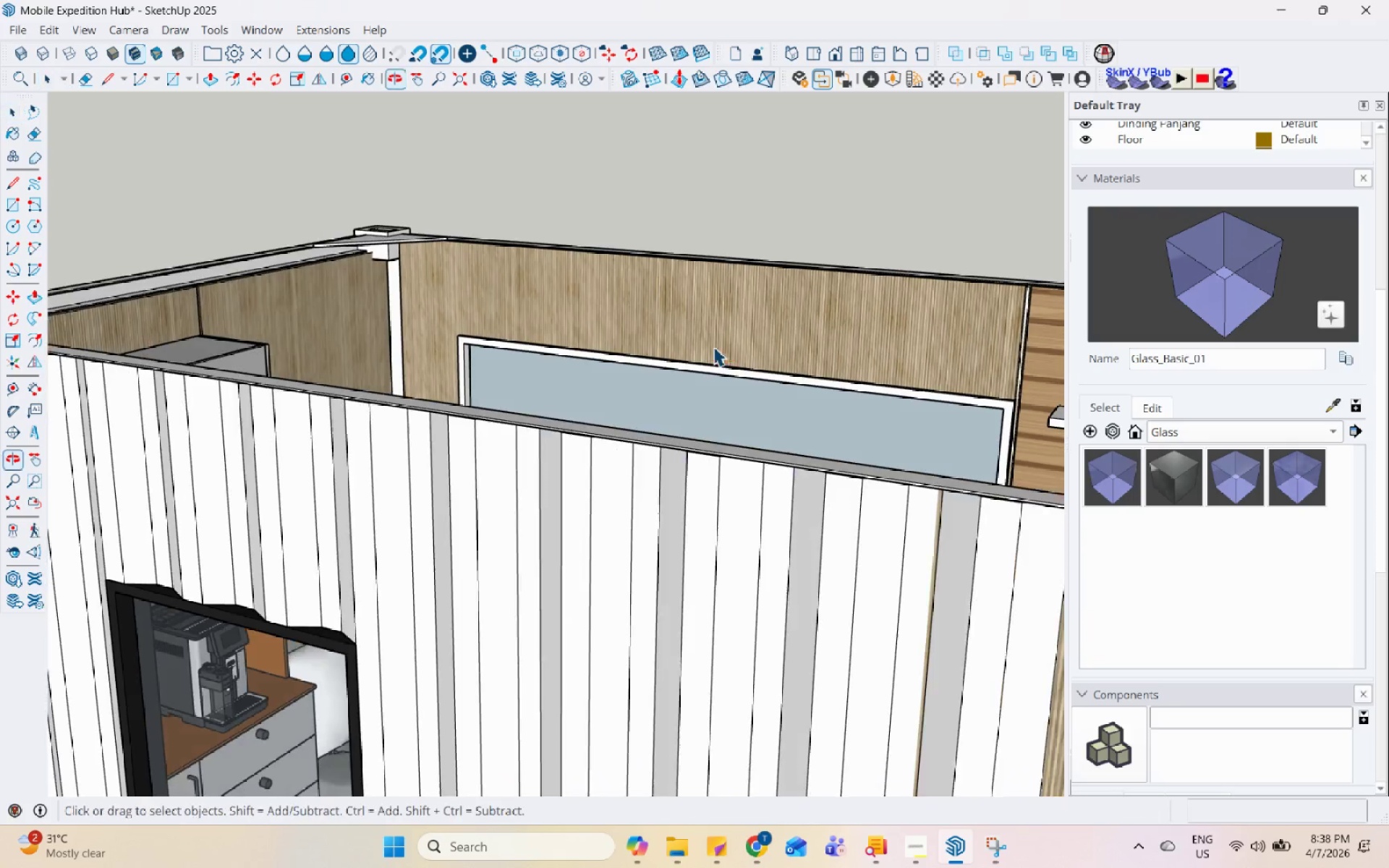 
scroll: coordinate [752, 384], scroll_direction: down, amount: 4.0
 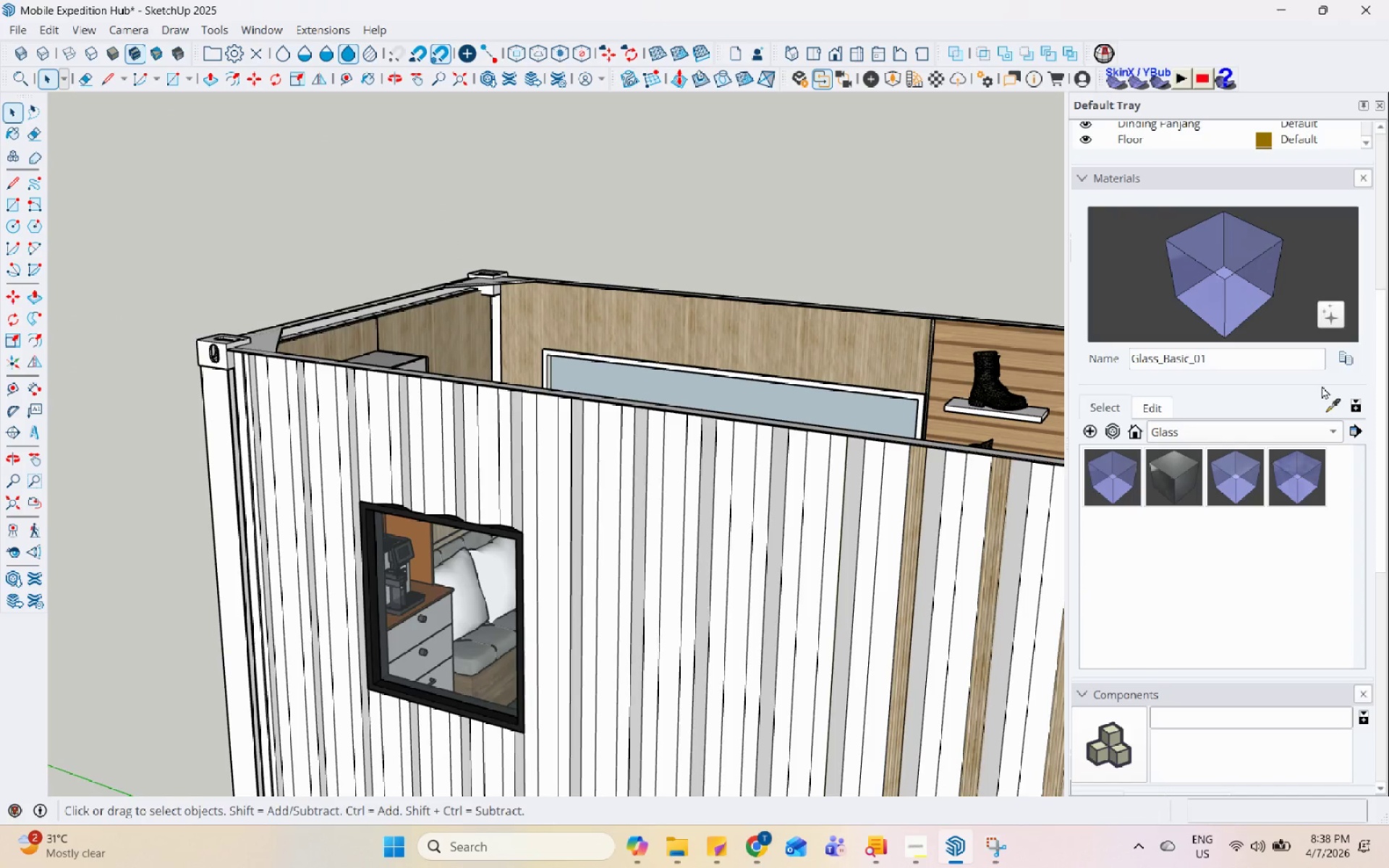 
left_click([1326, 401])
 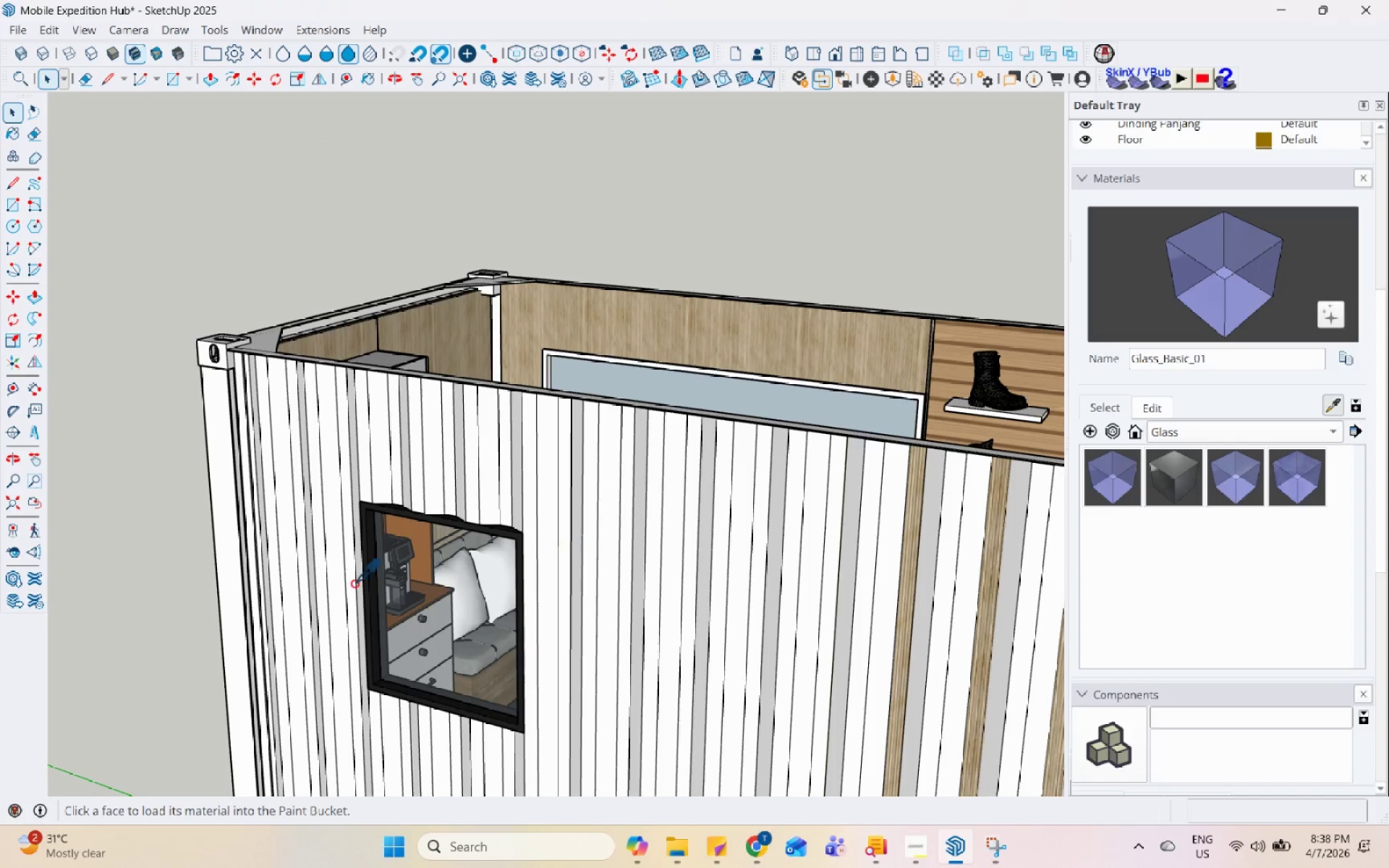 
left_click([373, 553])
 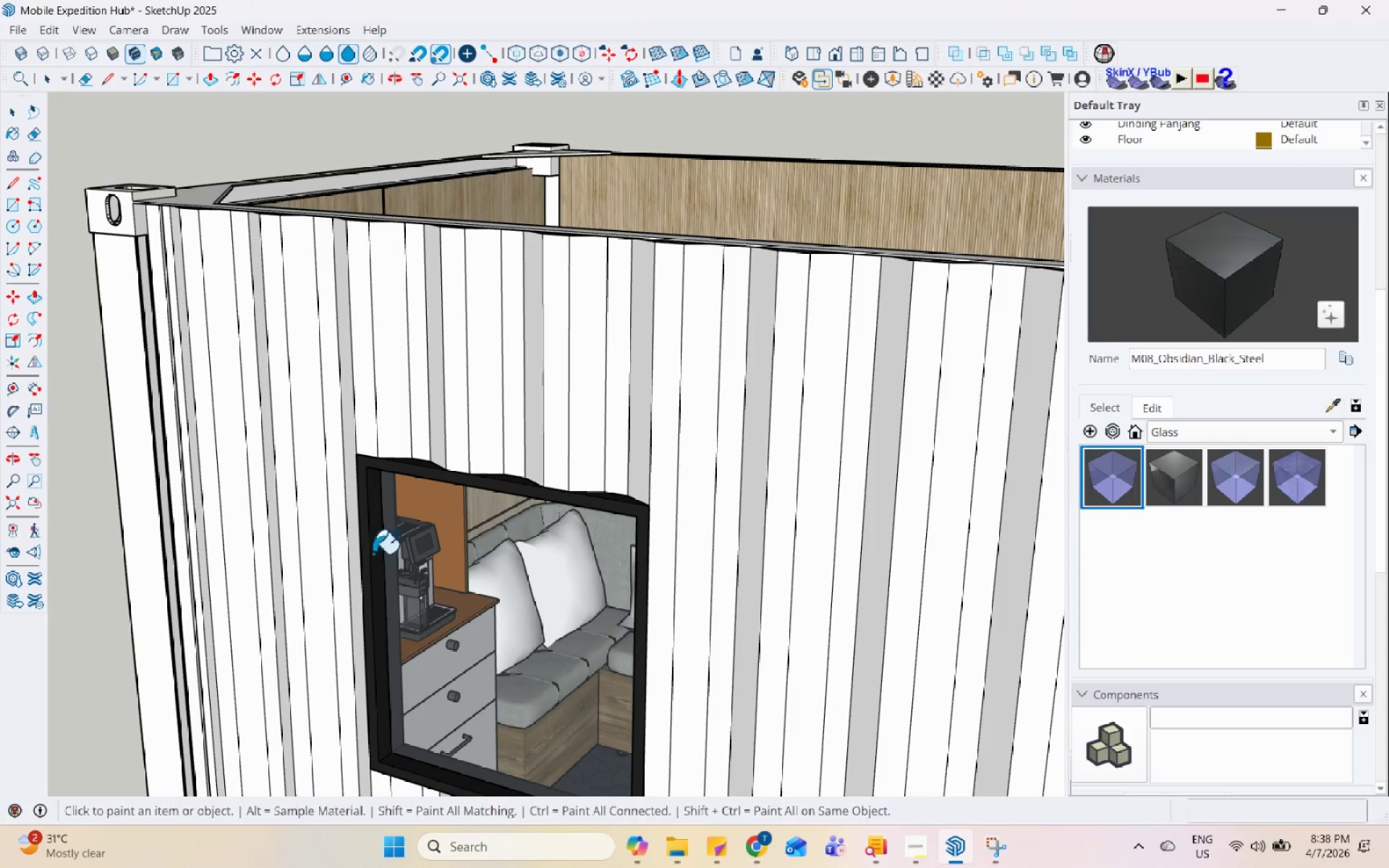 
scroll: coordinate [404, 551], scroll_direction: up, amount: 5.0
 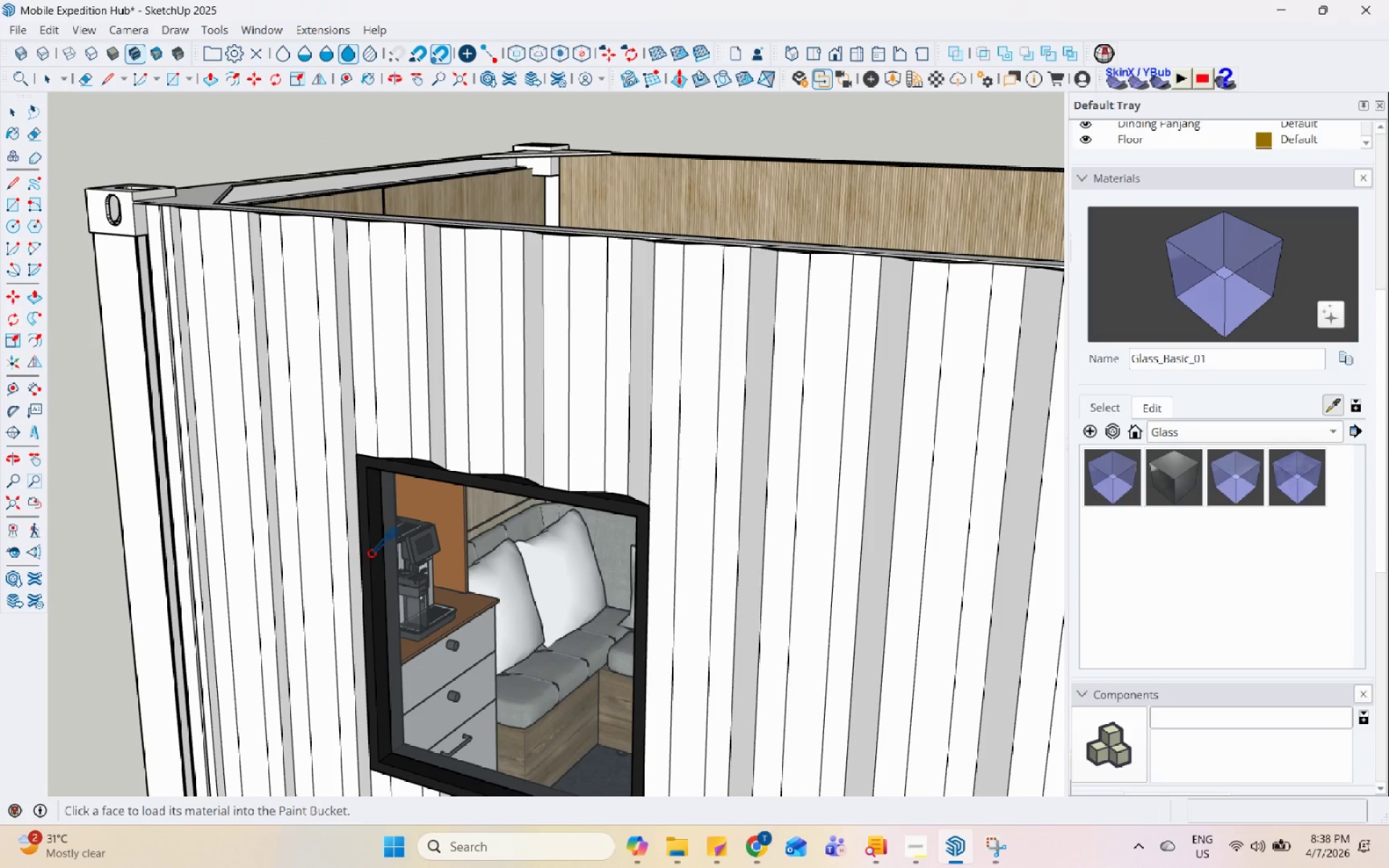 
key(Space)
 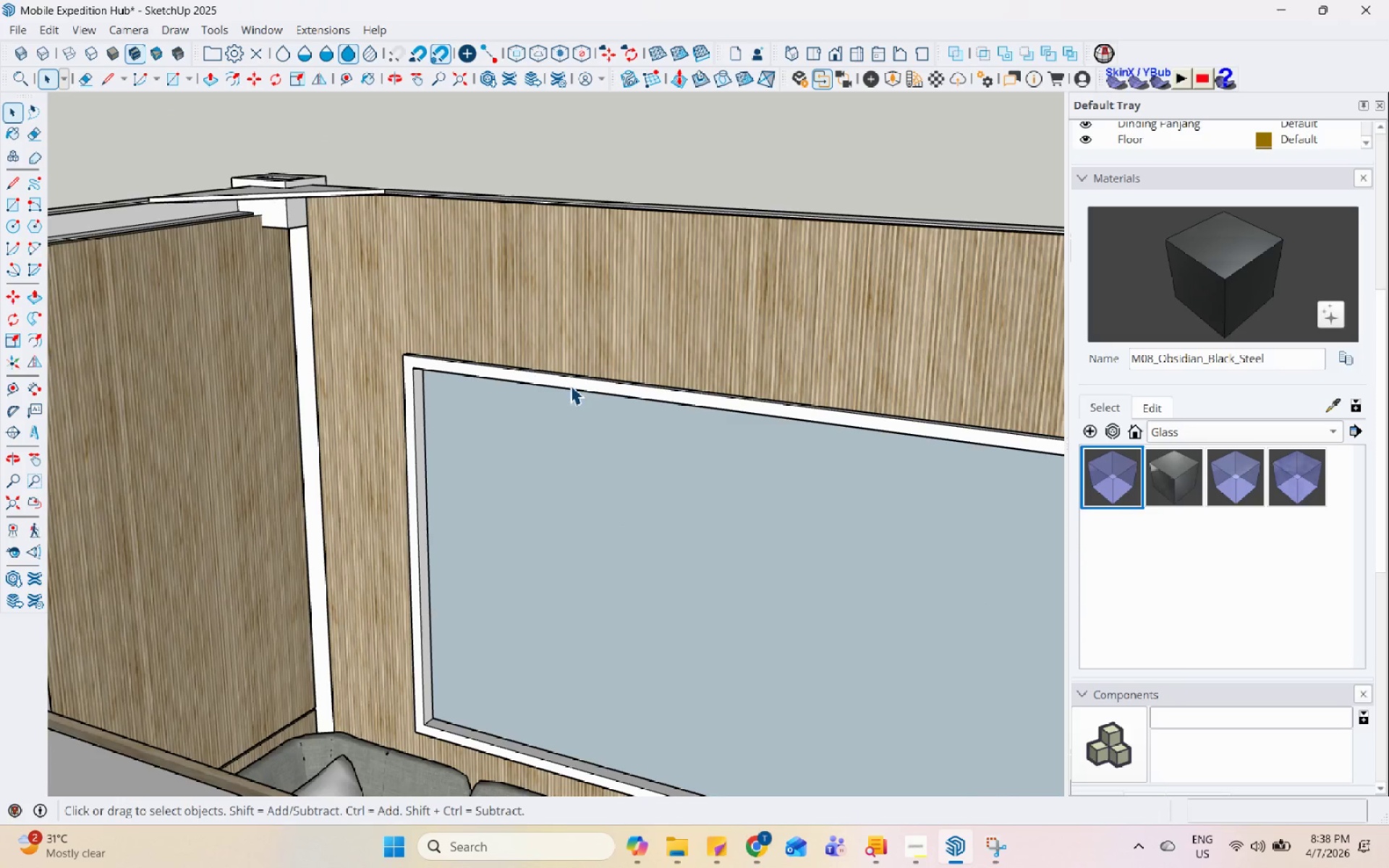 
left_click([575, 379])
 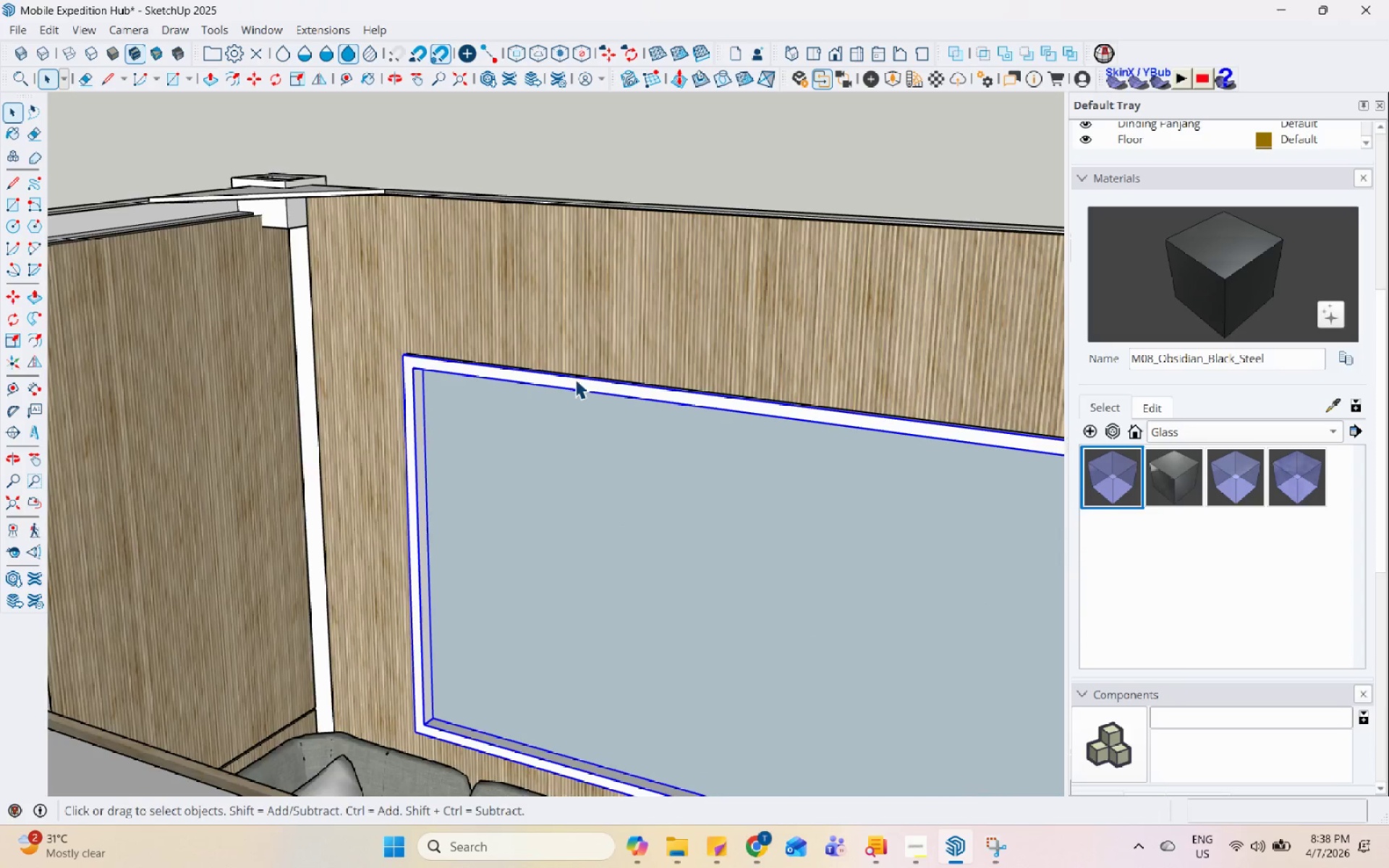 
scroll: coordinate [613, 379], scroll_direction: up, amount: 3.0
 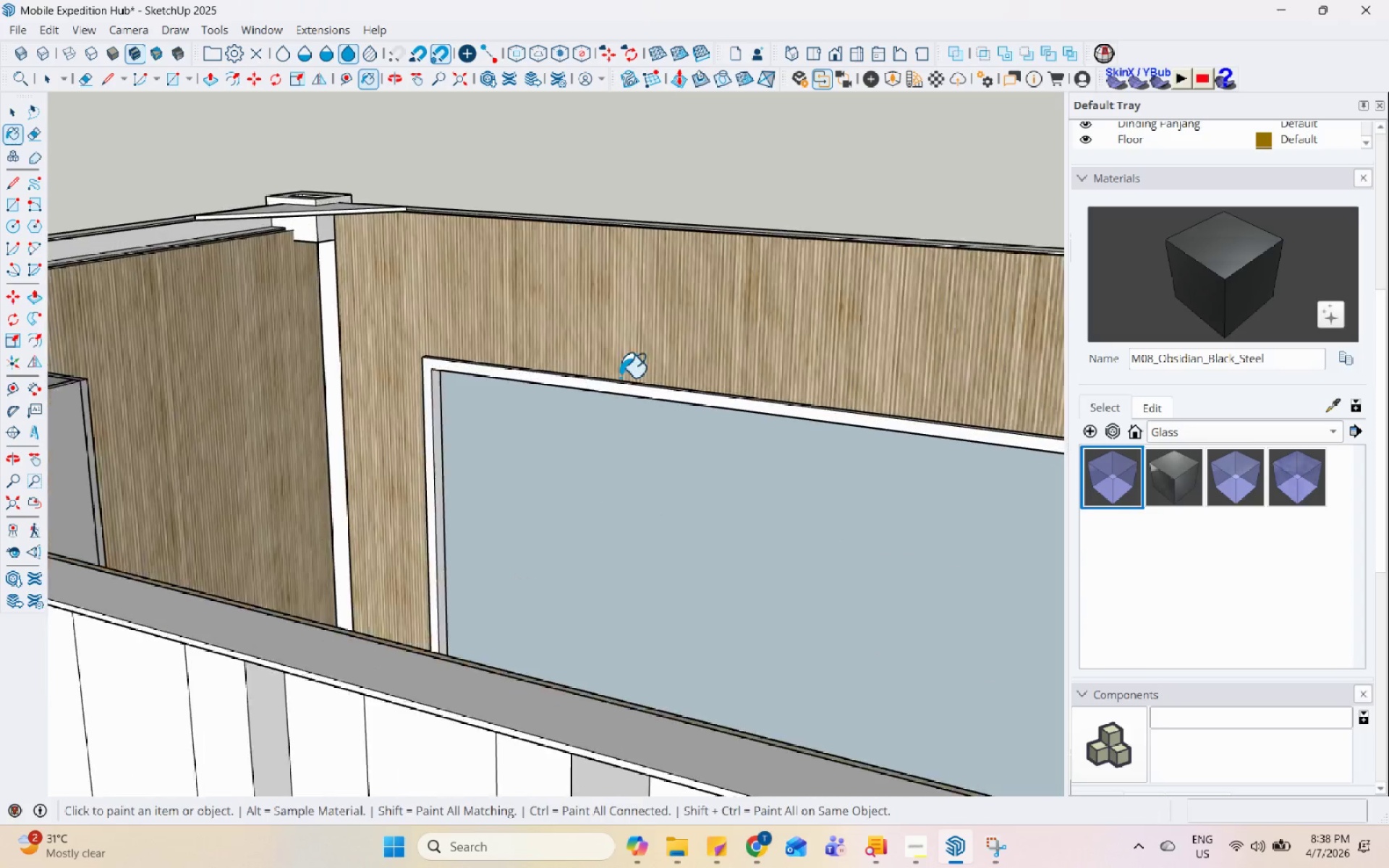 
double_click([575, 379])
 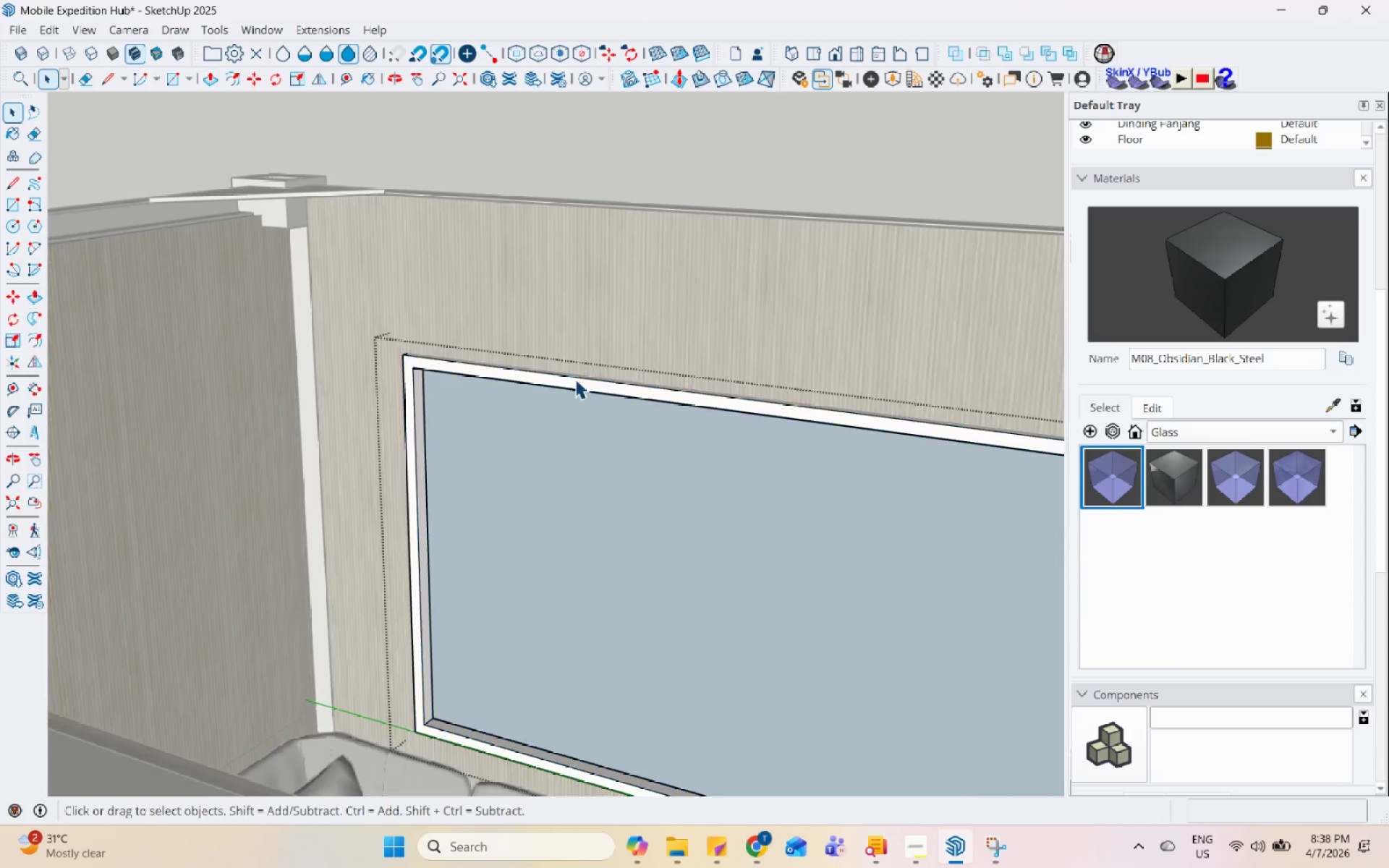 
triple_click([575, 379])
 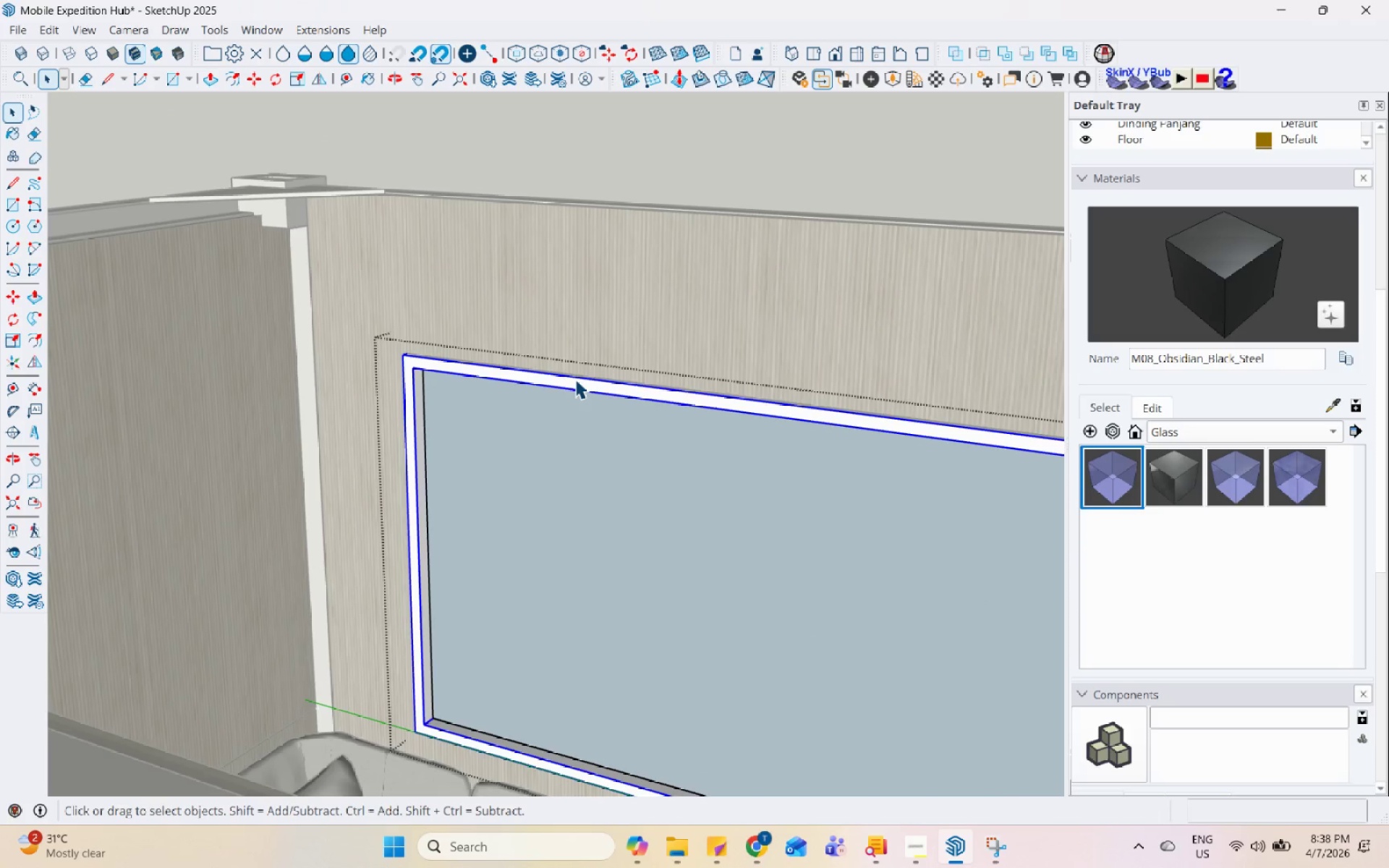 
triple_click([575, 379])
 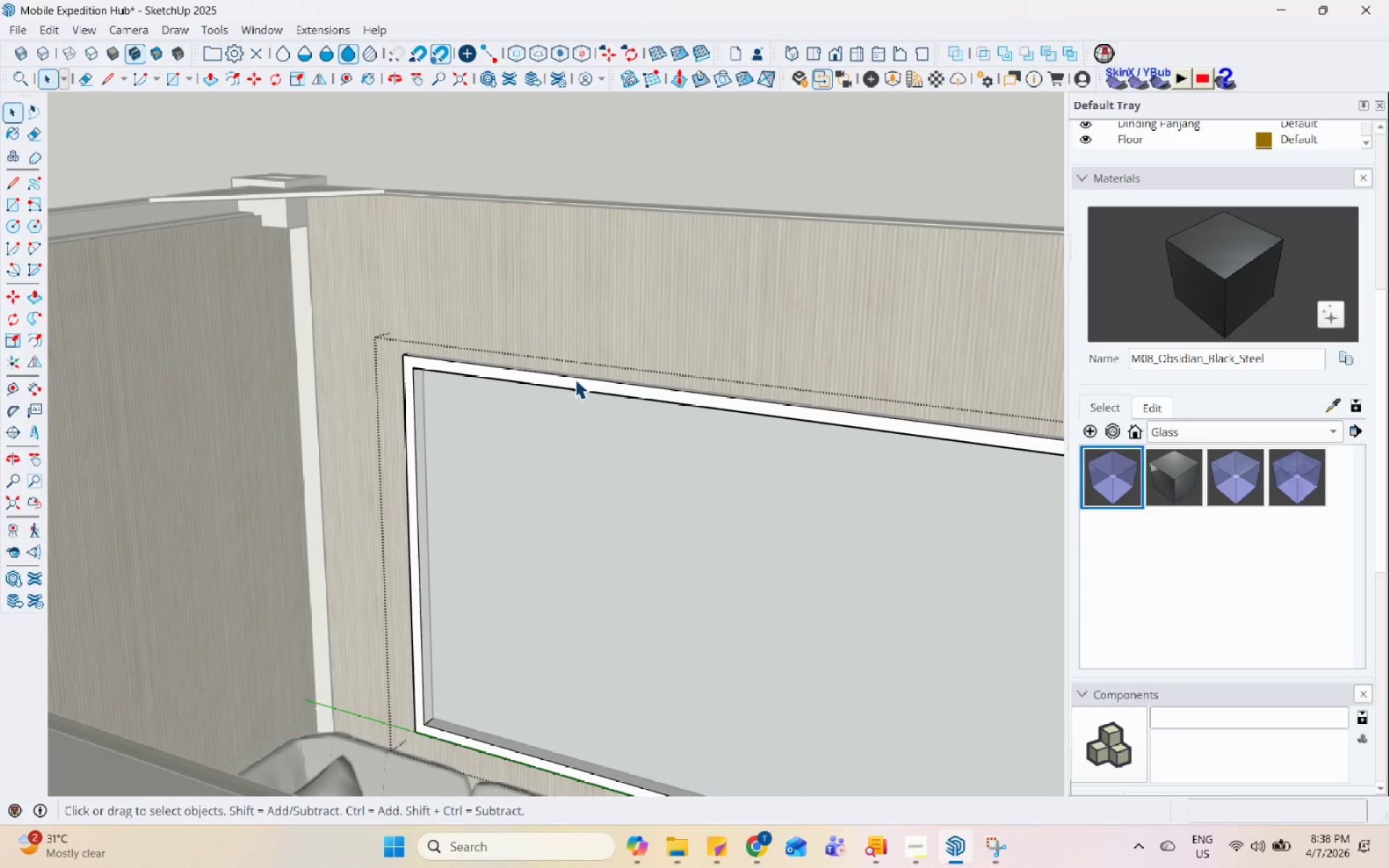 
triple_click([575, 379])
 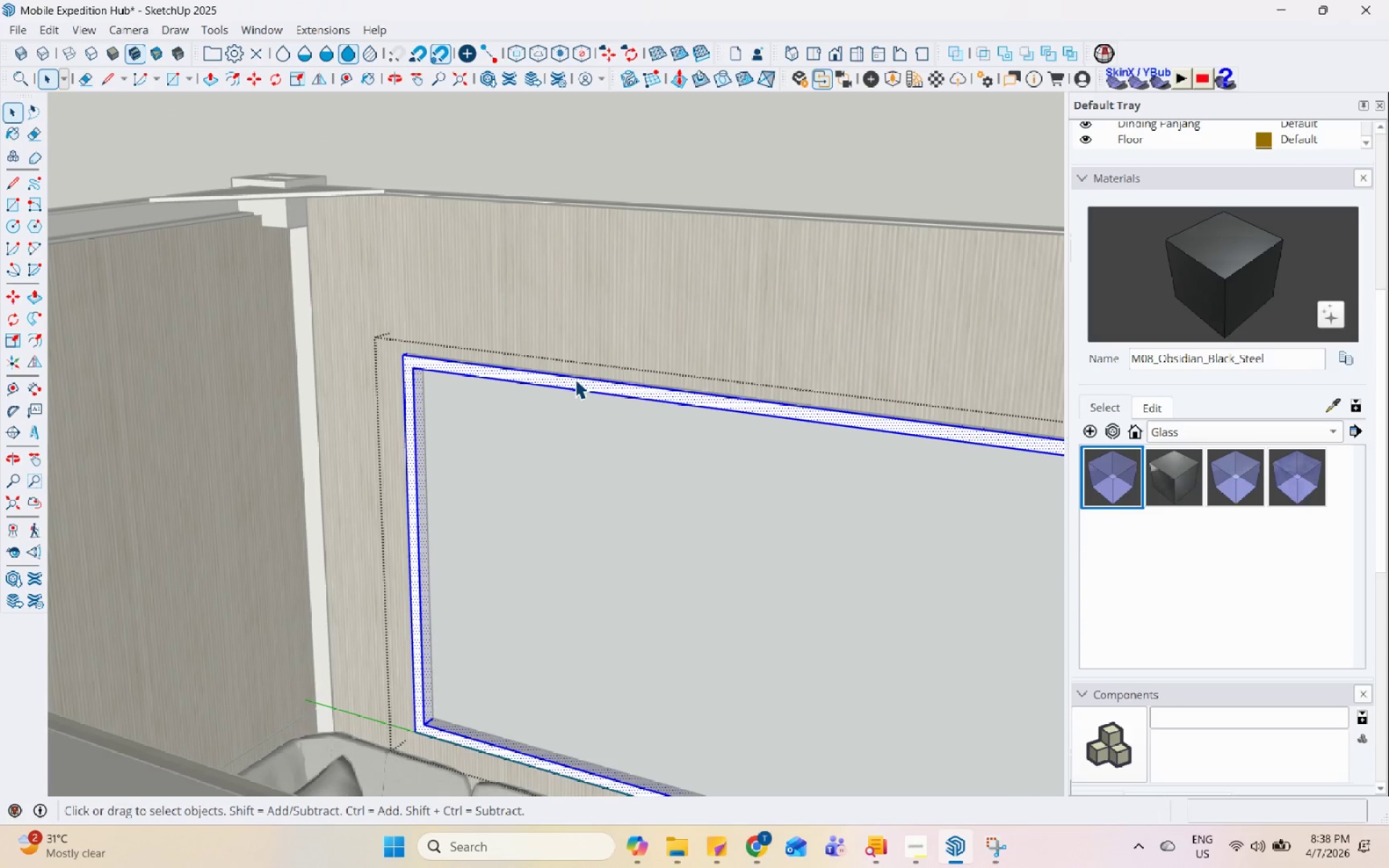 
triple_click([575, 379])
 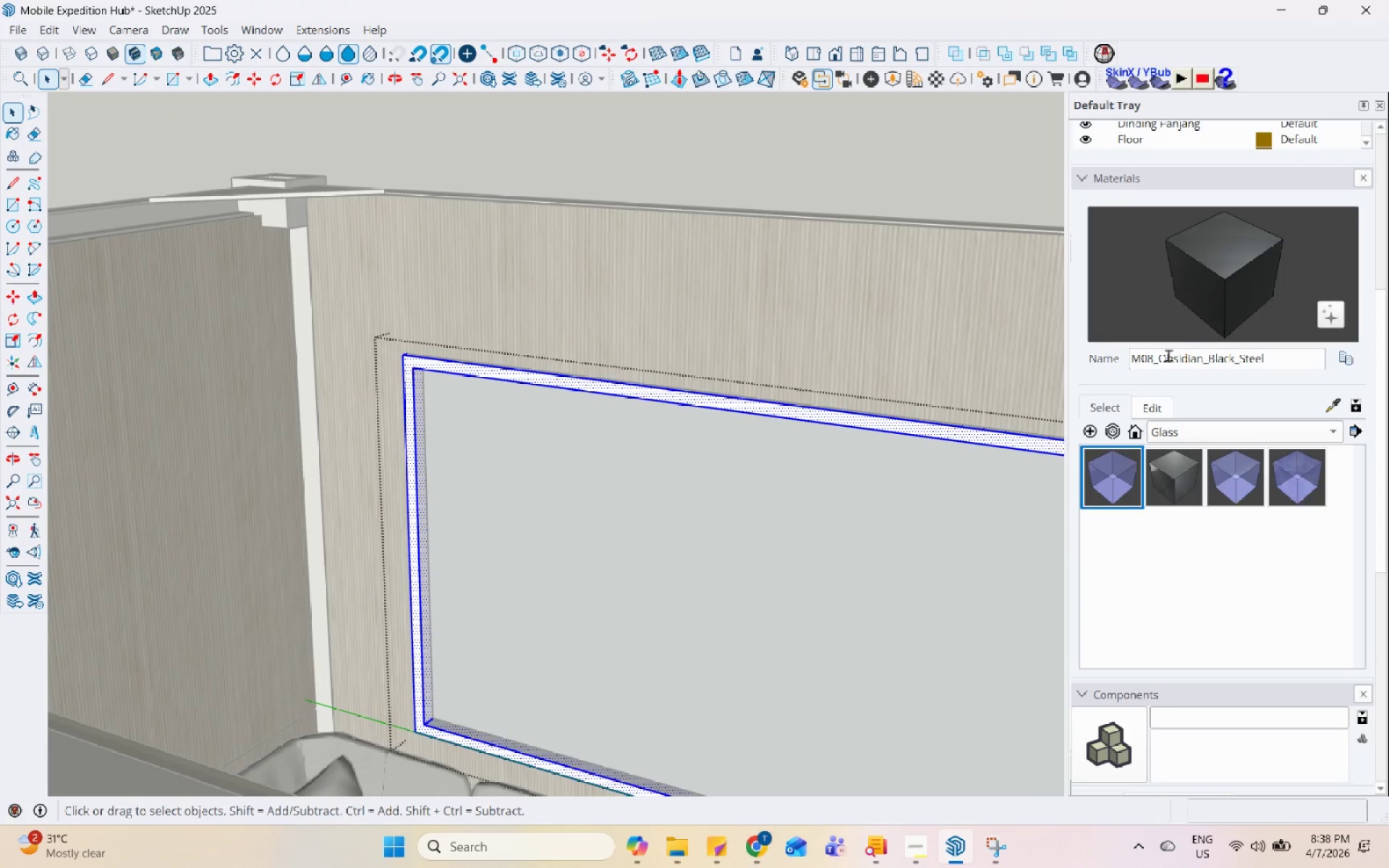 
left_click([1184, 323])
 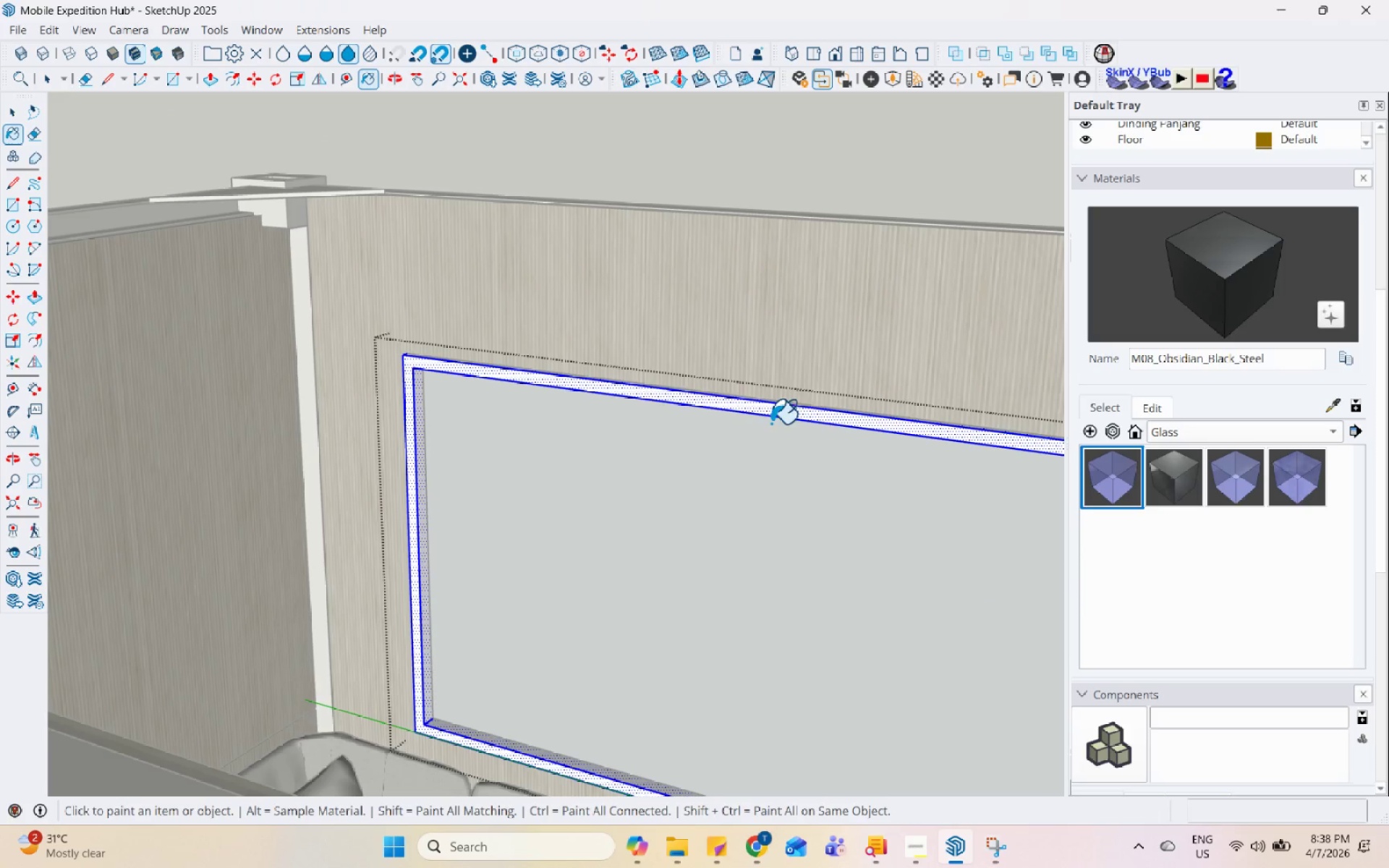 
left_click([780, 409])
 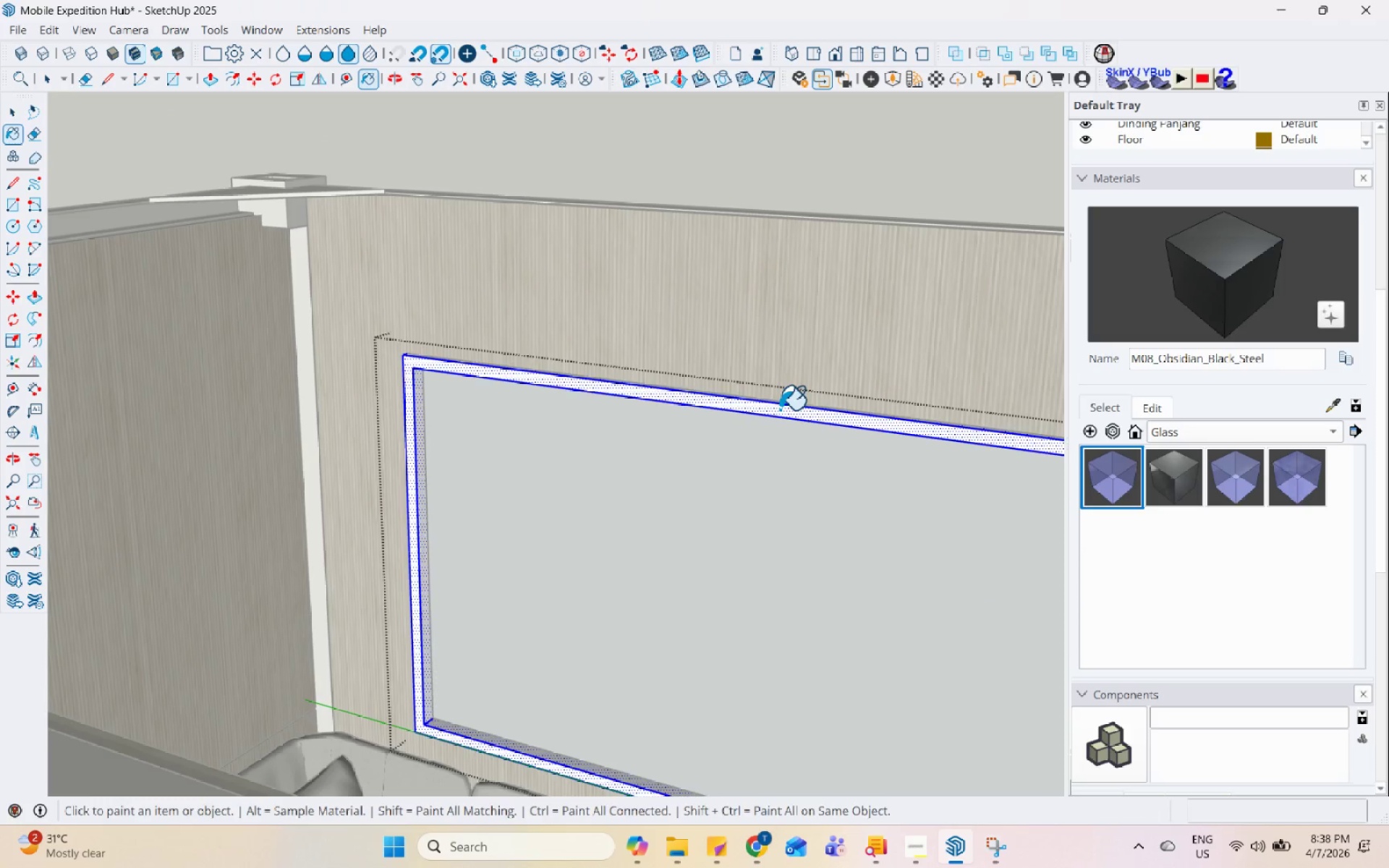 
key(Space)
 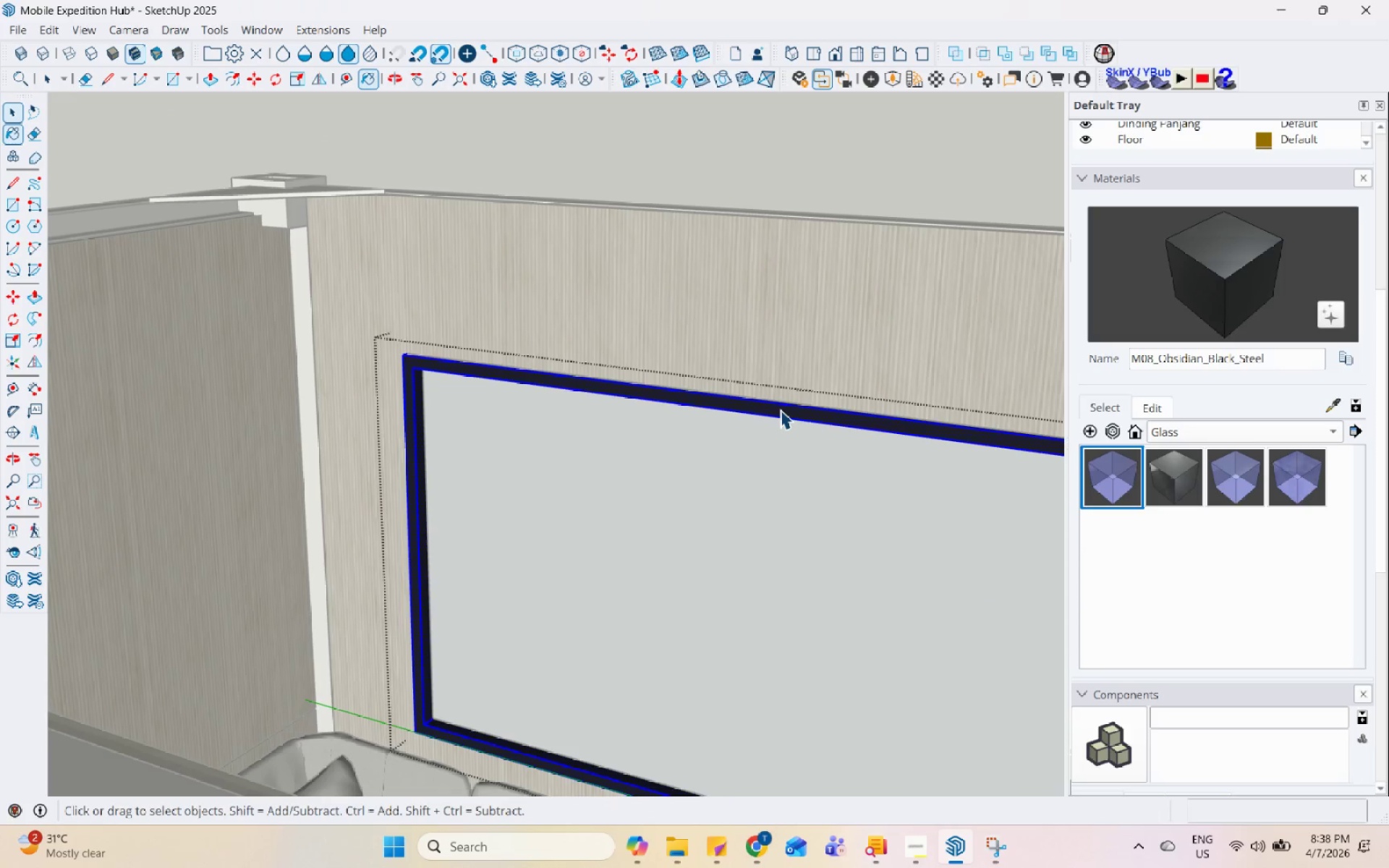 
key(Escape)
 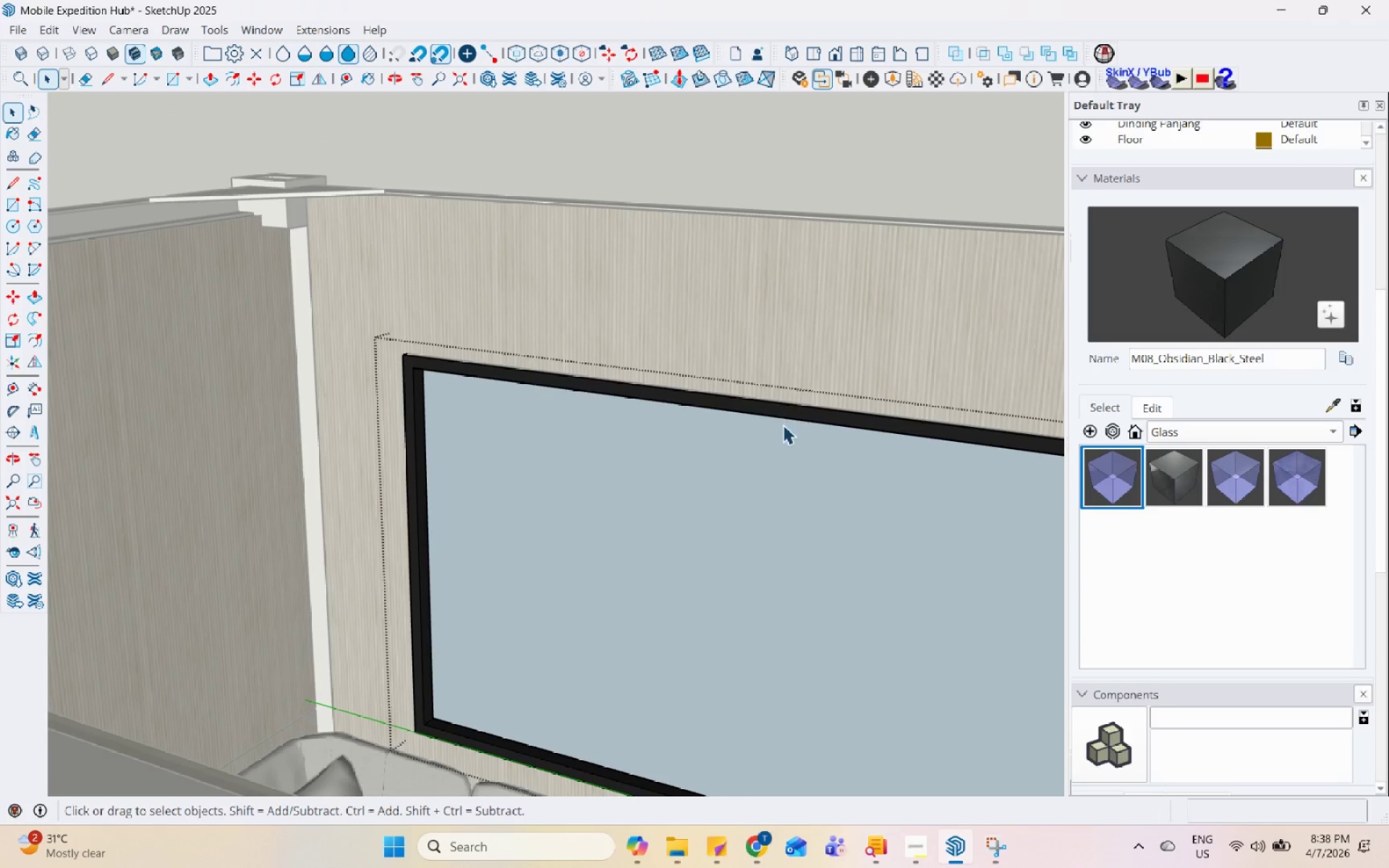 
key(Escape)
 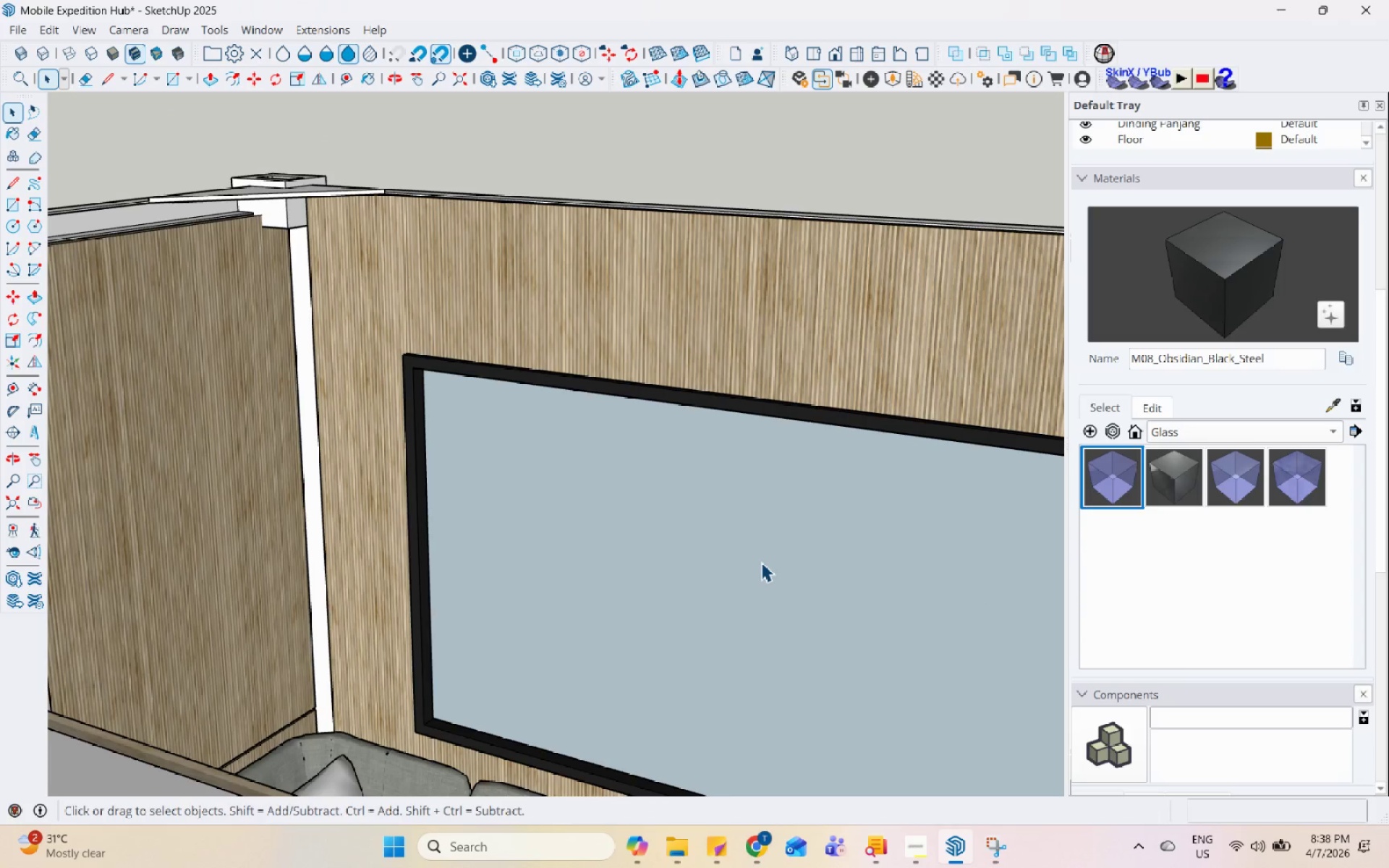 
double_click([761, 562])
 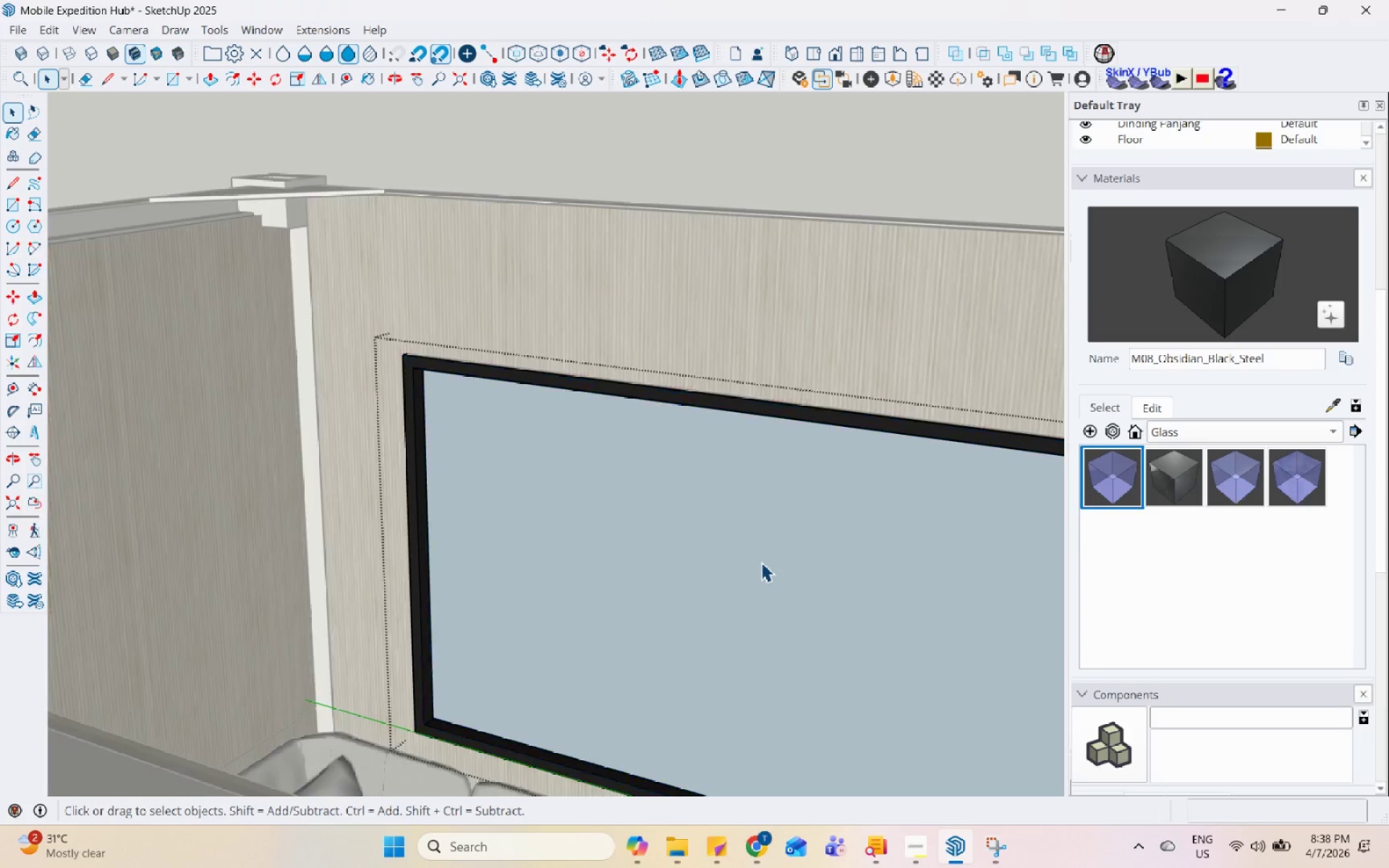 
triple_click([761, 562])
 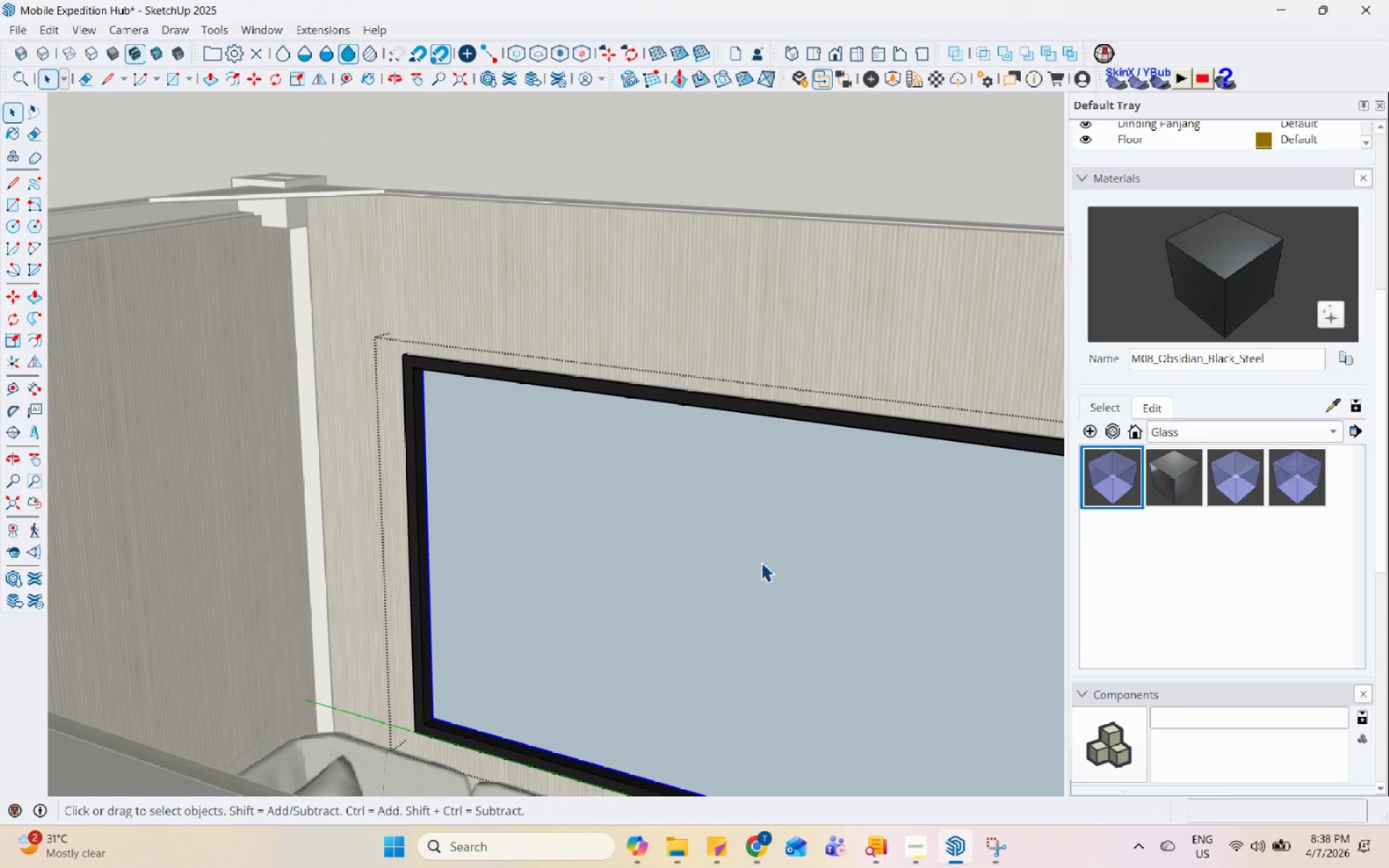 
triple_click([761, 562])
 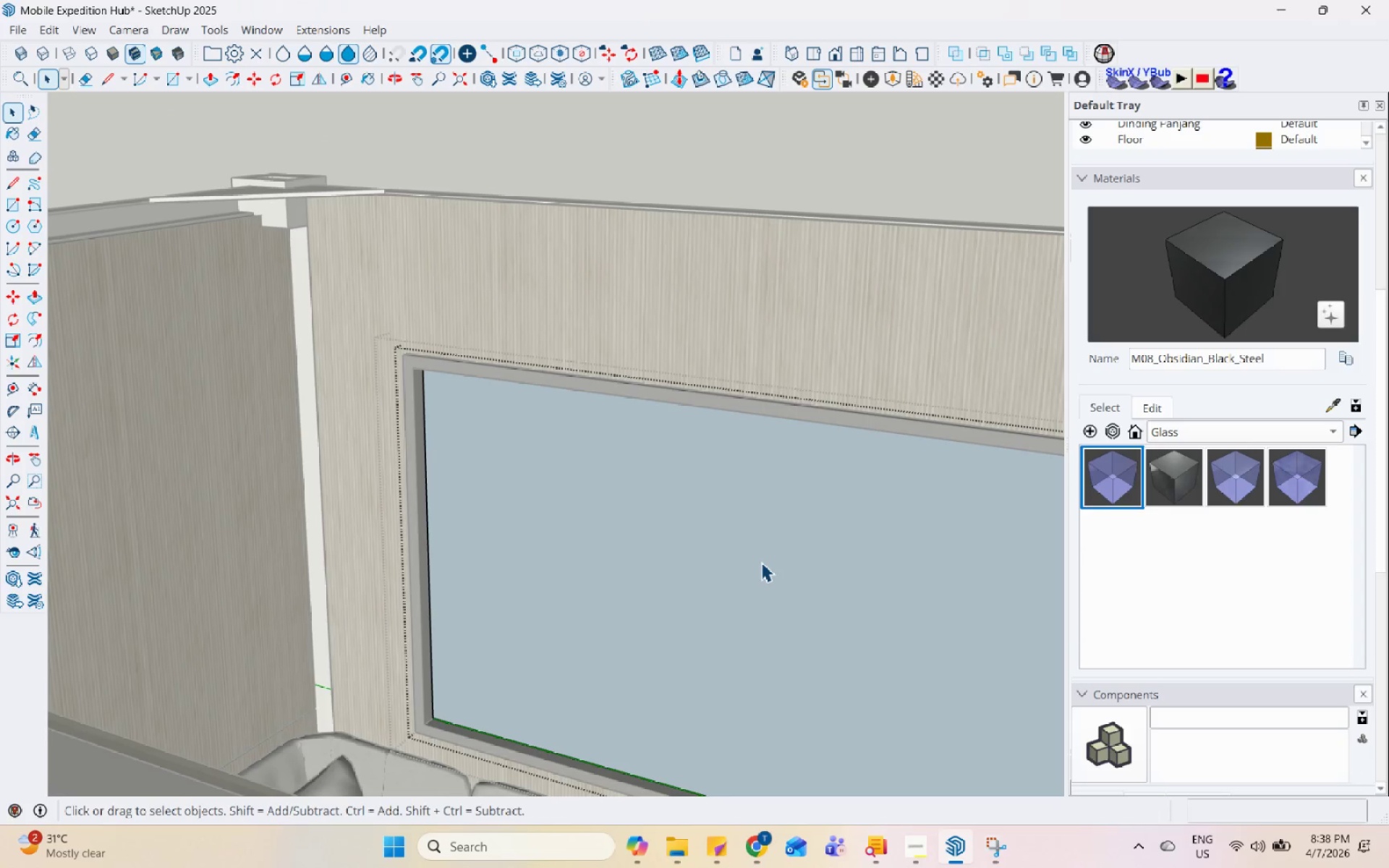 
triple_click([761, 562])
 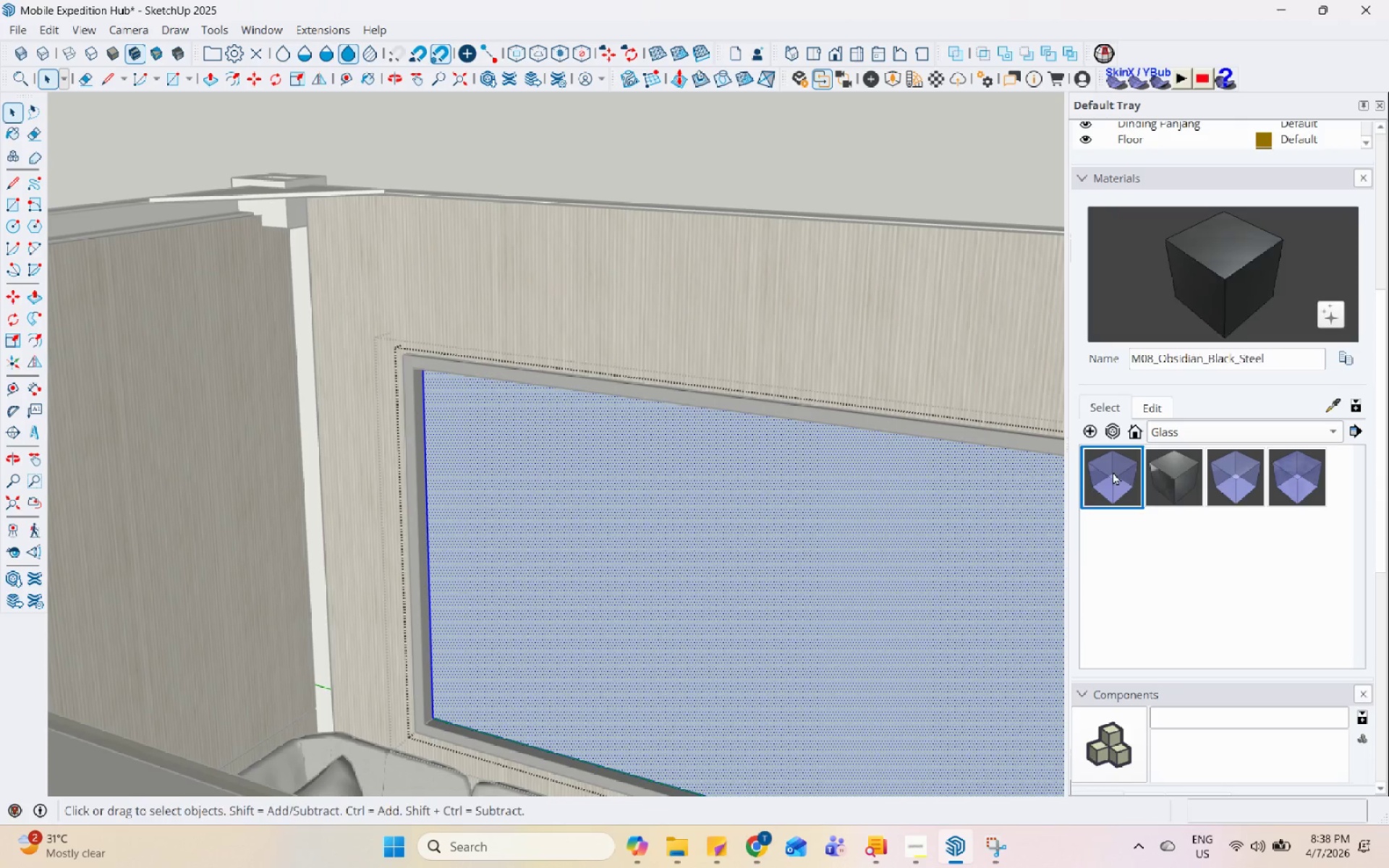 
double_click([700, 546])
 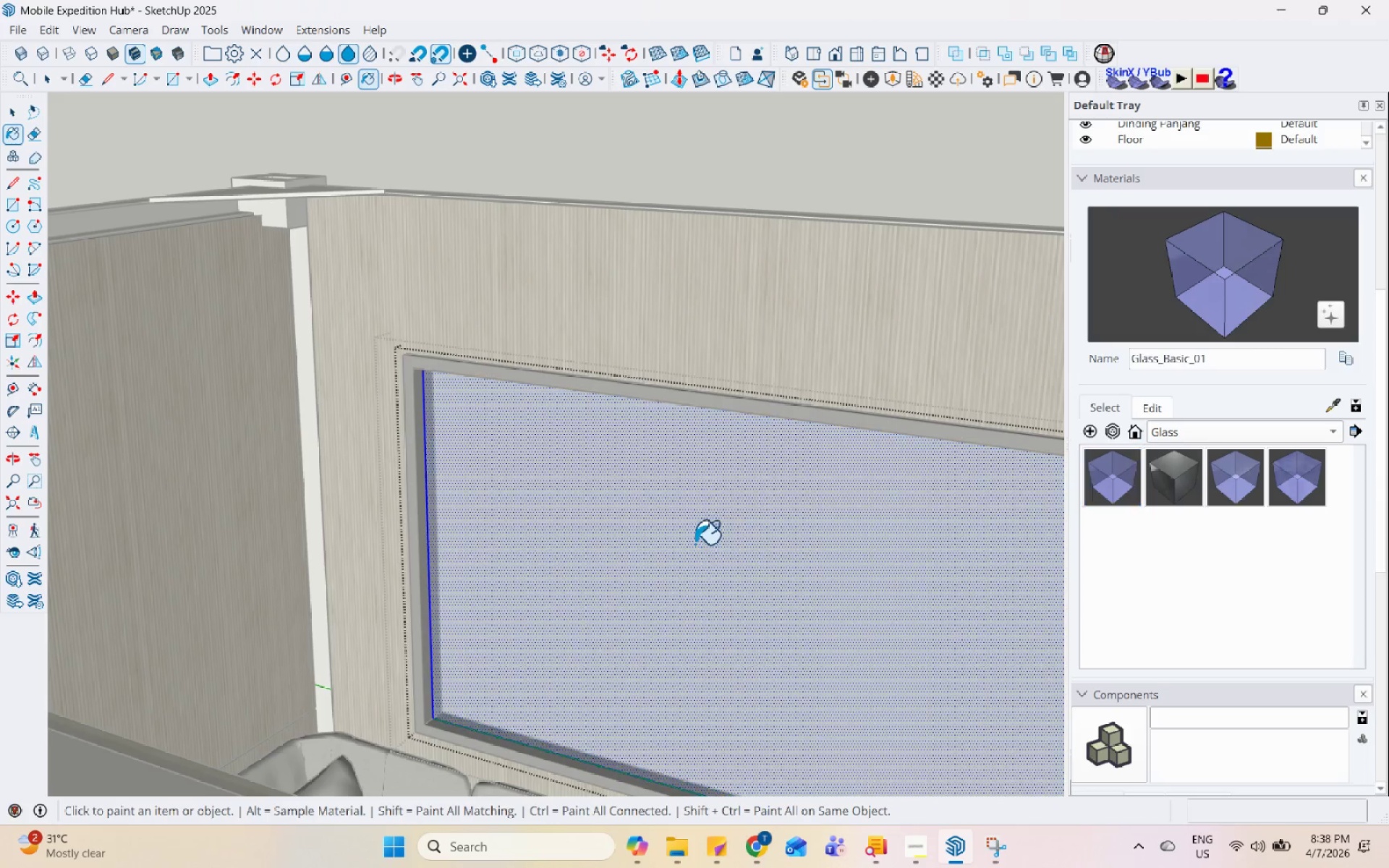 
key(Space)
 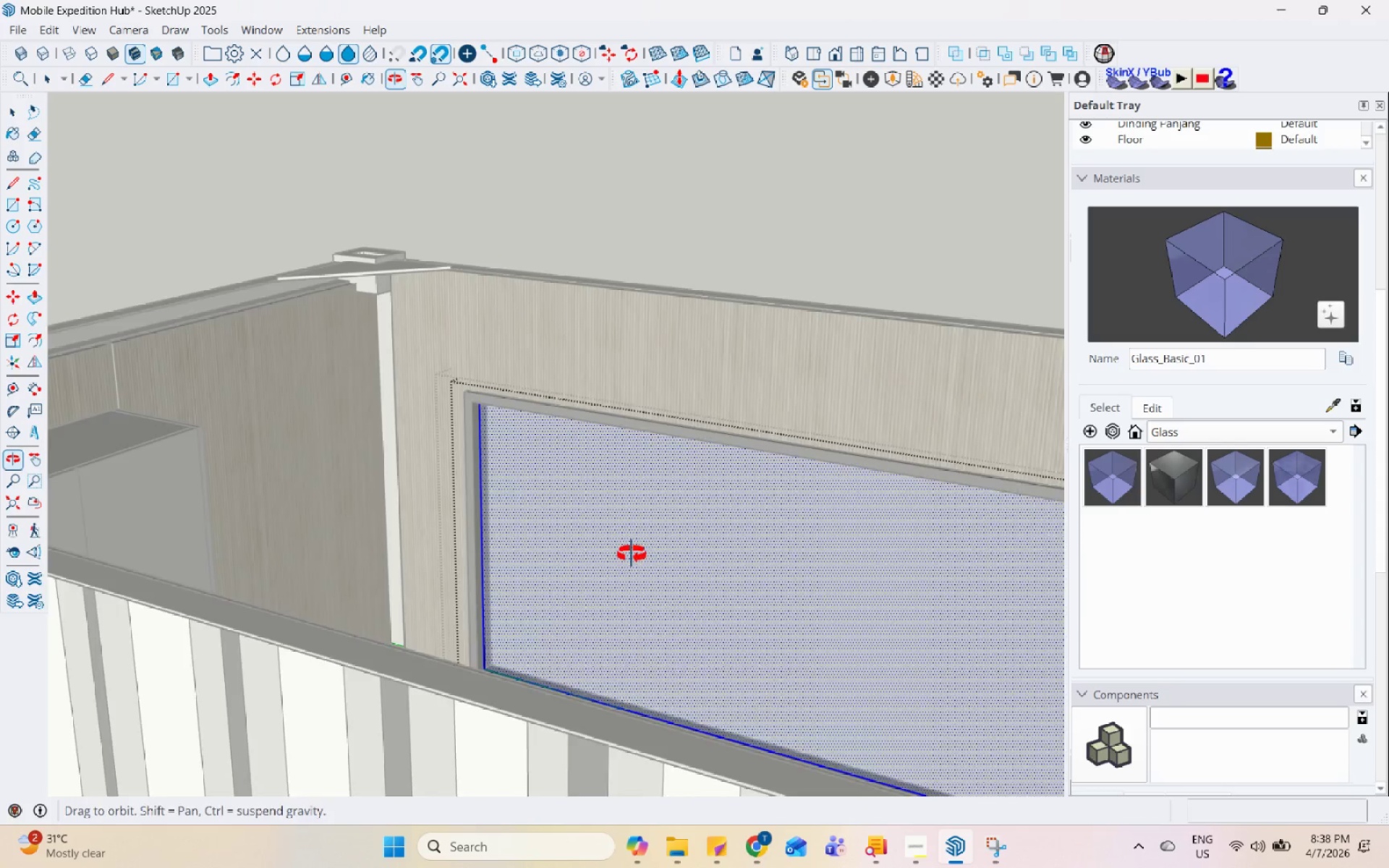 
key(Escape)
 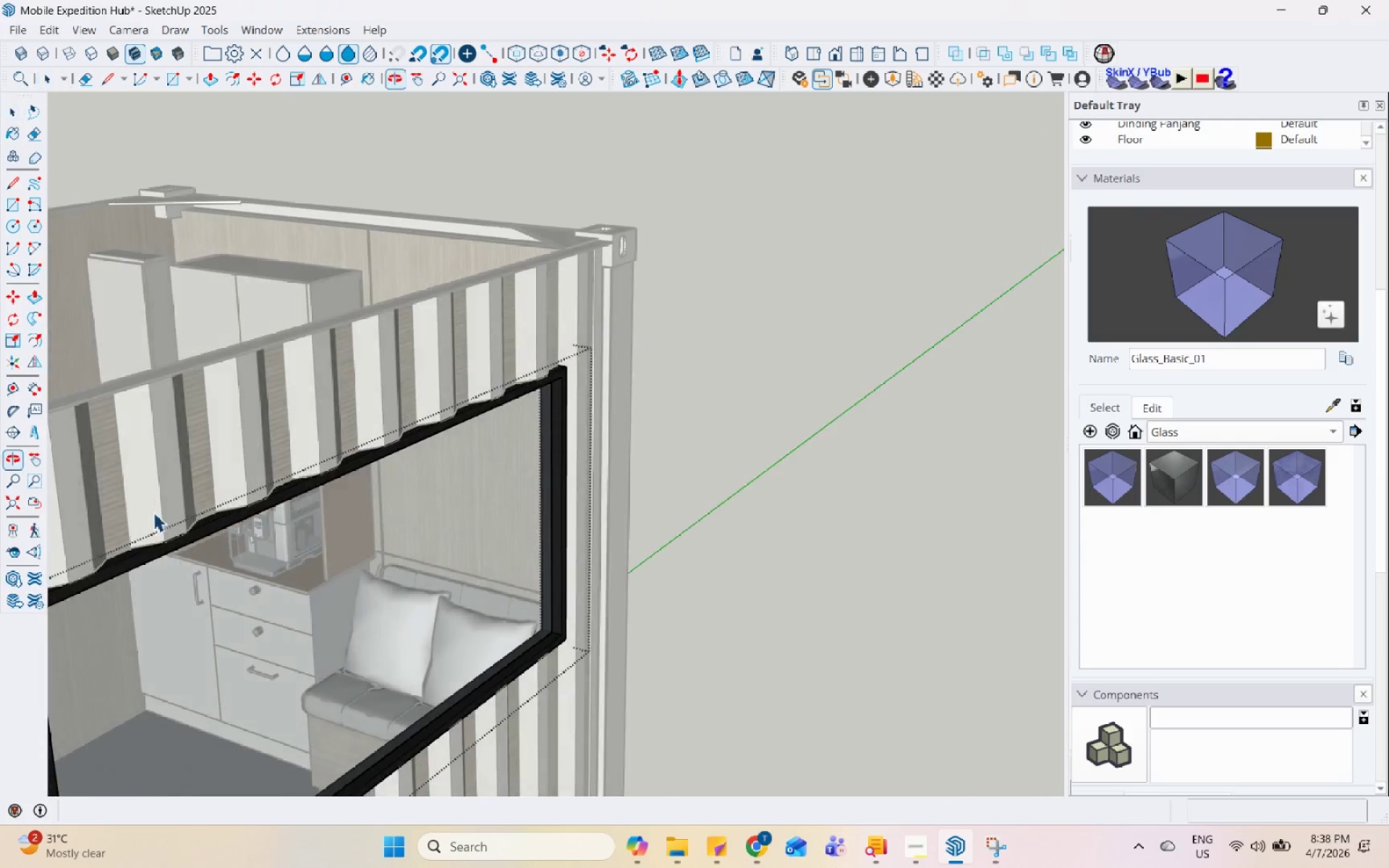 
scroll: coordinate [660, 514], scroll_direction: down, amount: 3.0
 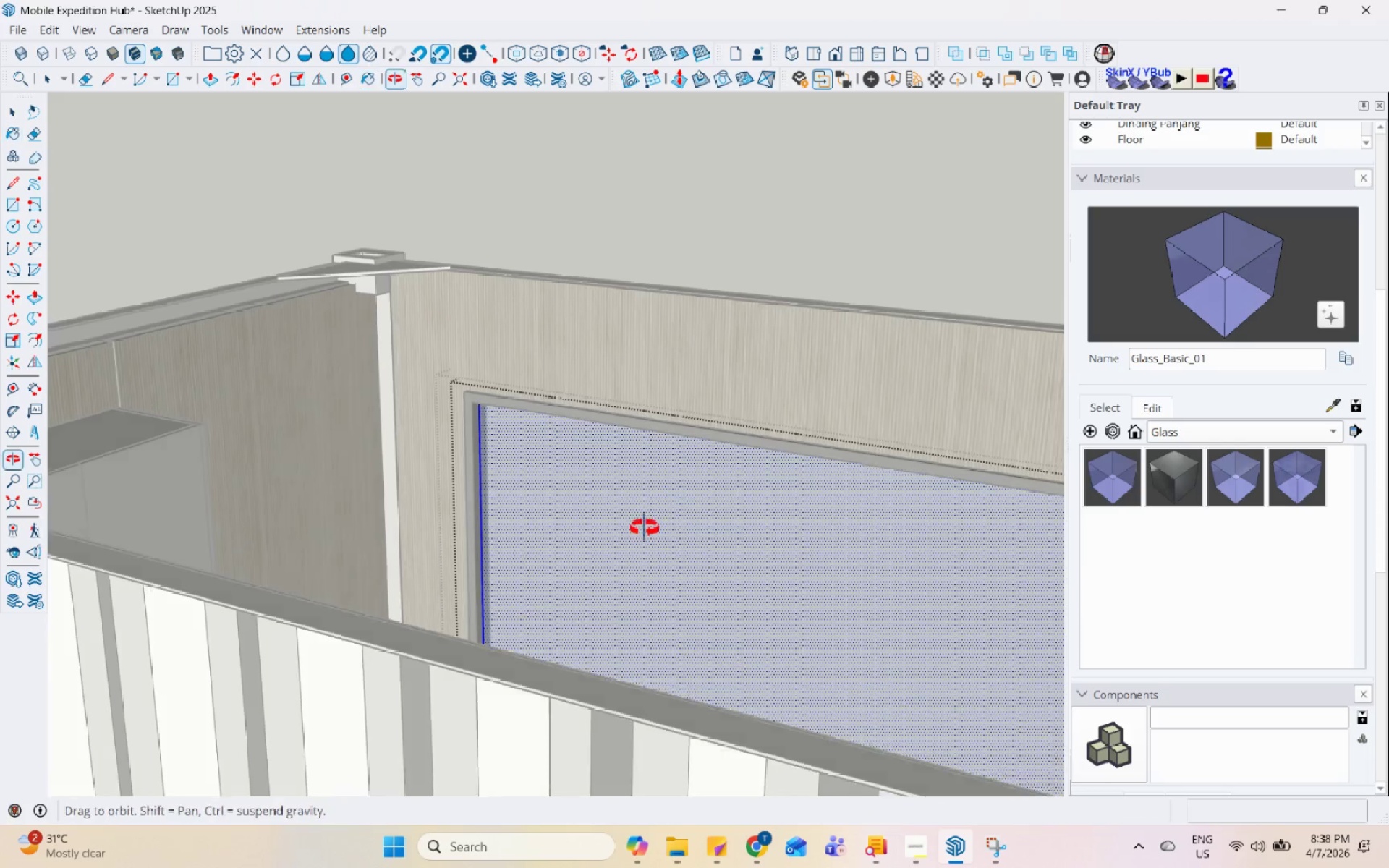 
key(Escape)
 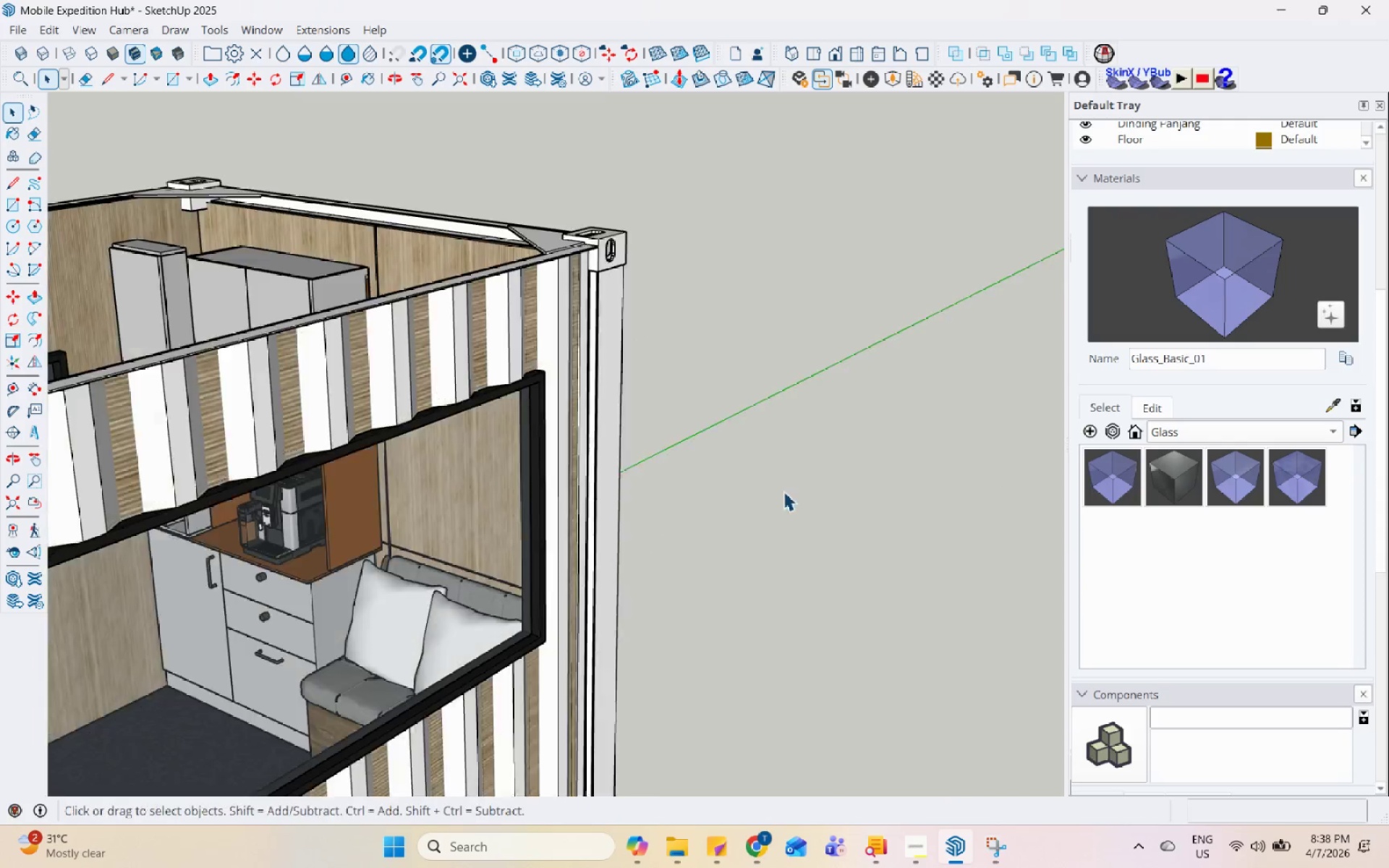 
key(Escape)
 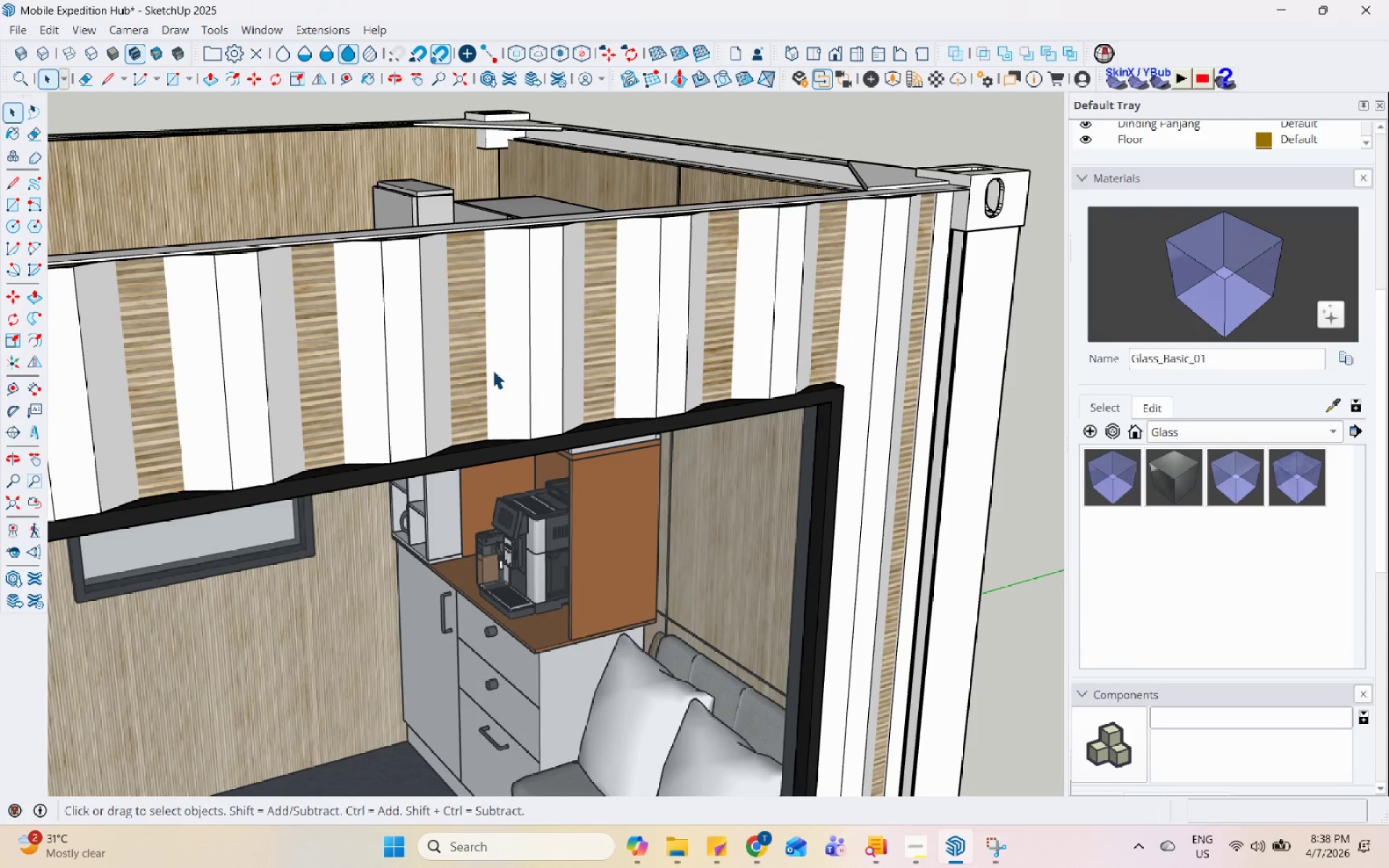 
scroll: coordinate [480, 411], scroll_direction: up, amount: 4.0
 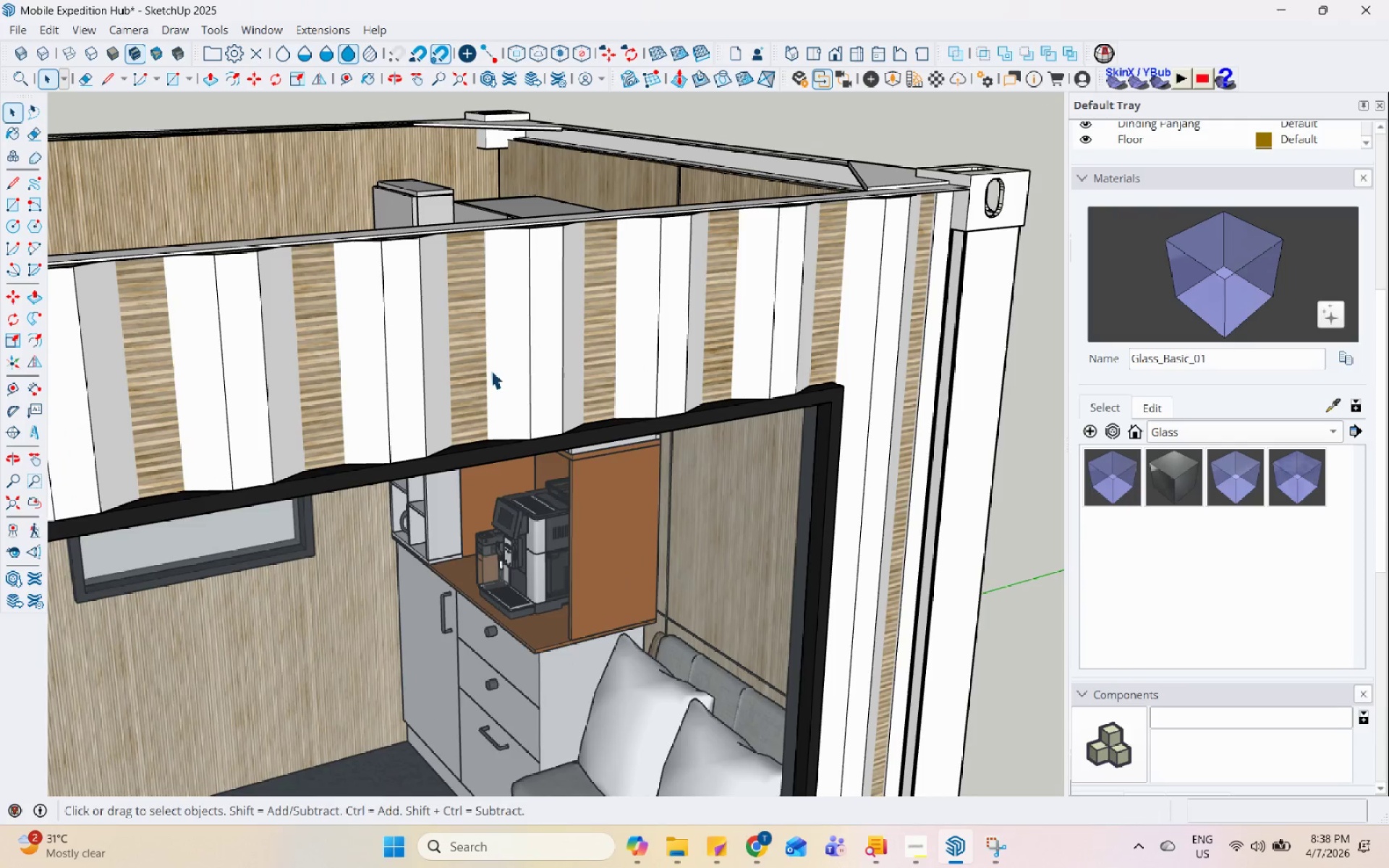 
double_click([472, 358])
 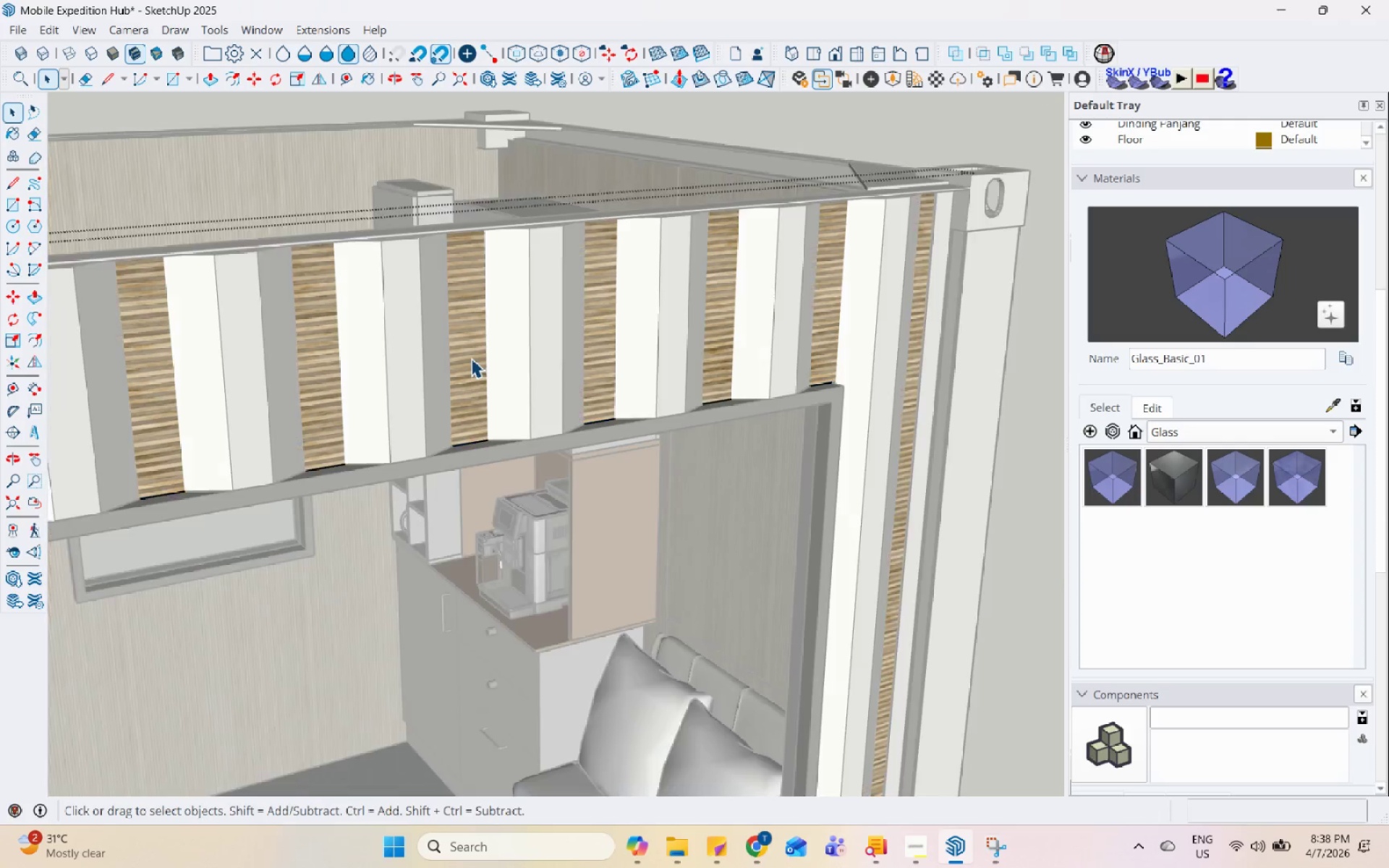 
triple_click([471, 358])
 